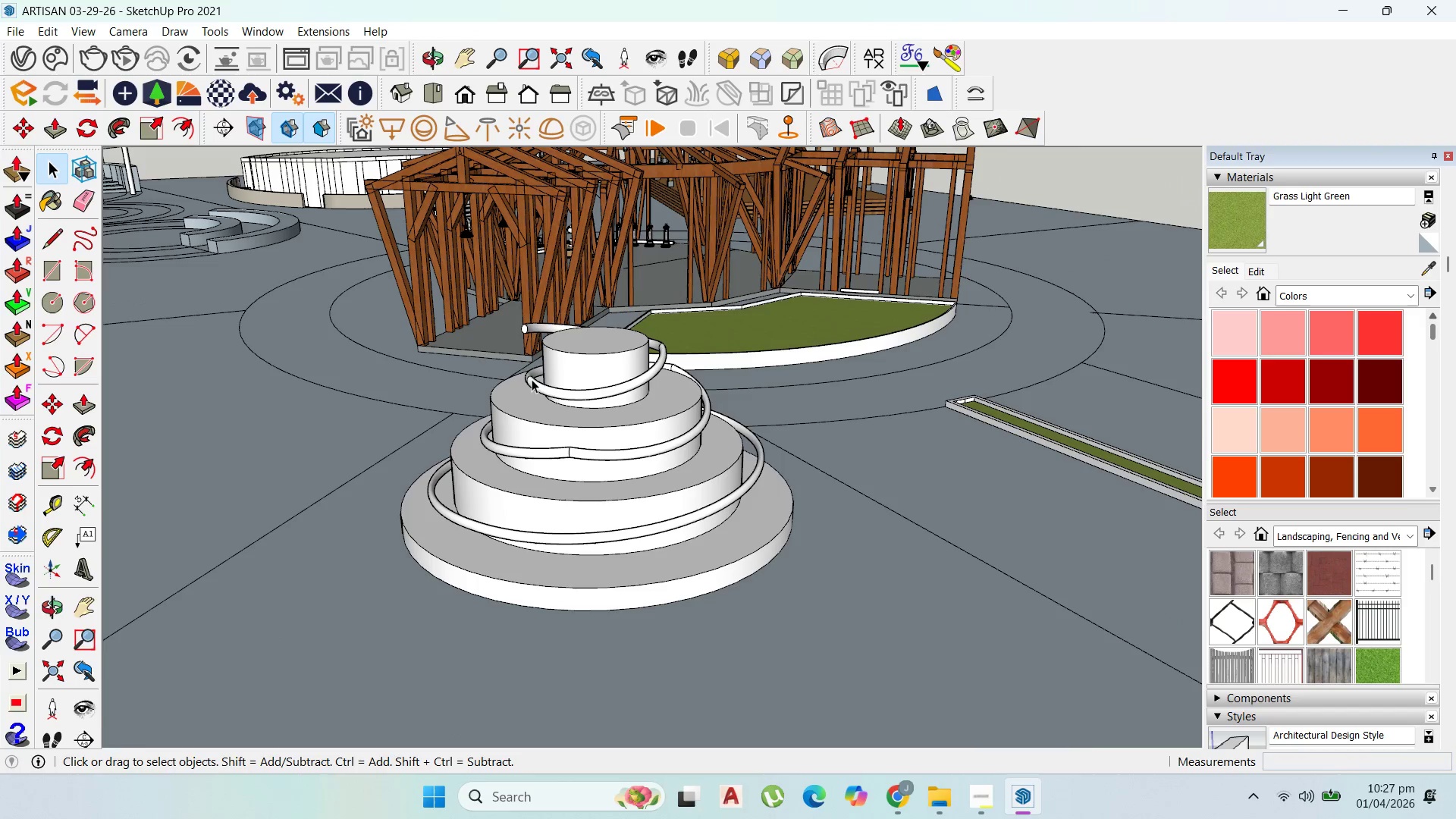 
left_click([534, 380])
 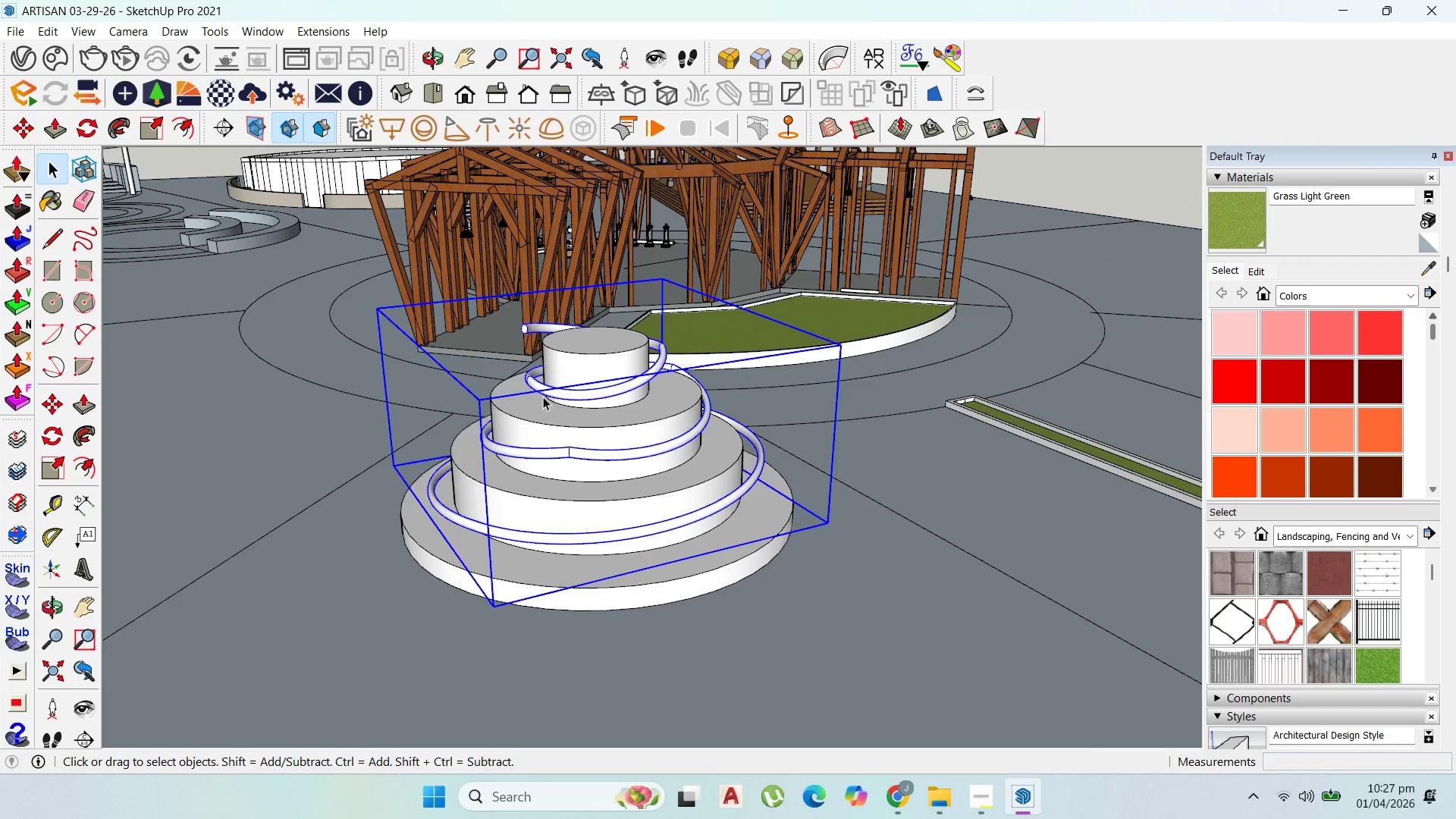 
scroll: coordinate [548, 405], scroll_direction: up, amount: 1.0
 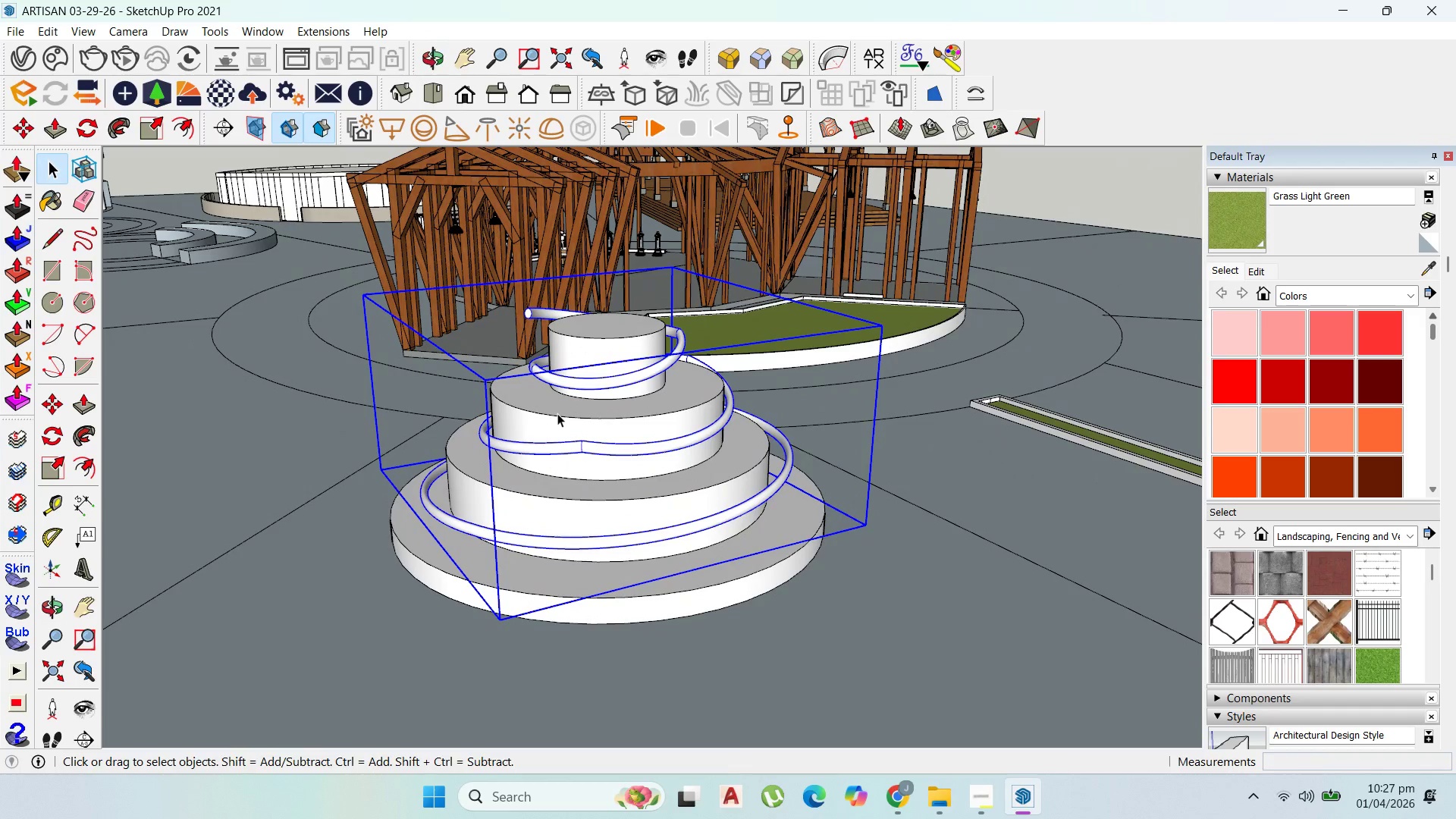 
key(Delete)
 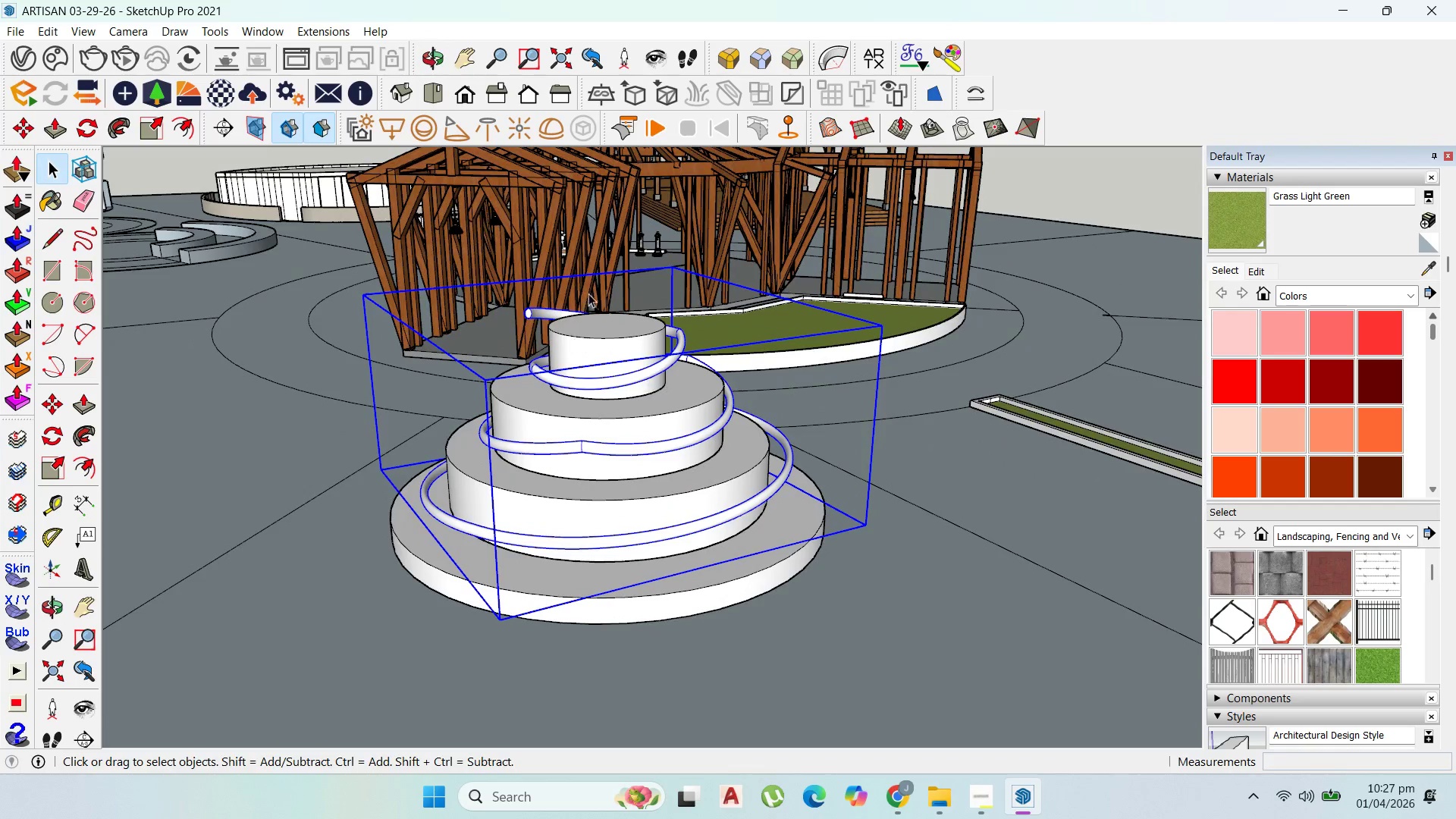 
key(Delete)
 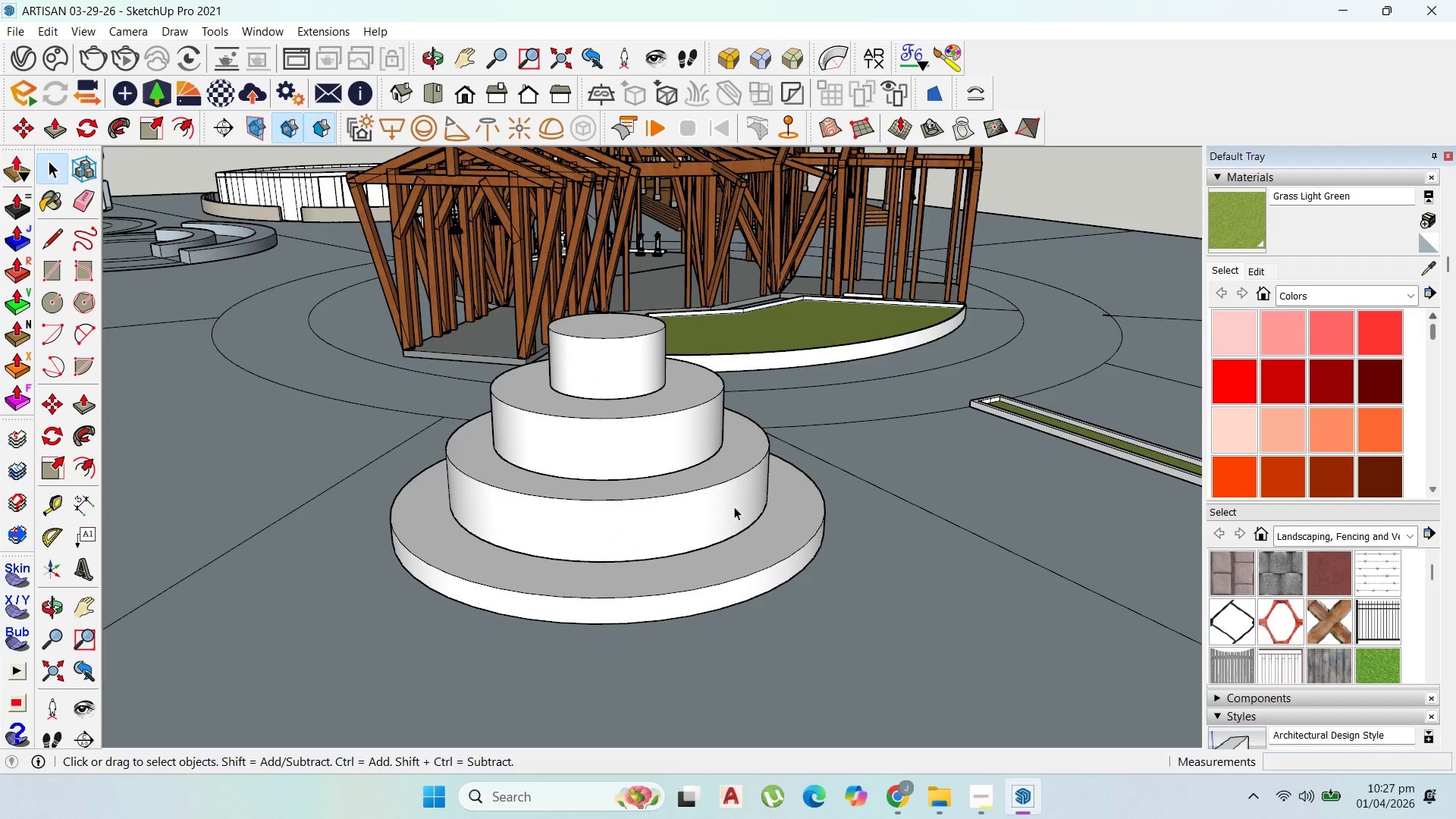 
scroll: coordinate [702, 506], scroll_direction: down, amount: 2.0
 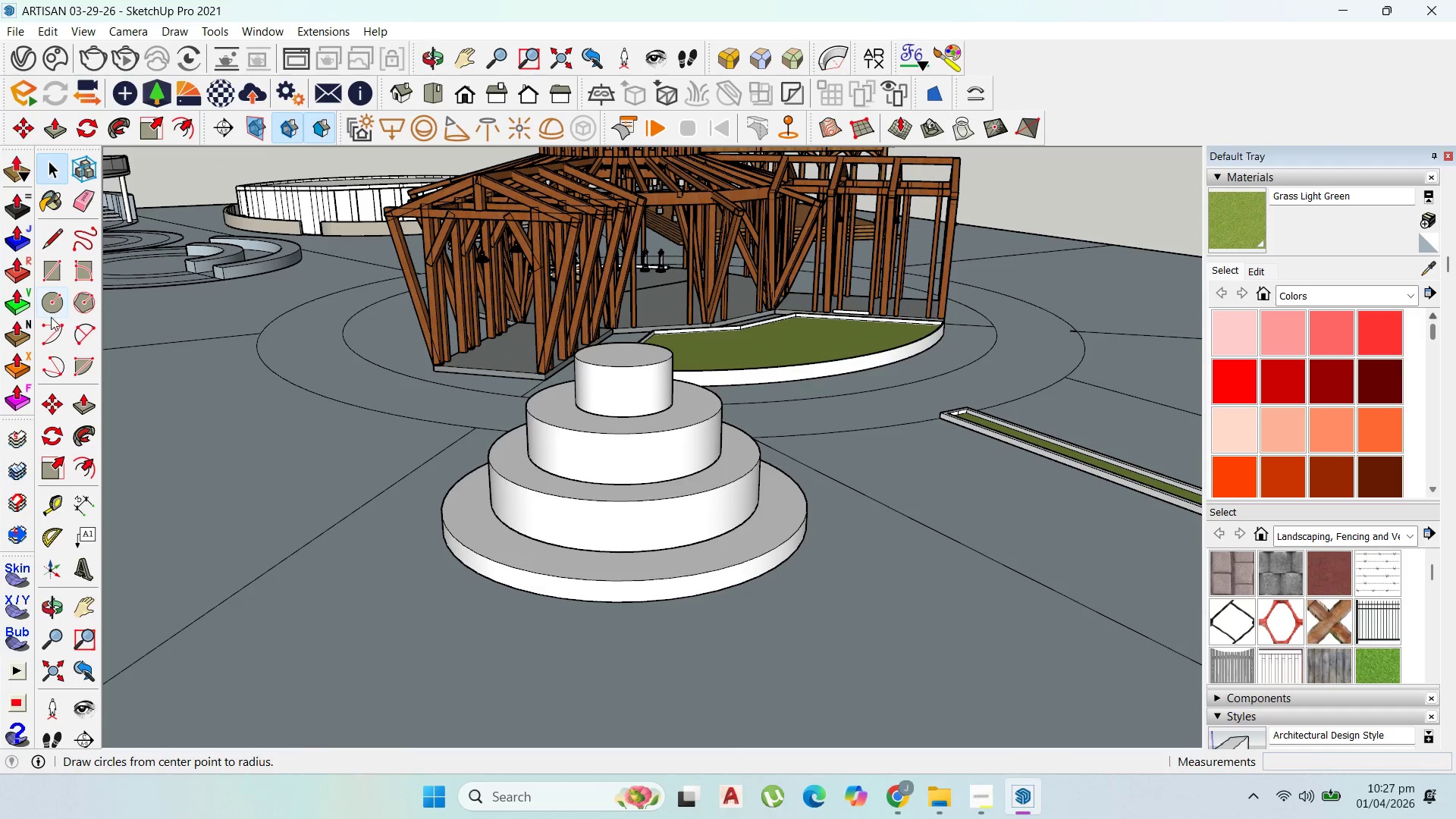 
left_click_drag(start_coordinate=[44, 285], to_coordinate=[42, 278])
 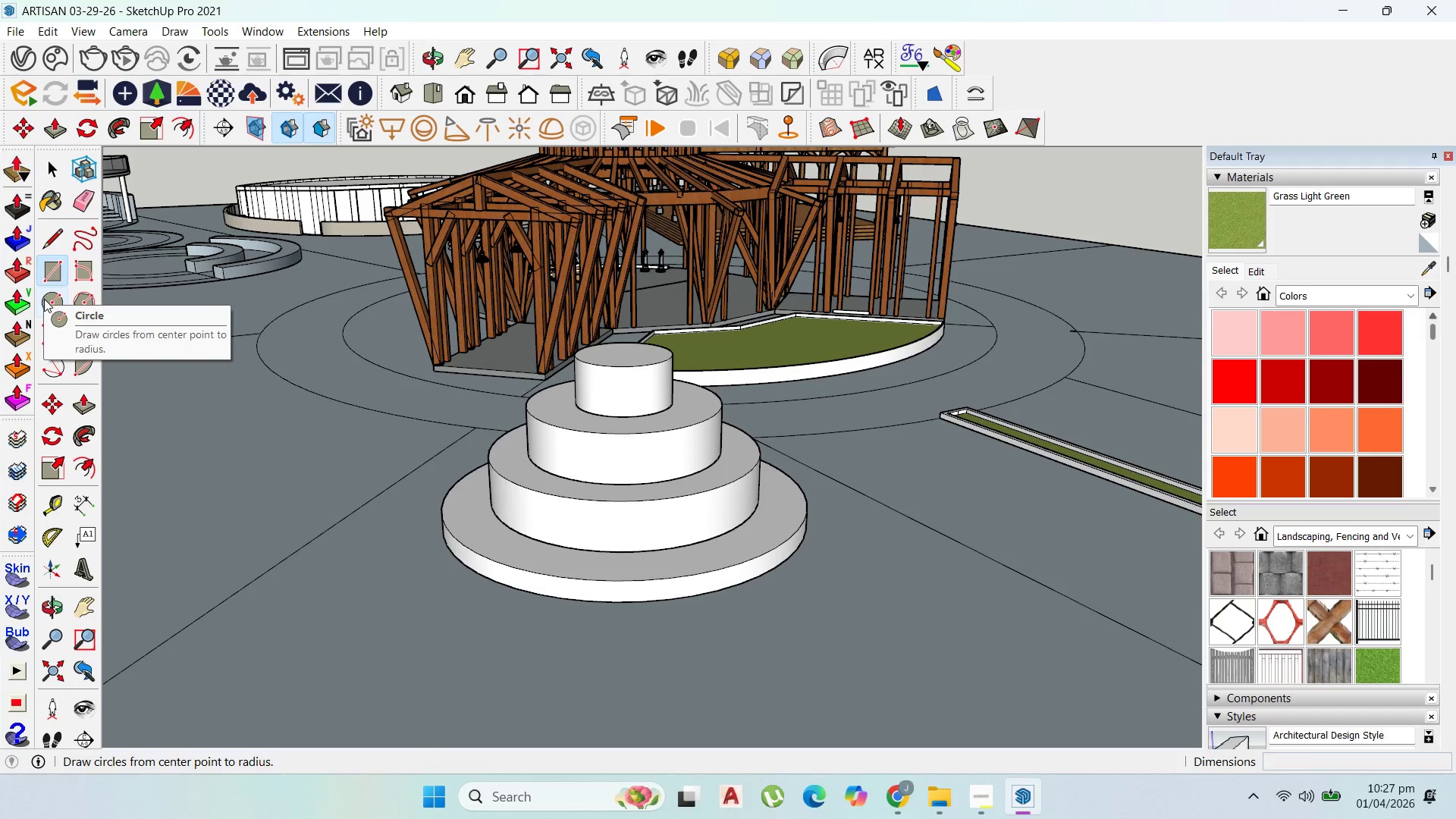 
left_click([44, 303])
 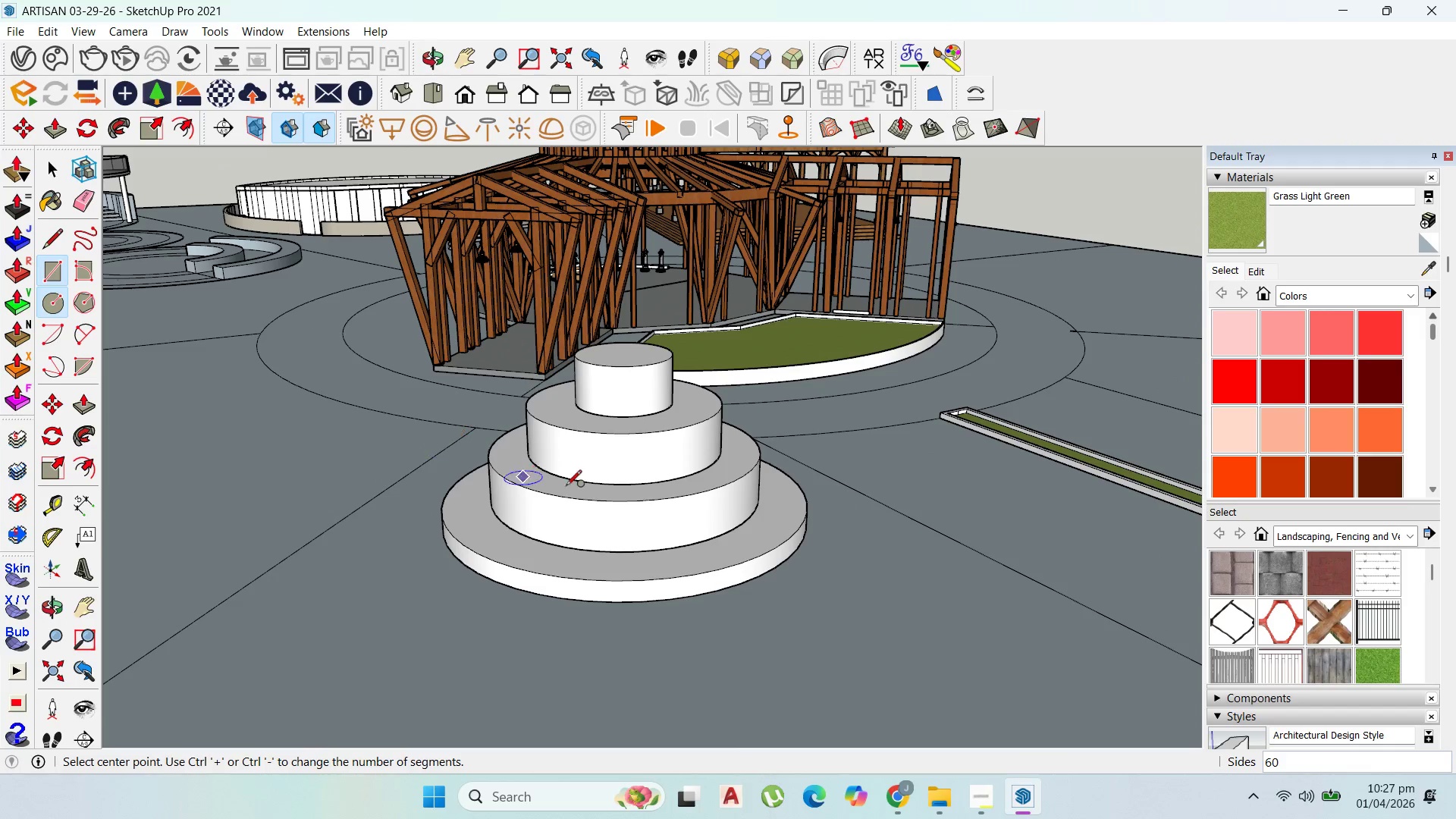 
scroll: coordinate [657, 574], scroll_direction: up, amount: 5.0
 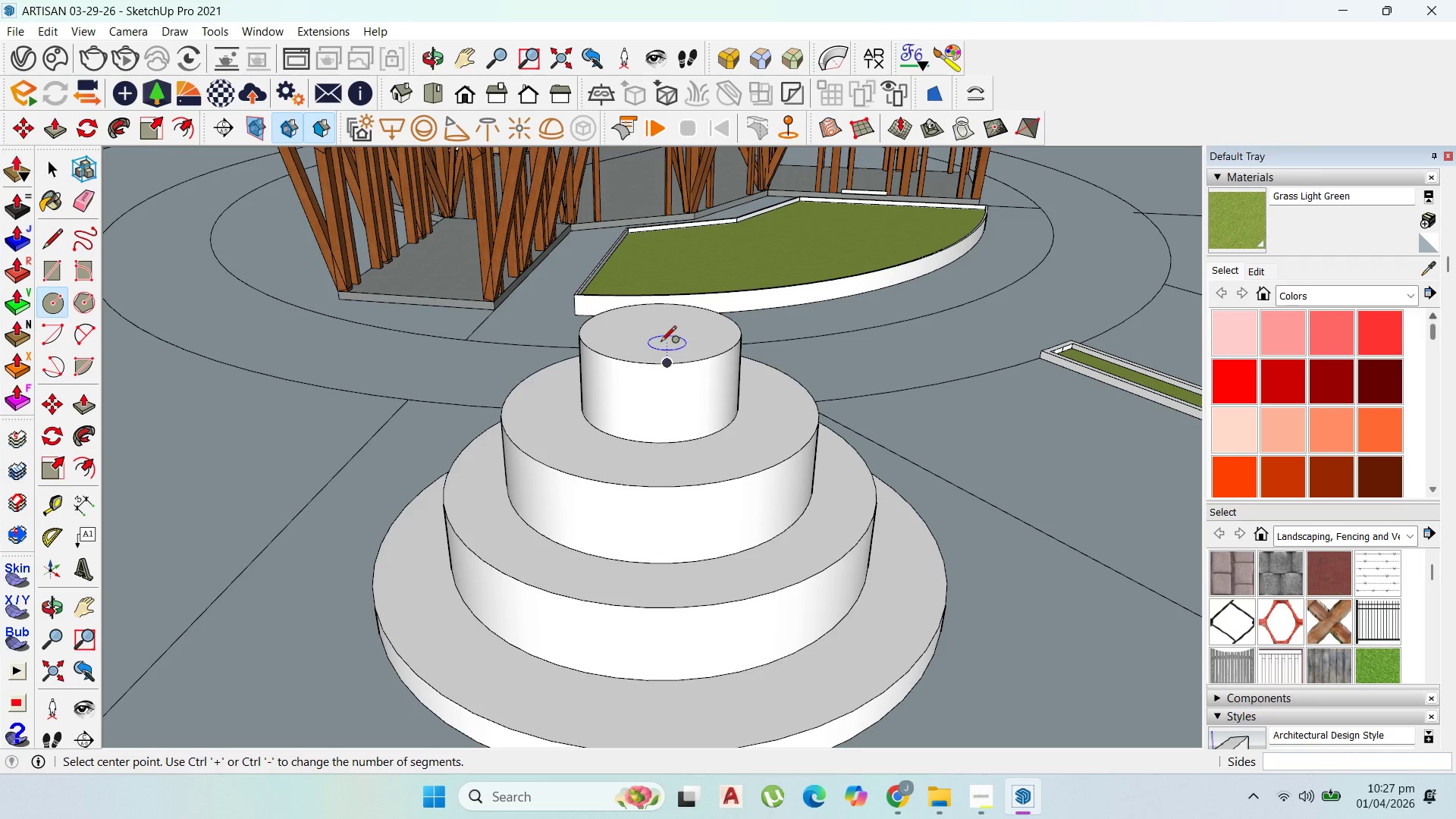 
wait(5.82)
 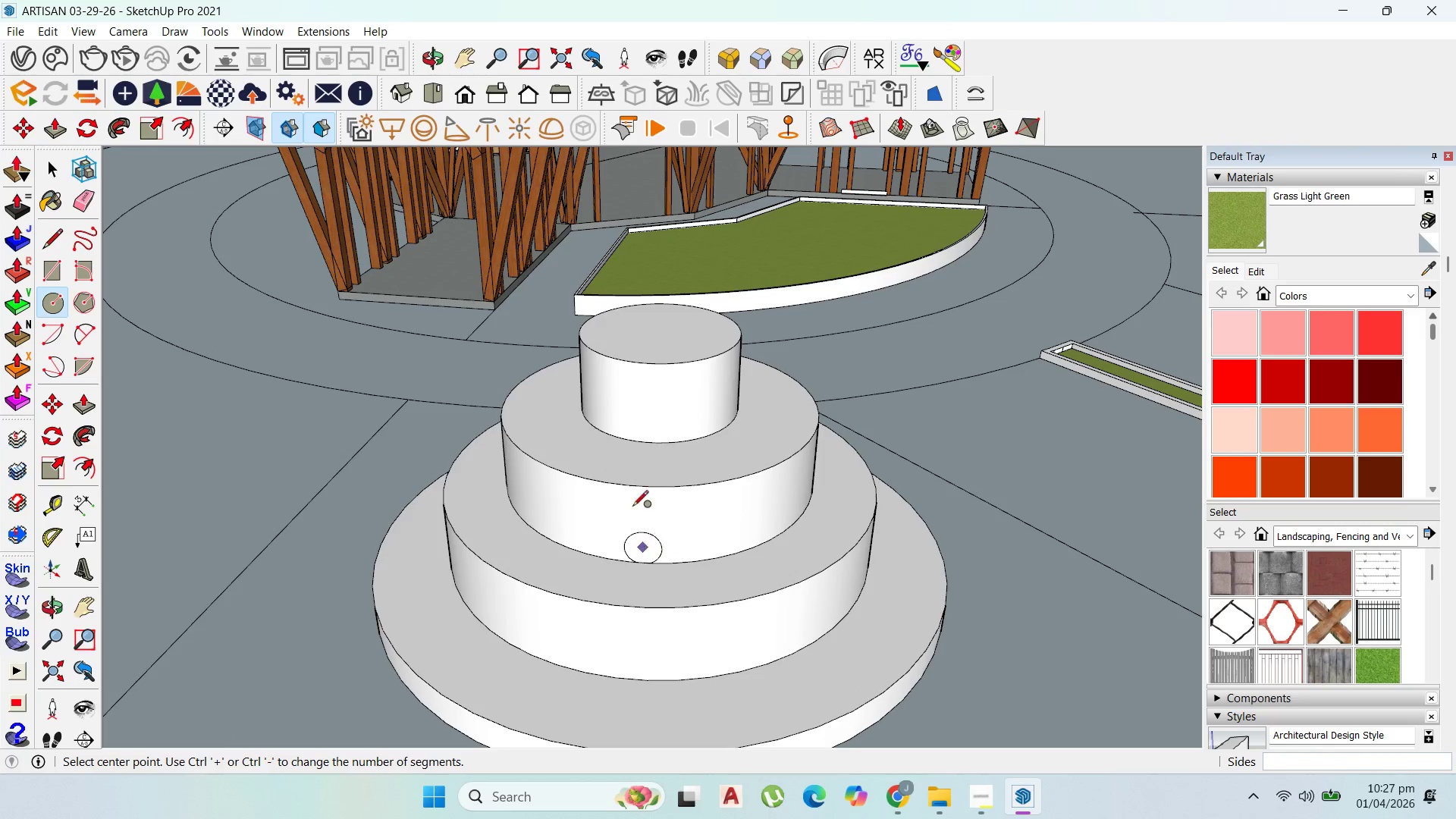 
left_click([657, 334])
 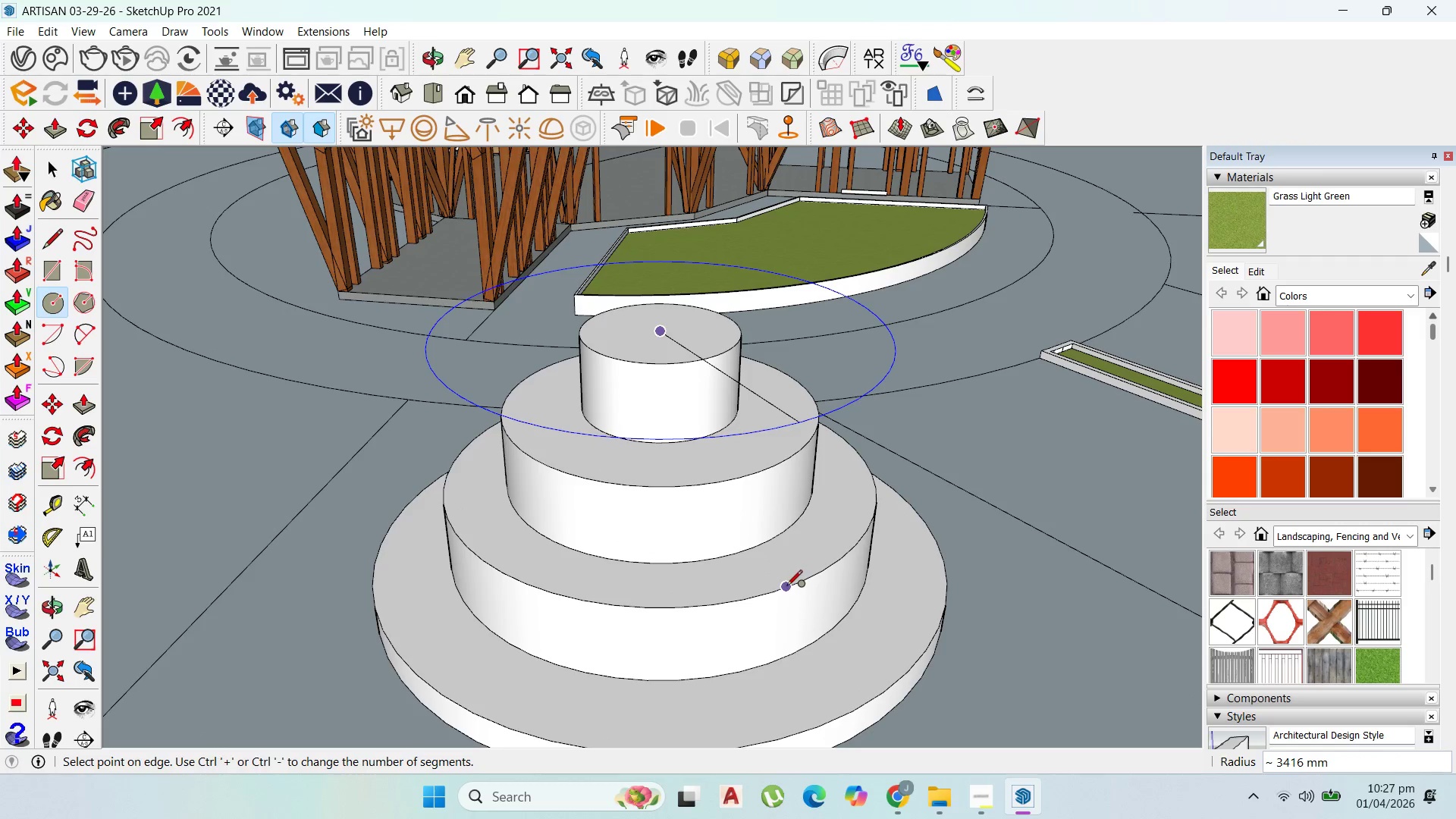 
left_click([784, 591])
 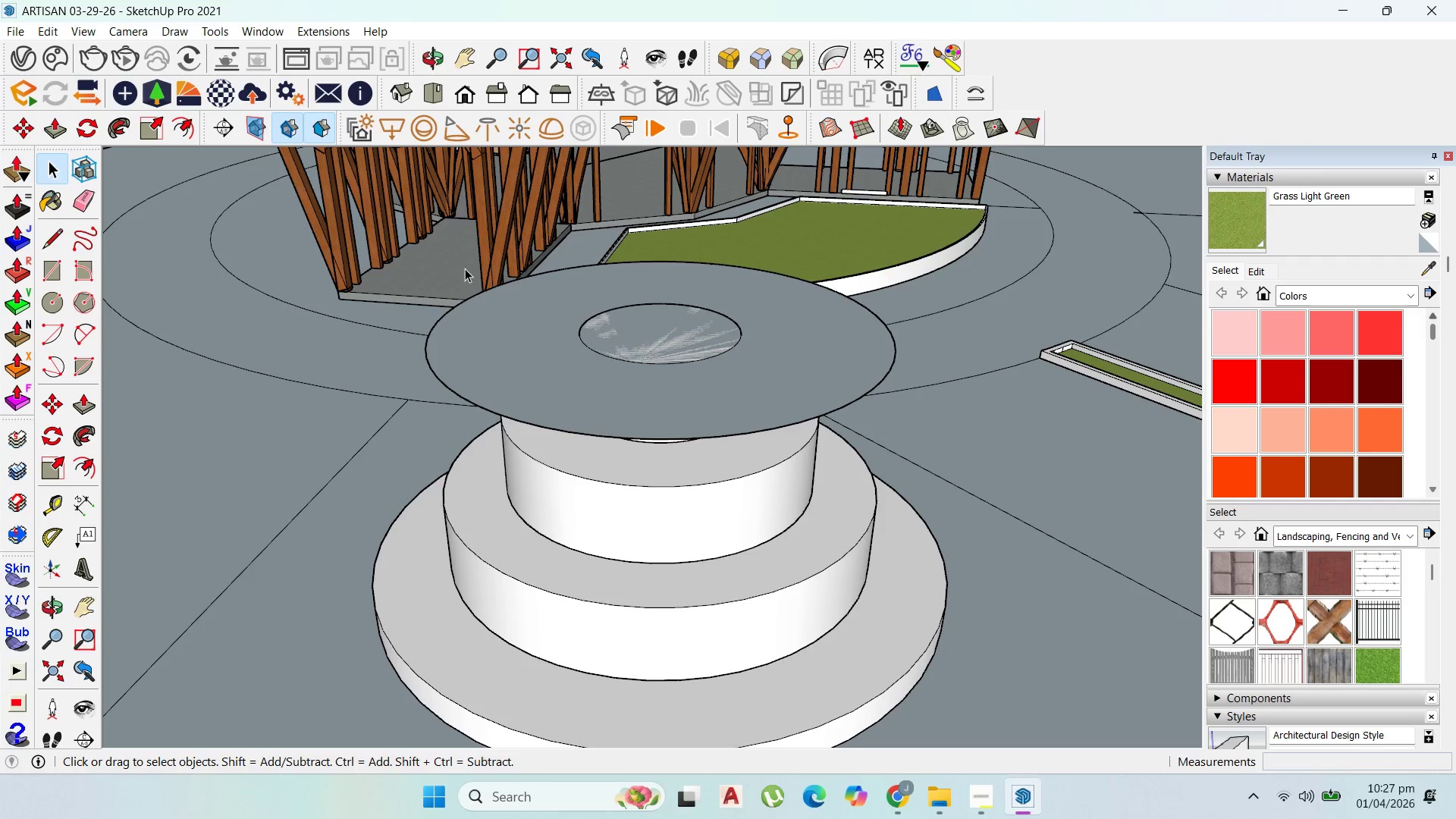 
left_click([633, 379])
 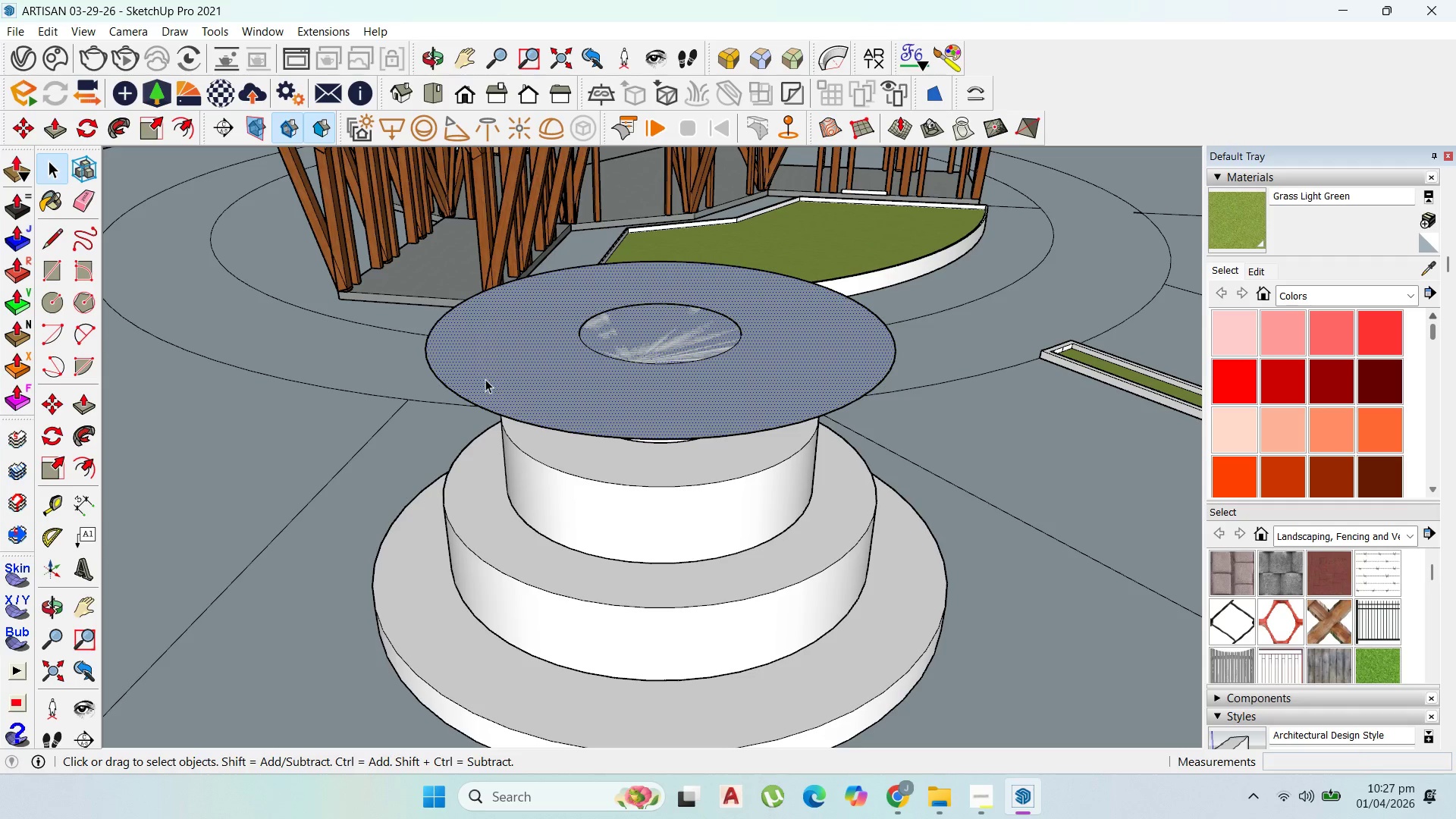 
left_click([476, 404])
 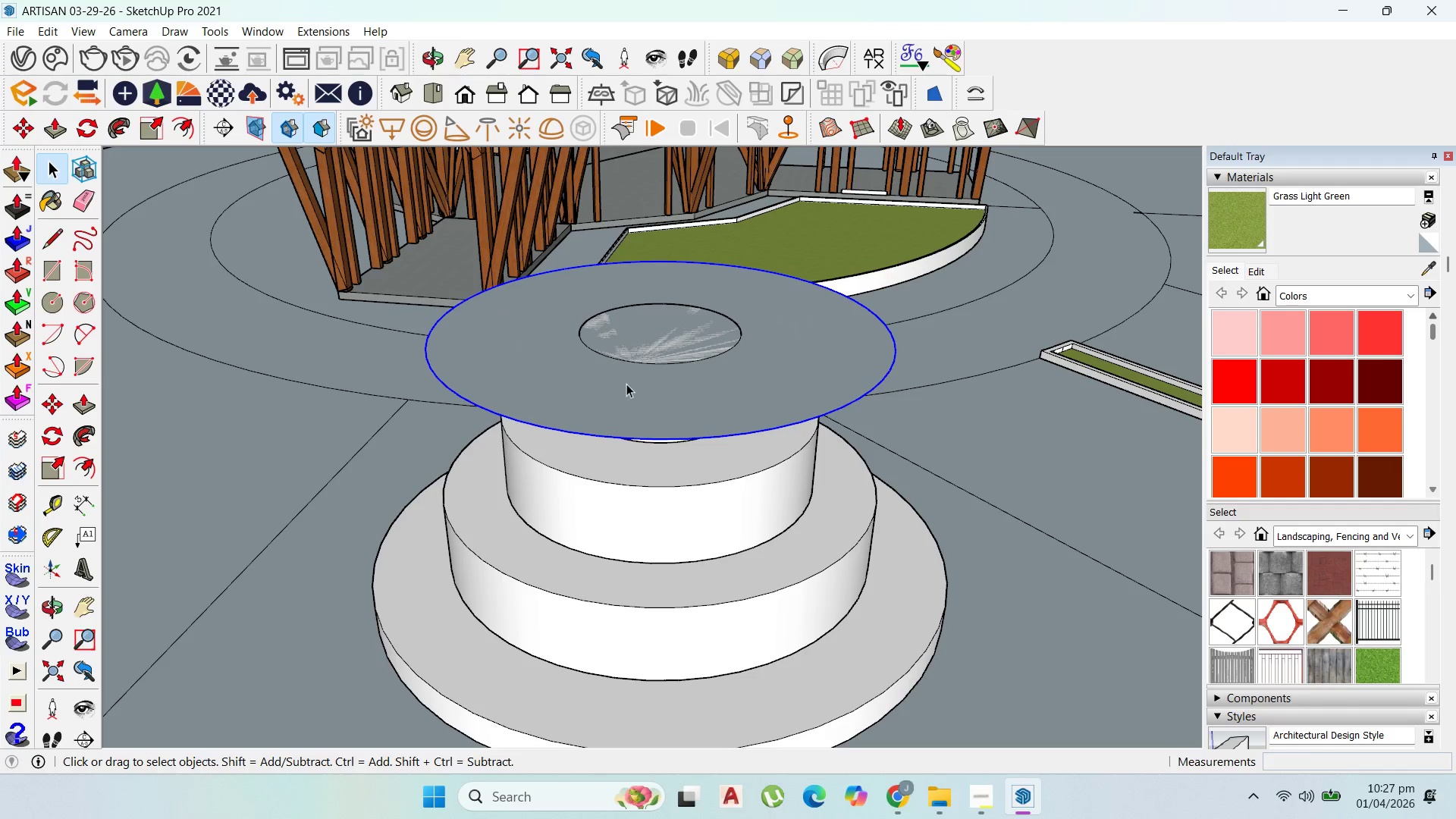 
wait(5.05)
 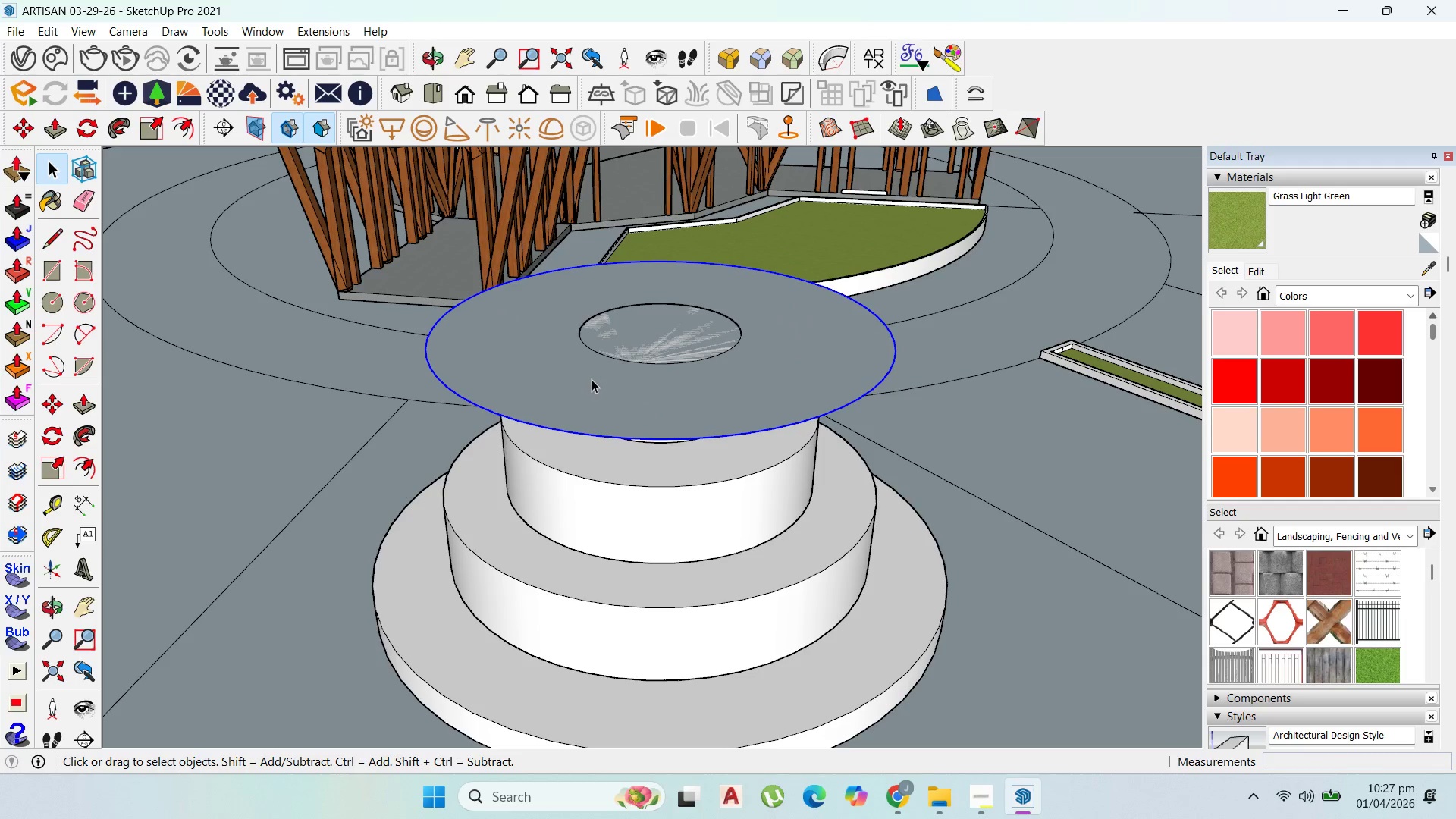 
left_click([183, 123])
 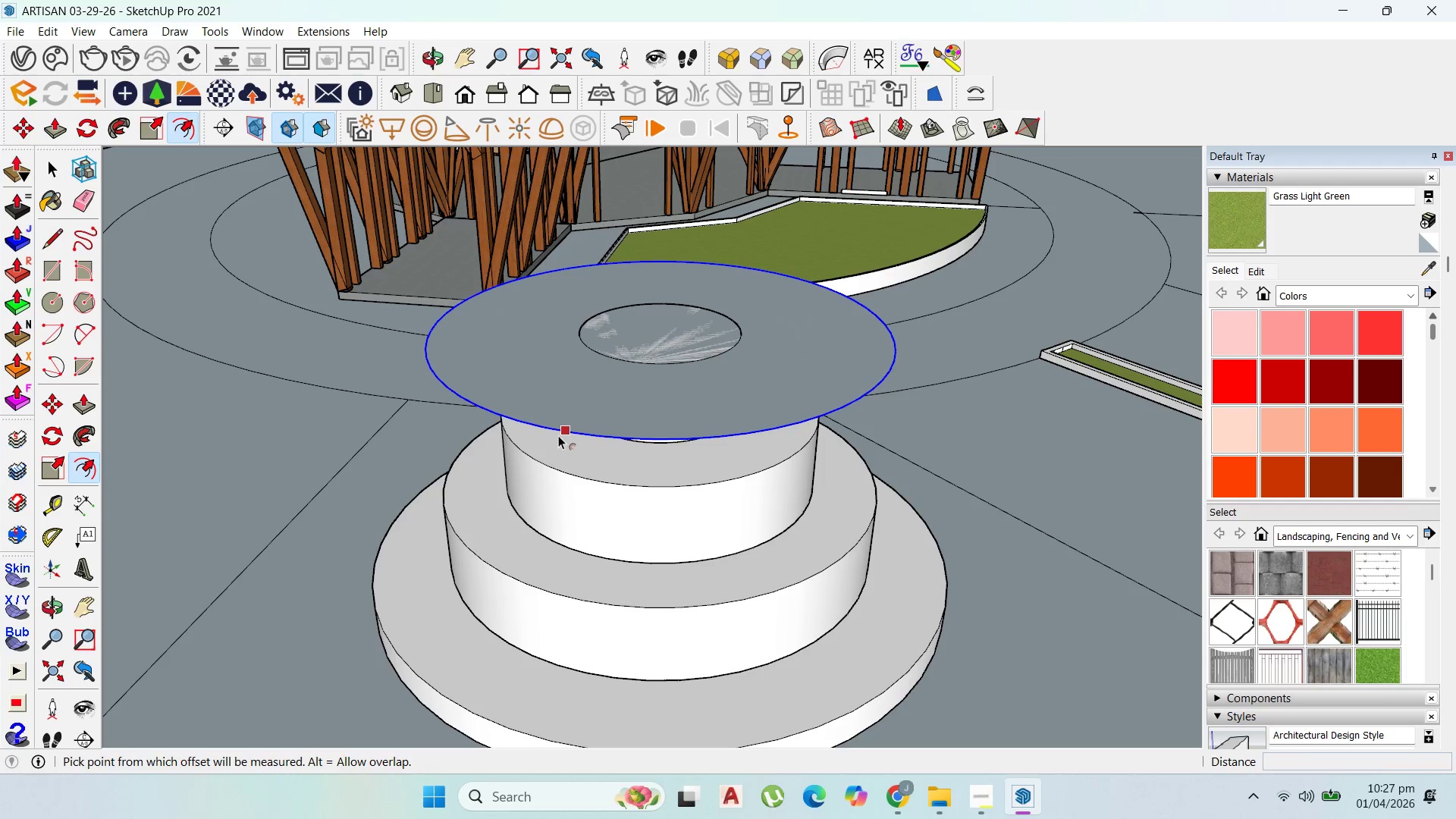 
left_click_drag(start_coordinate=[556, 433], to_coordinate=[551, 450])
 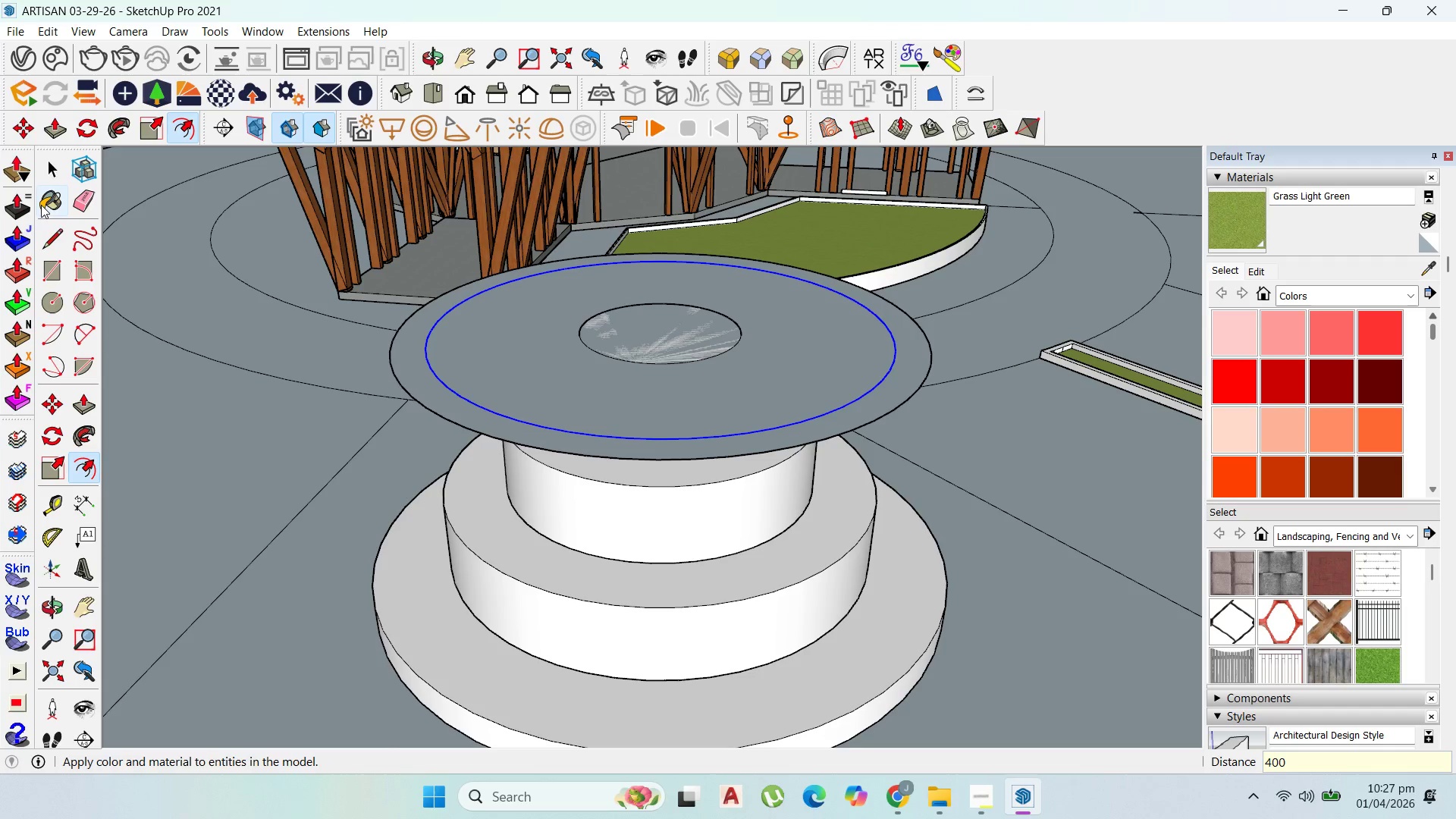 
type(400)
 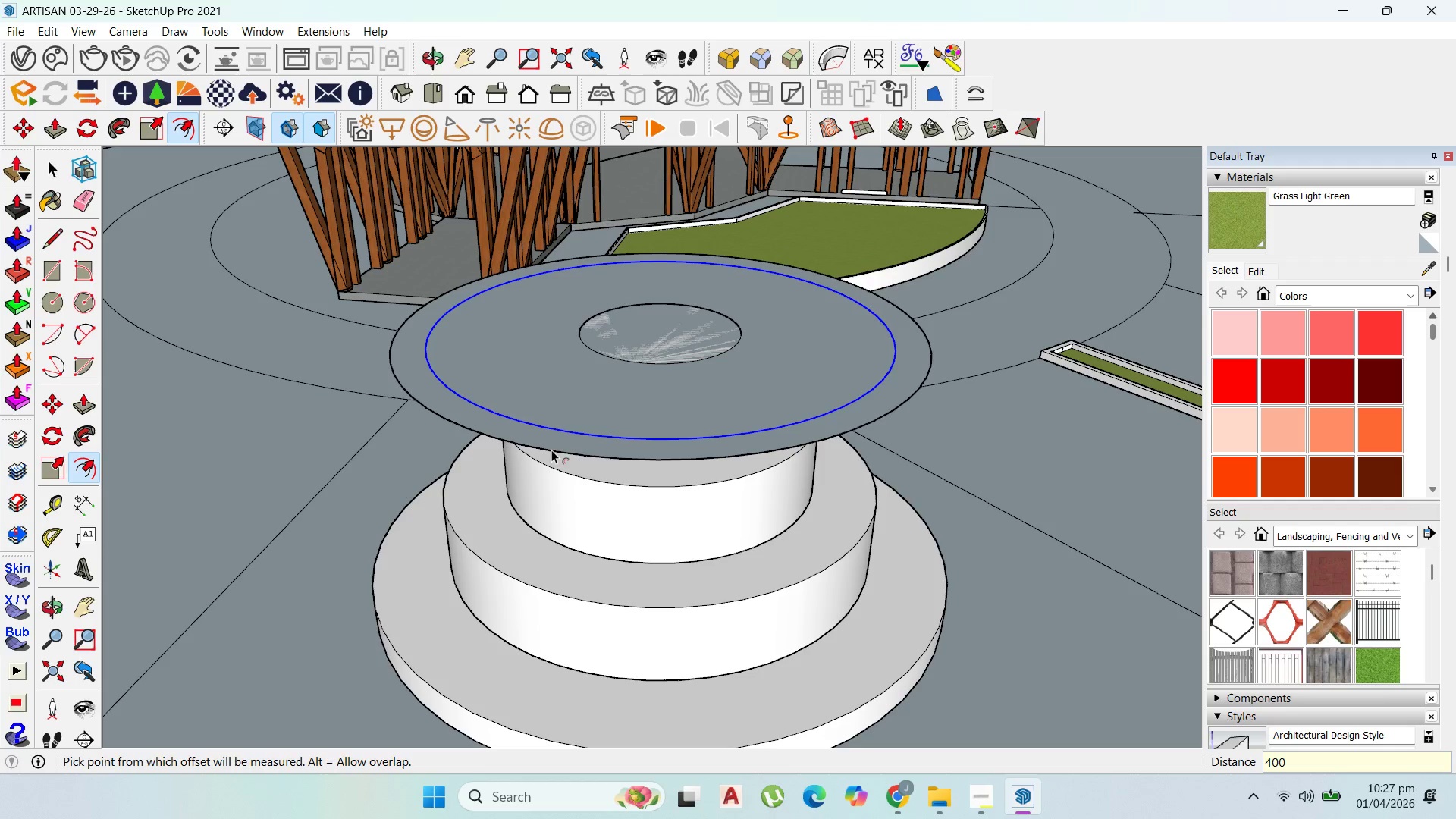 
key(Enter)
 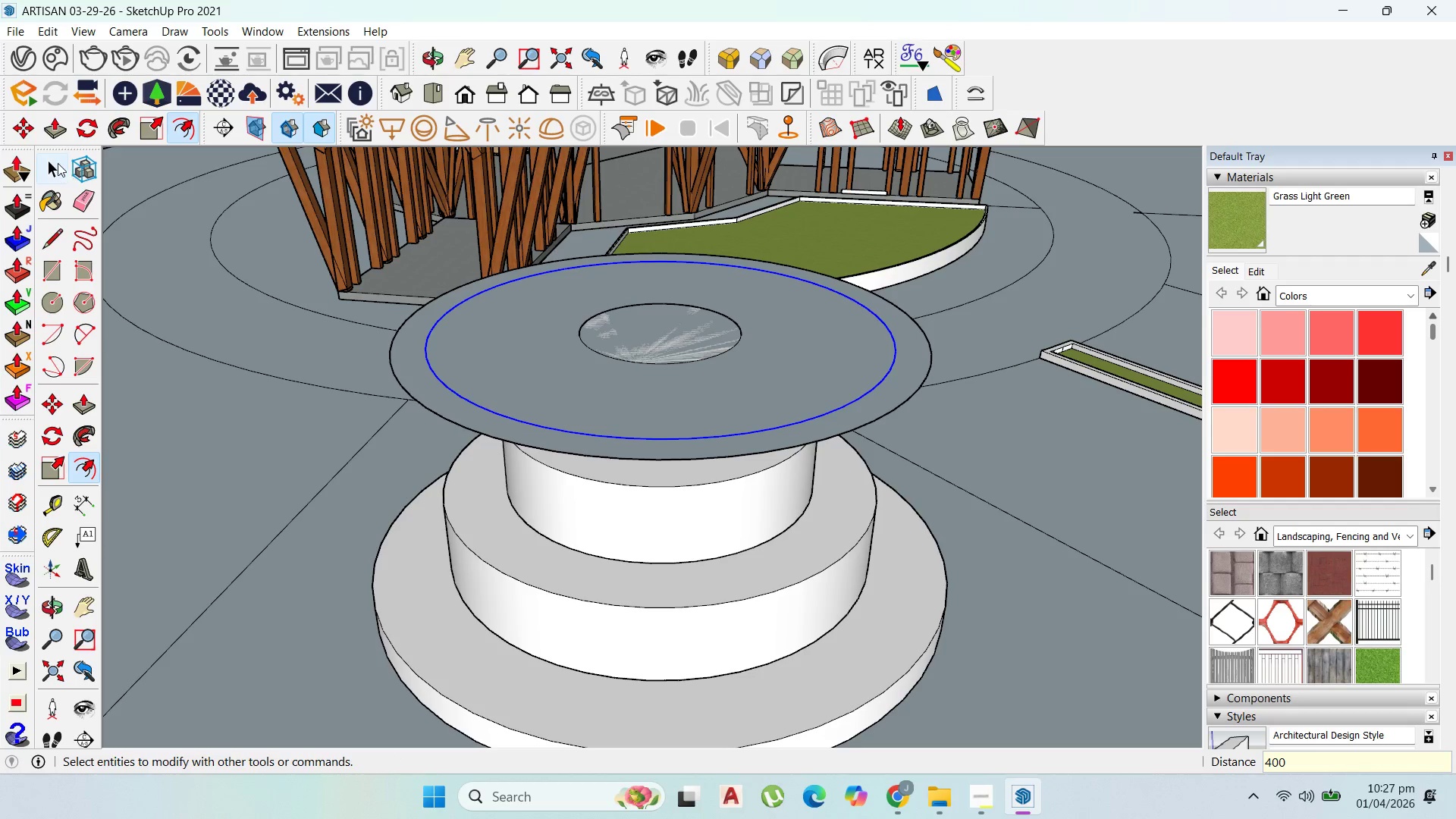 
double_click([465, 367])
 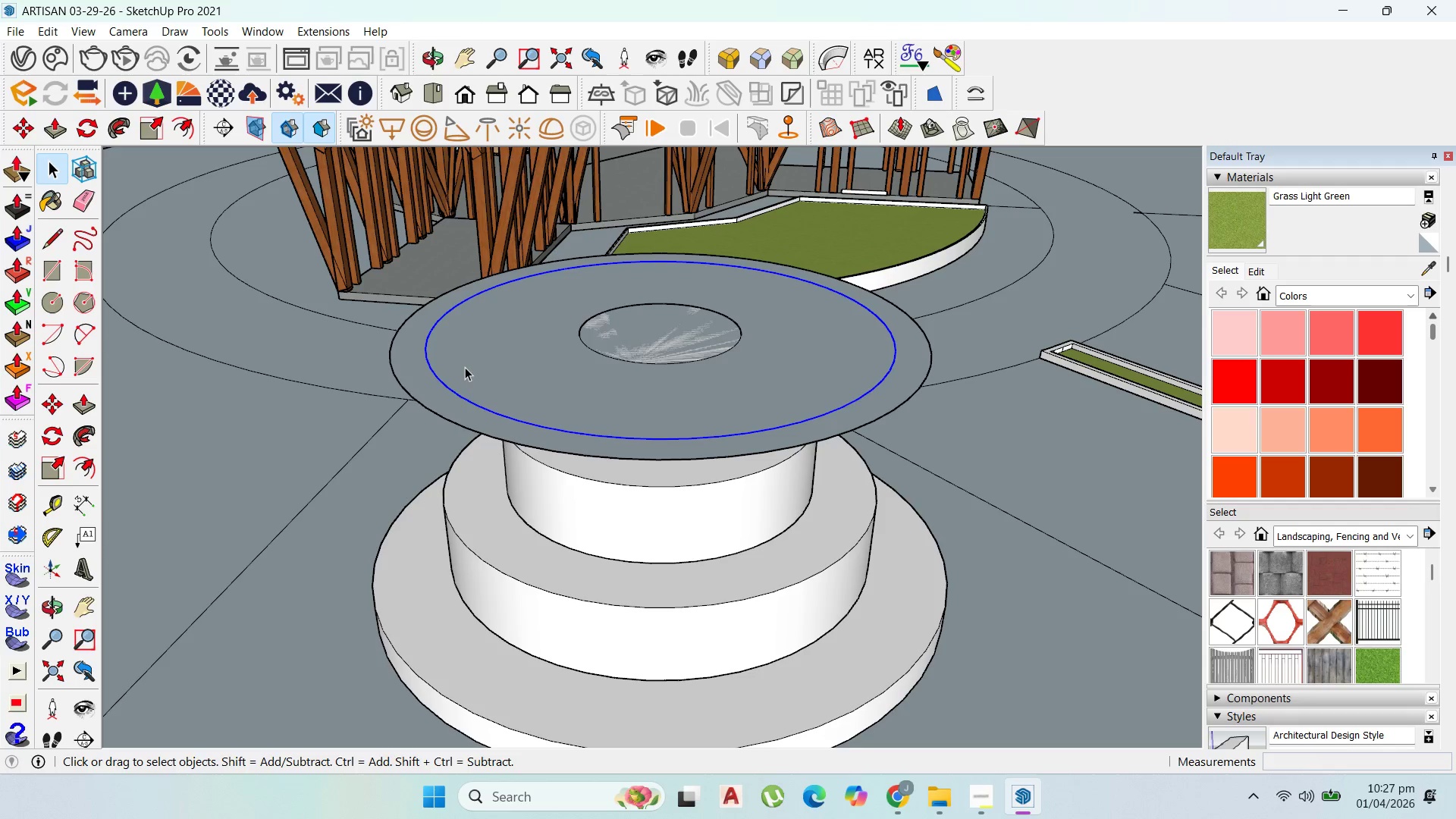 
triple_click([465, 367])
 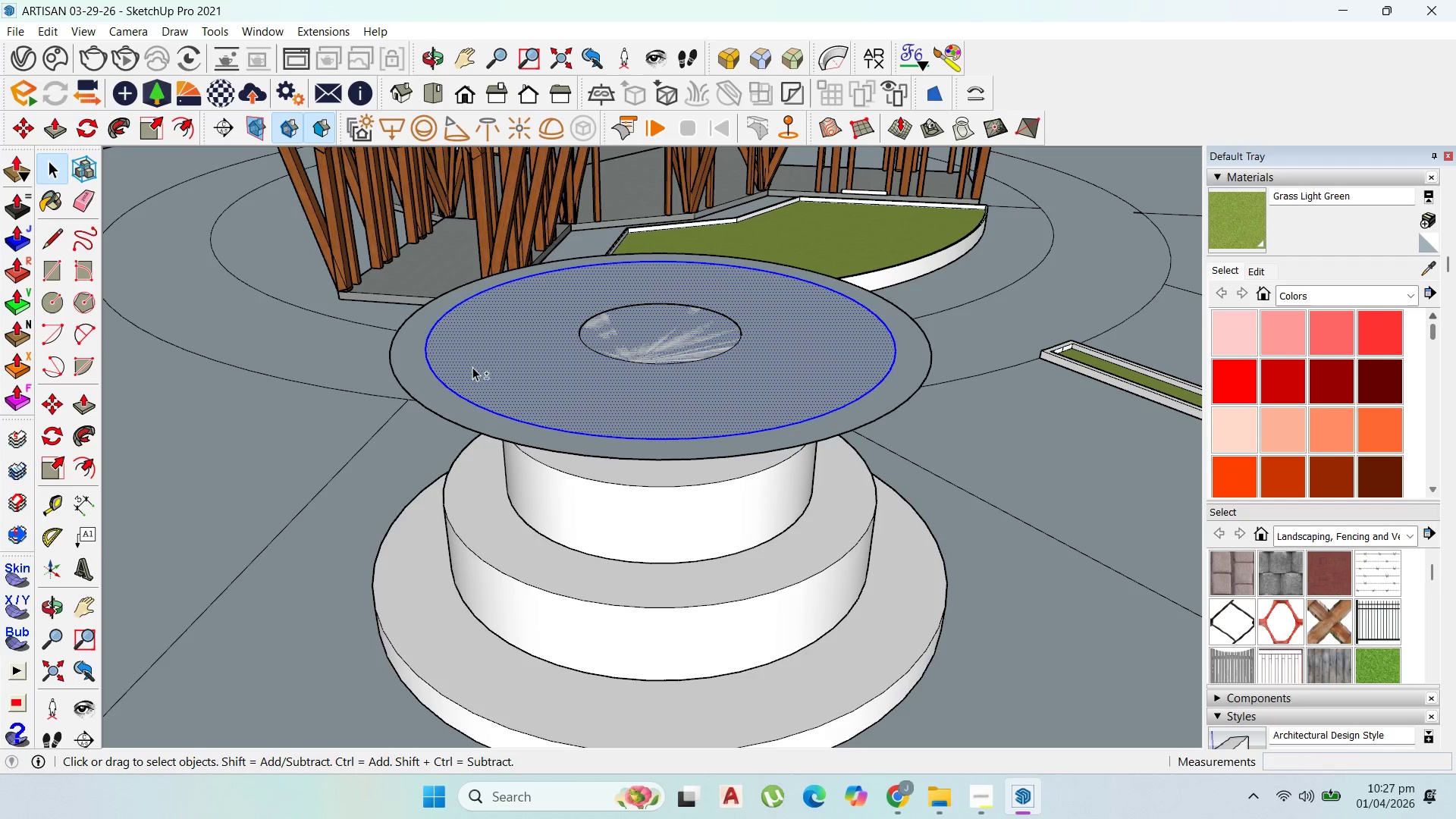 
hold_key(key=ShiftLeft, duration=0.91)
left_click([481, 363])
 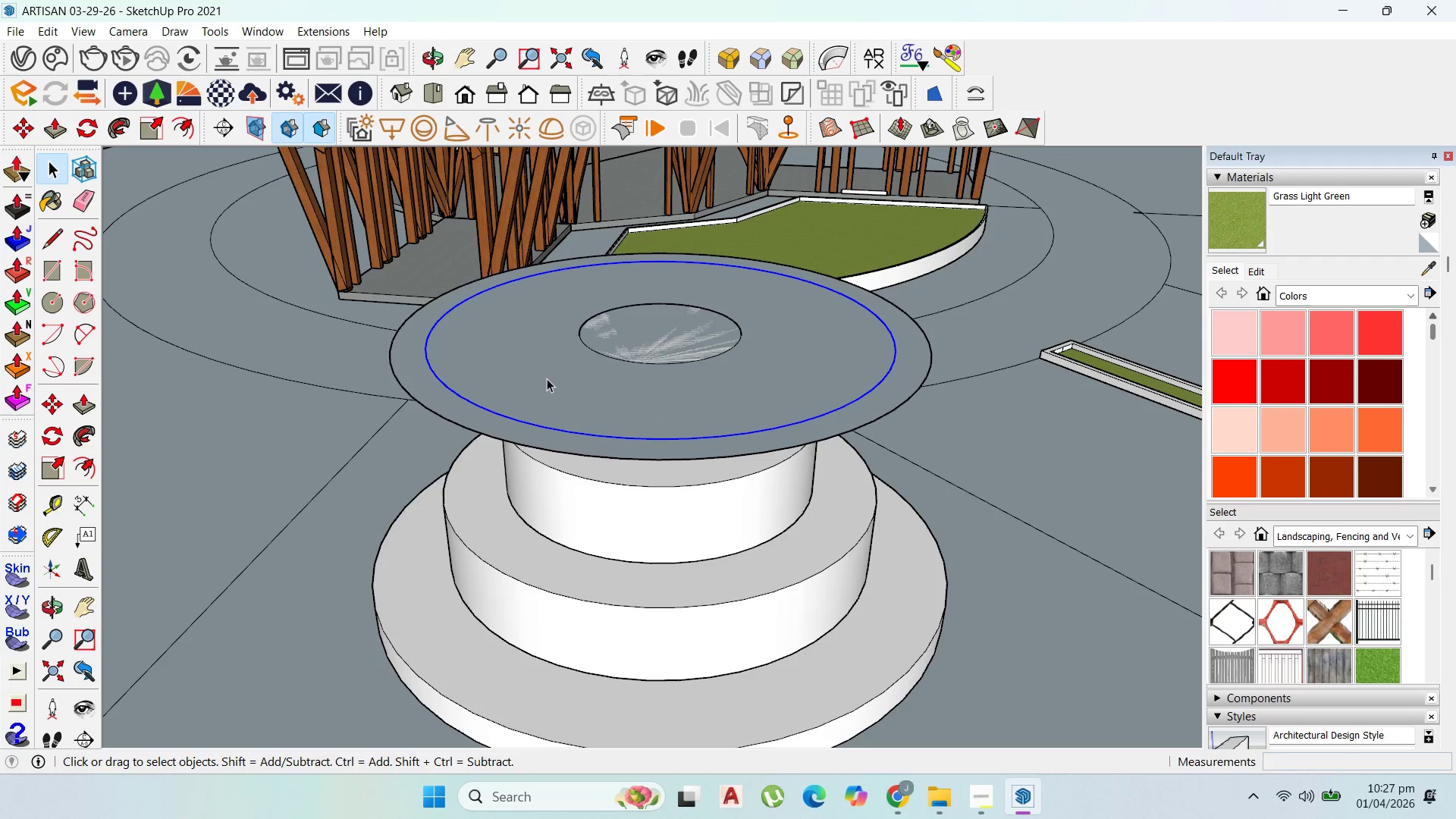 
key(Delete)
 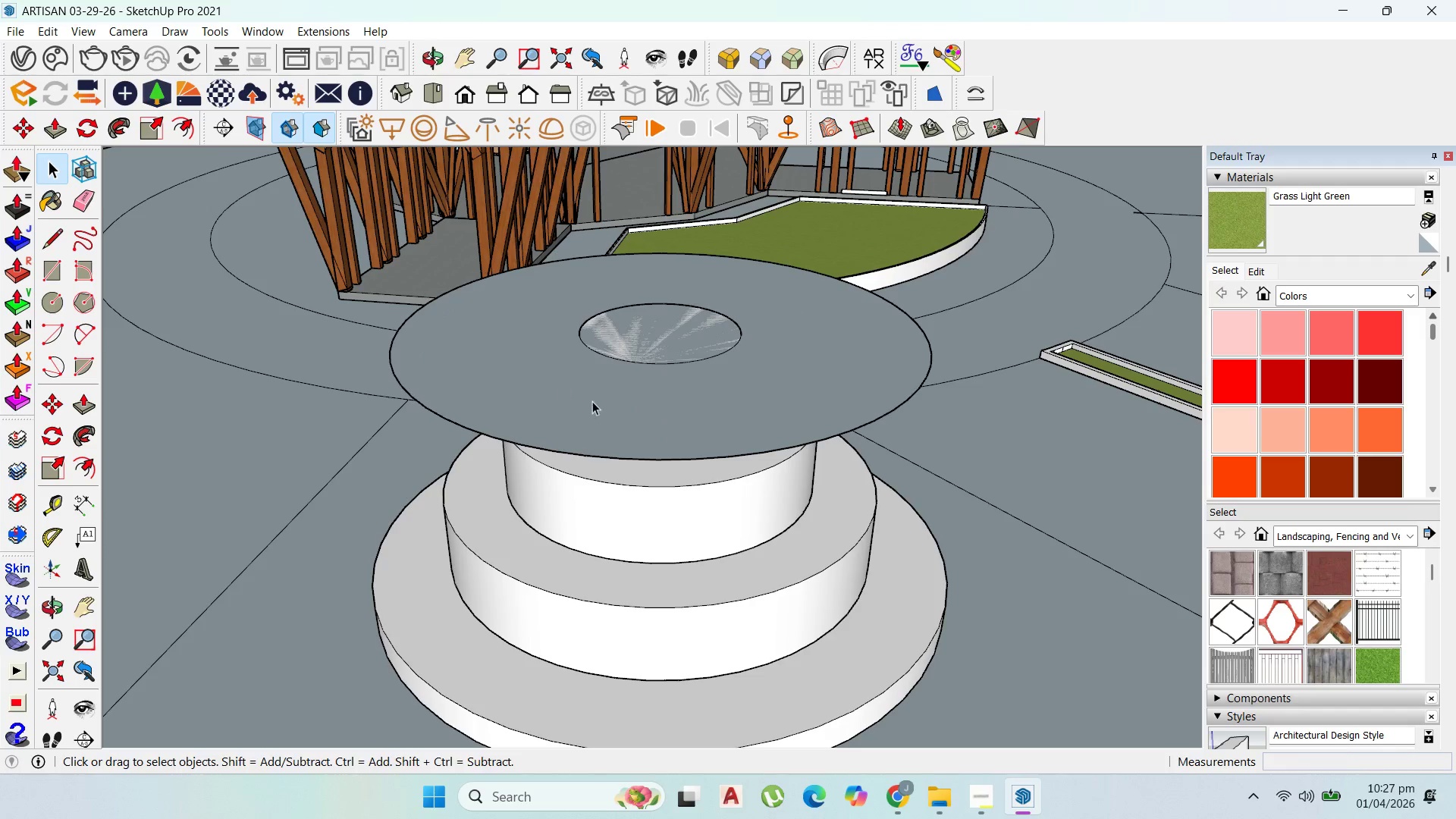 
scroll: coordinate [579, 396], scroll_direction: none, amount: 0.0
 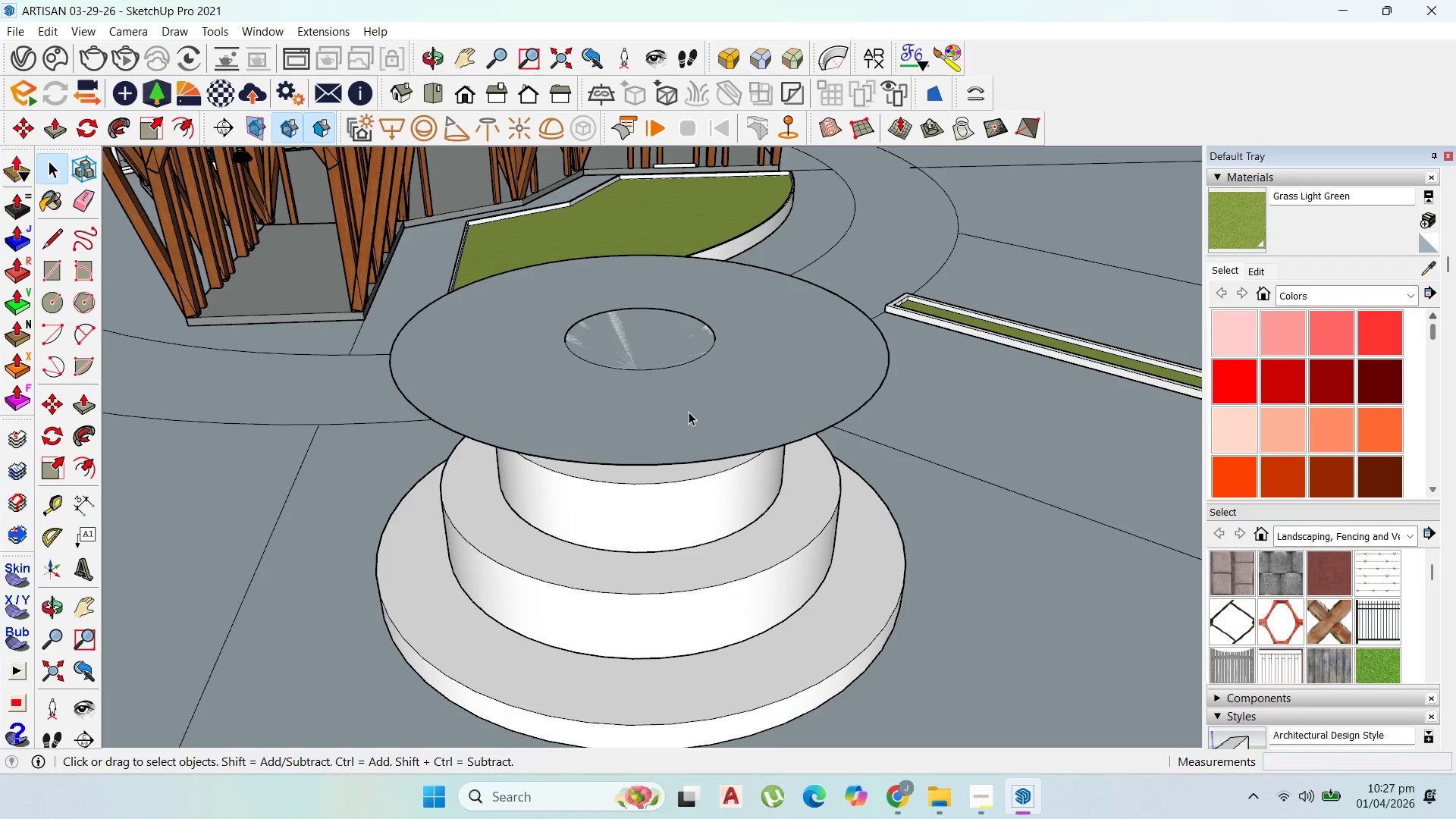 
left_click([689, 412])
 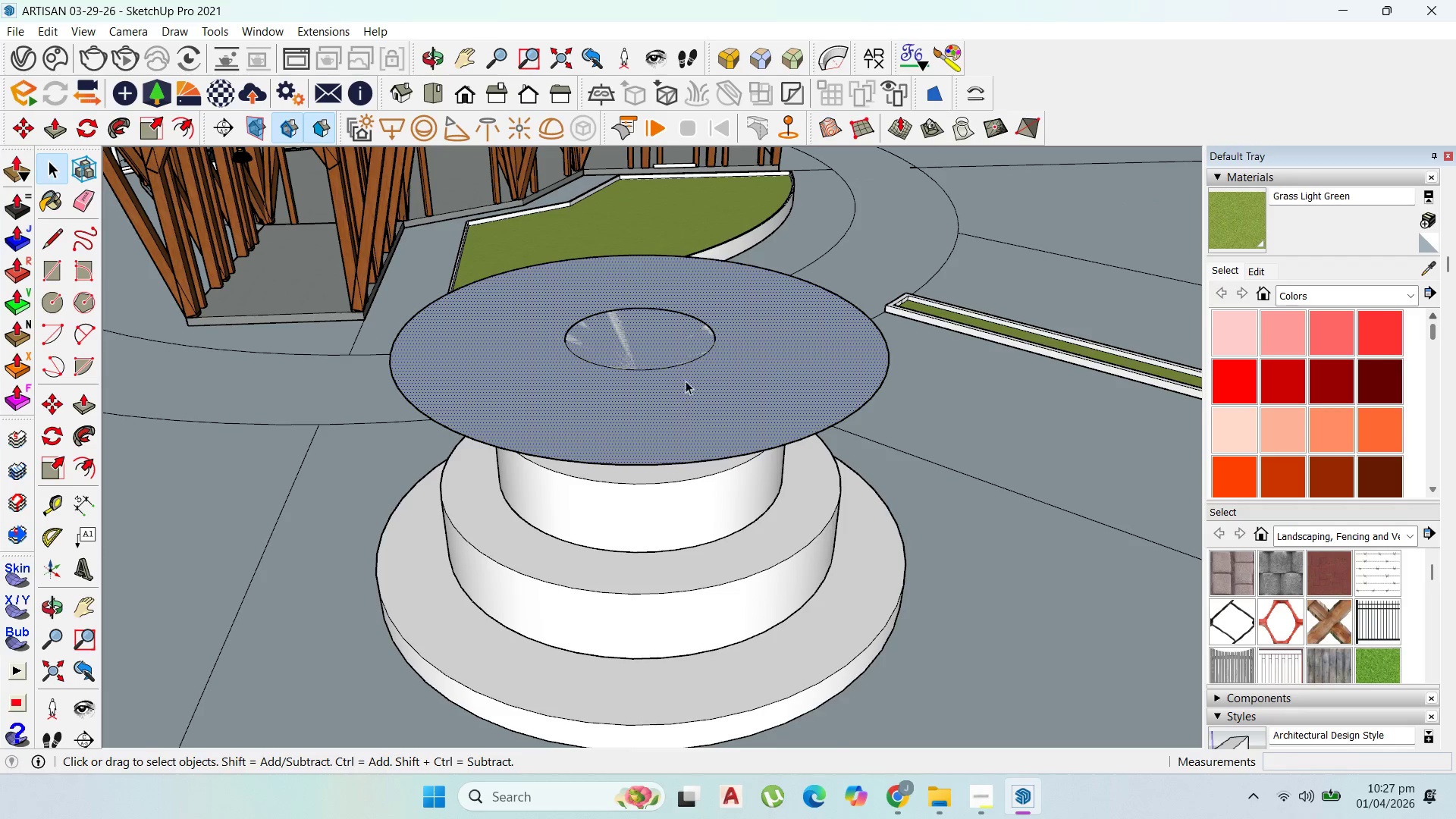 
scroll: coordinate [681, 359], scroll_direction: up, amount: 2.0
 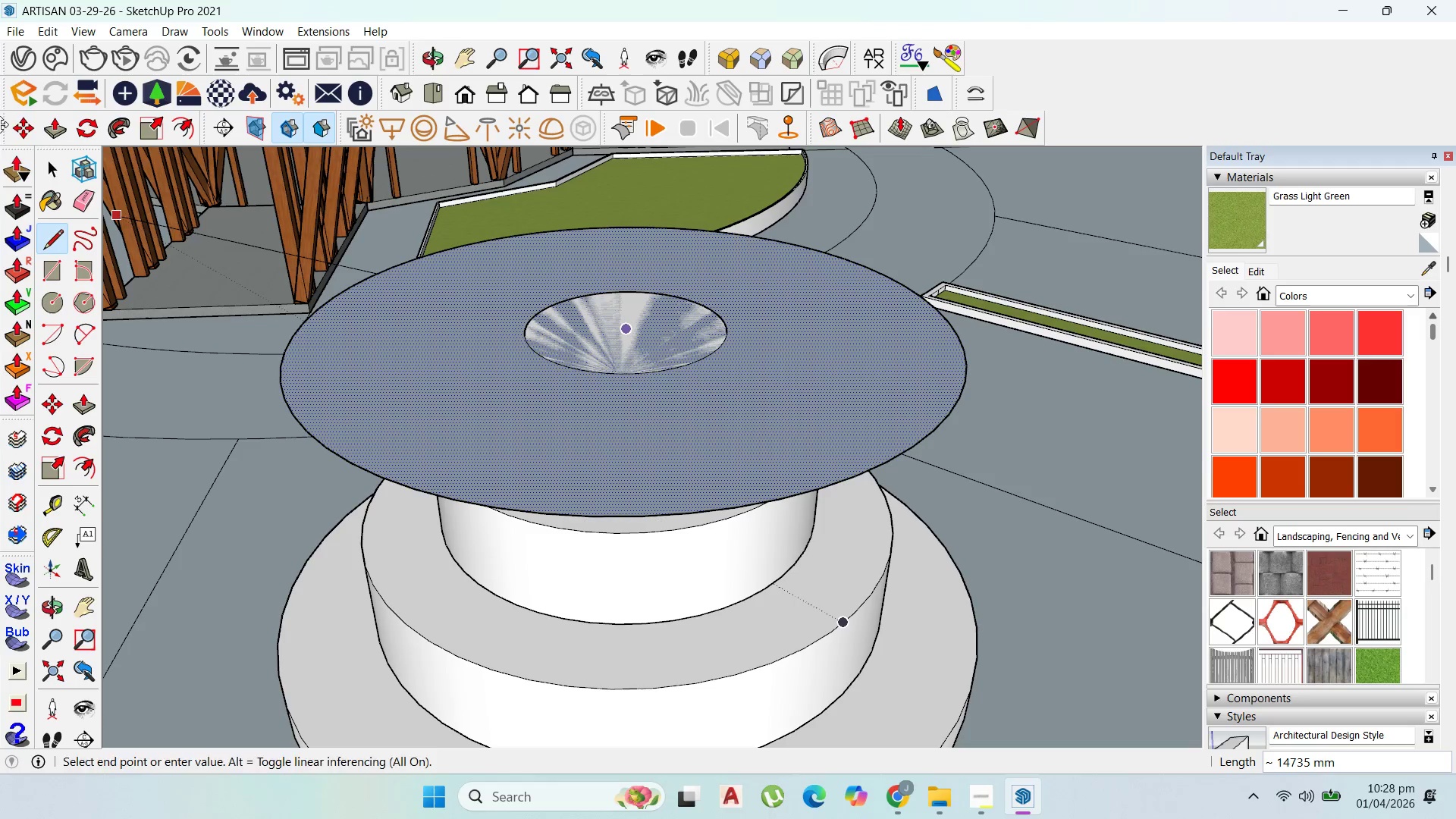 
wait(18.52)
 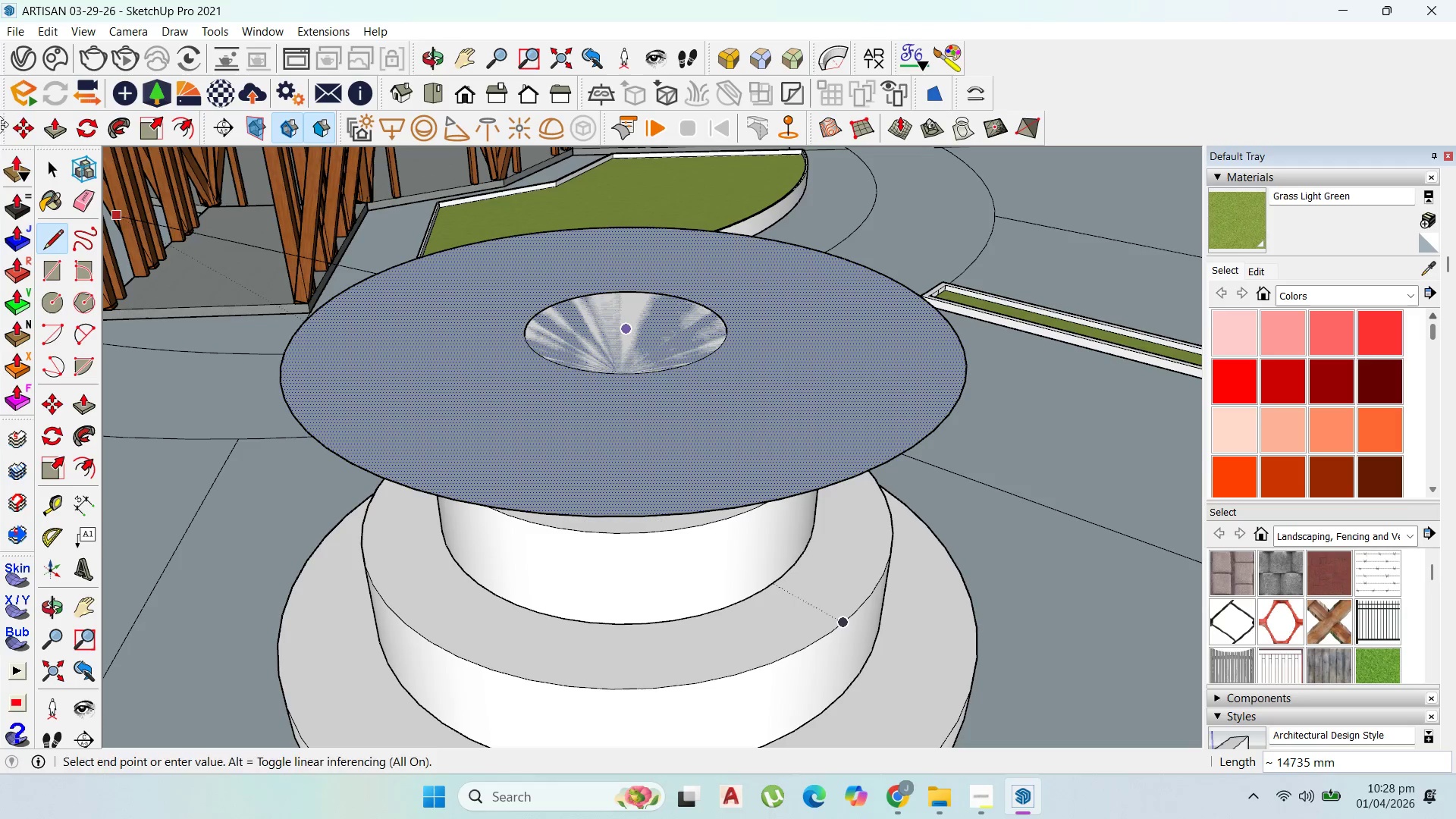 
key(ArrowRight)
 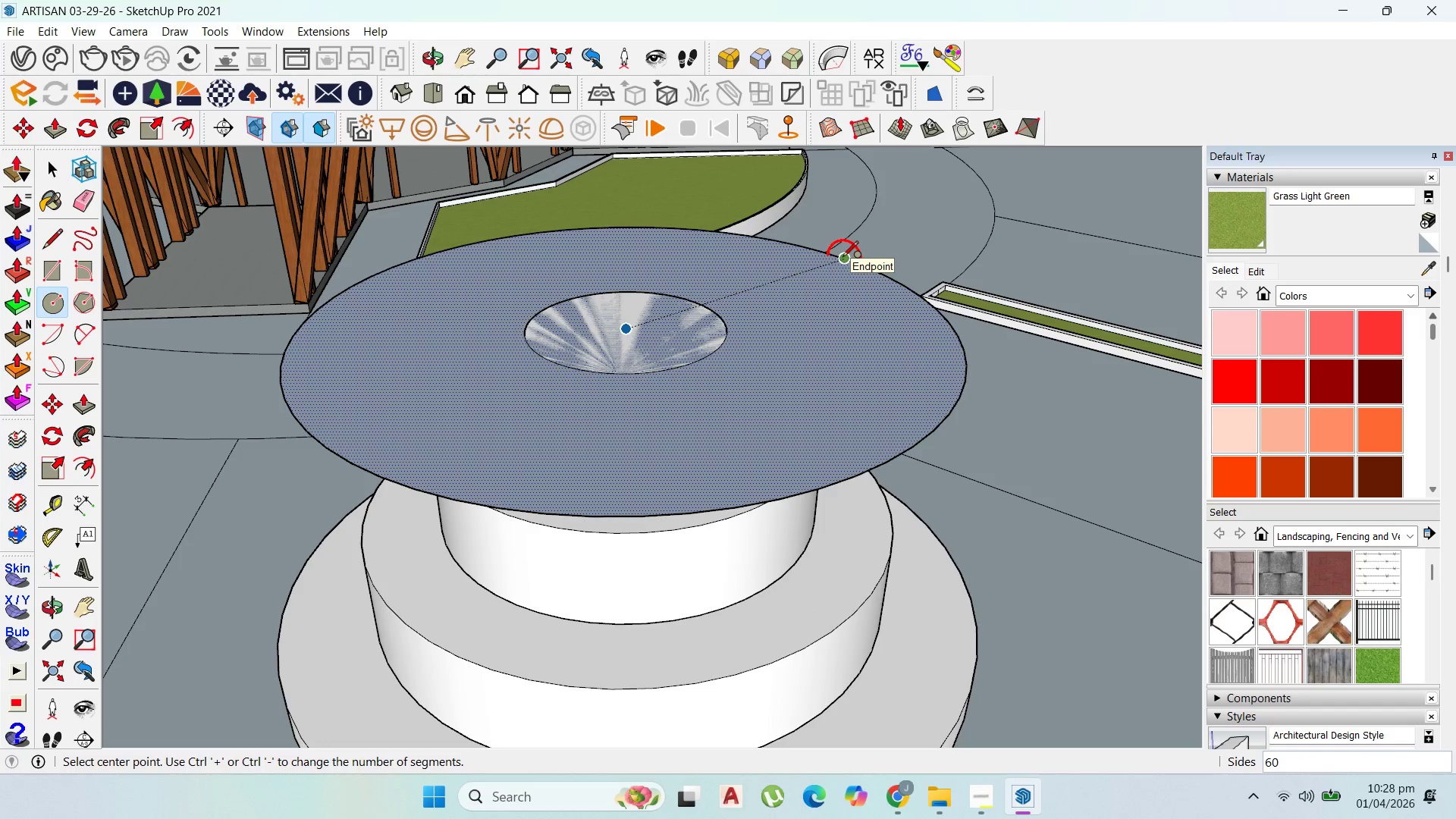 
key(ArrowLeft)
 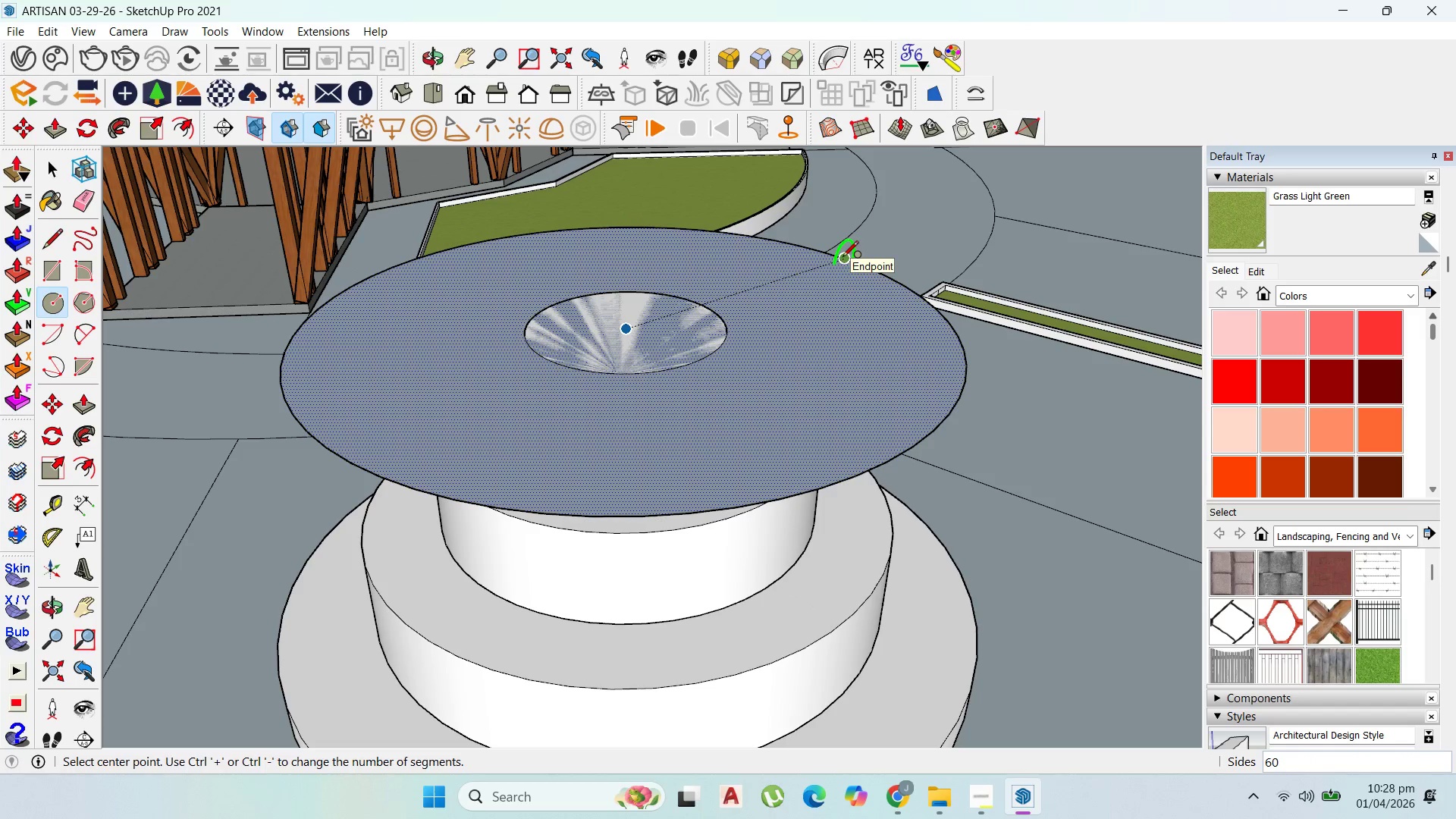 
left_click([843, 258])
 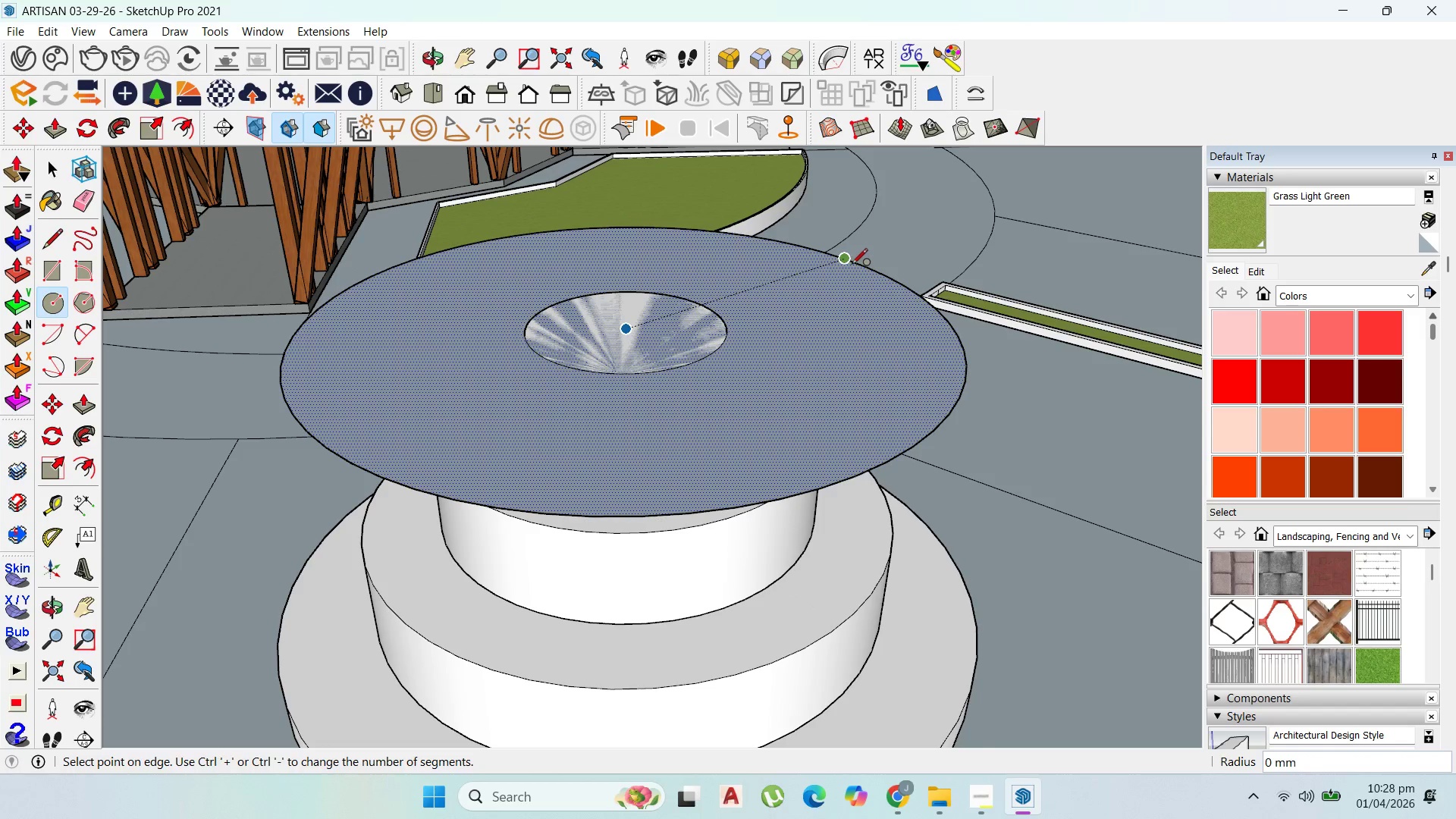 
scroll: coordinate [974, 339], scroll_direction: up, amount: 6.0
 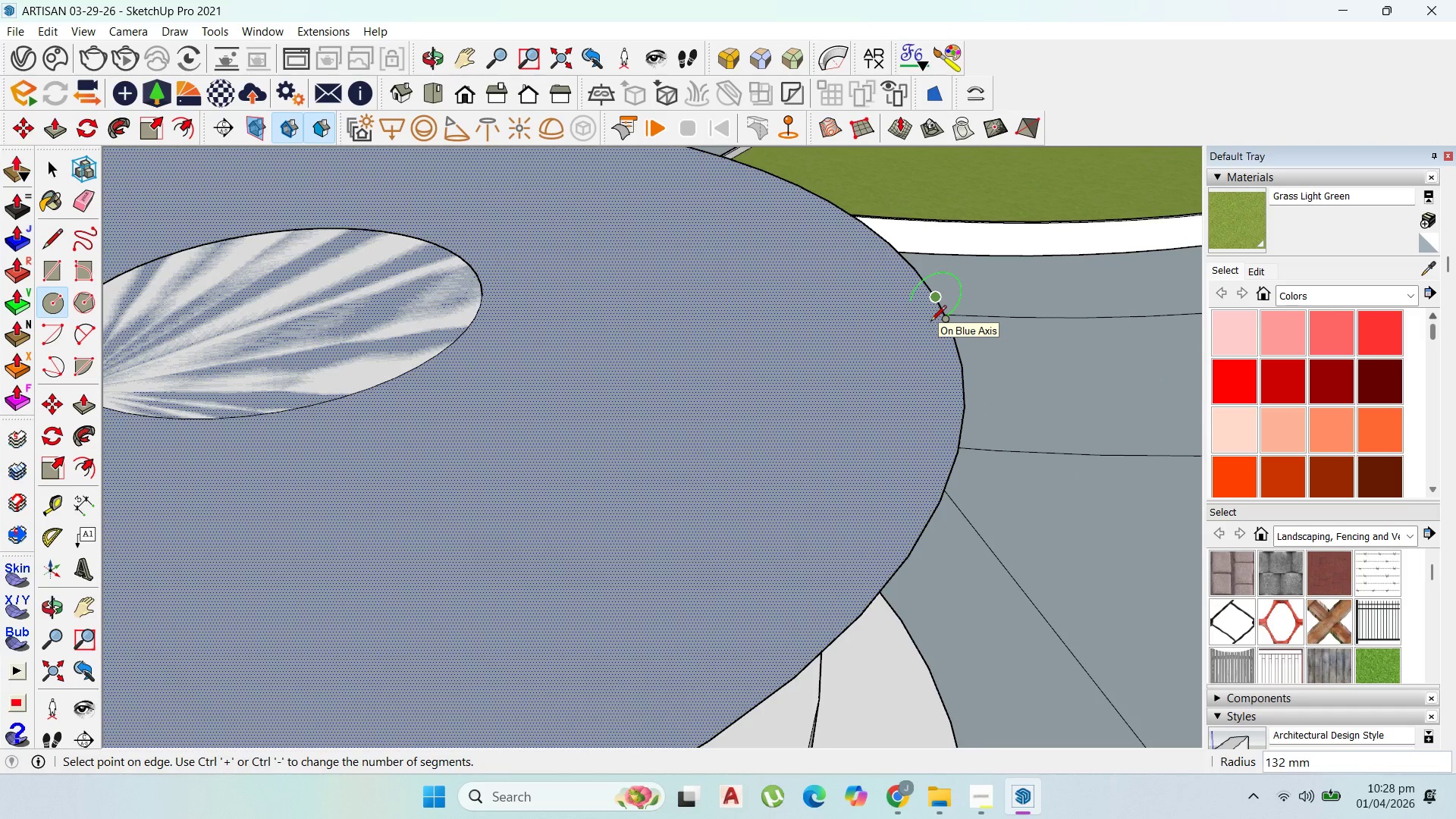 
type(150)
 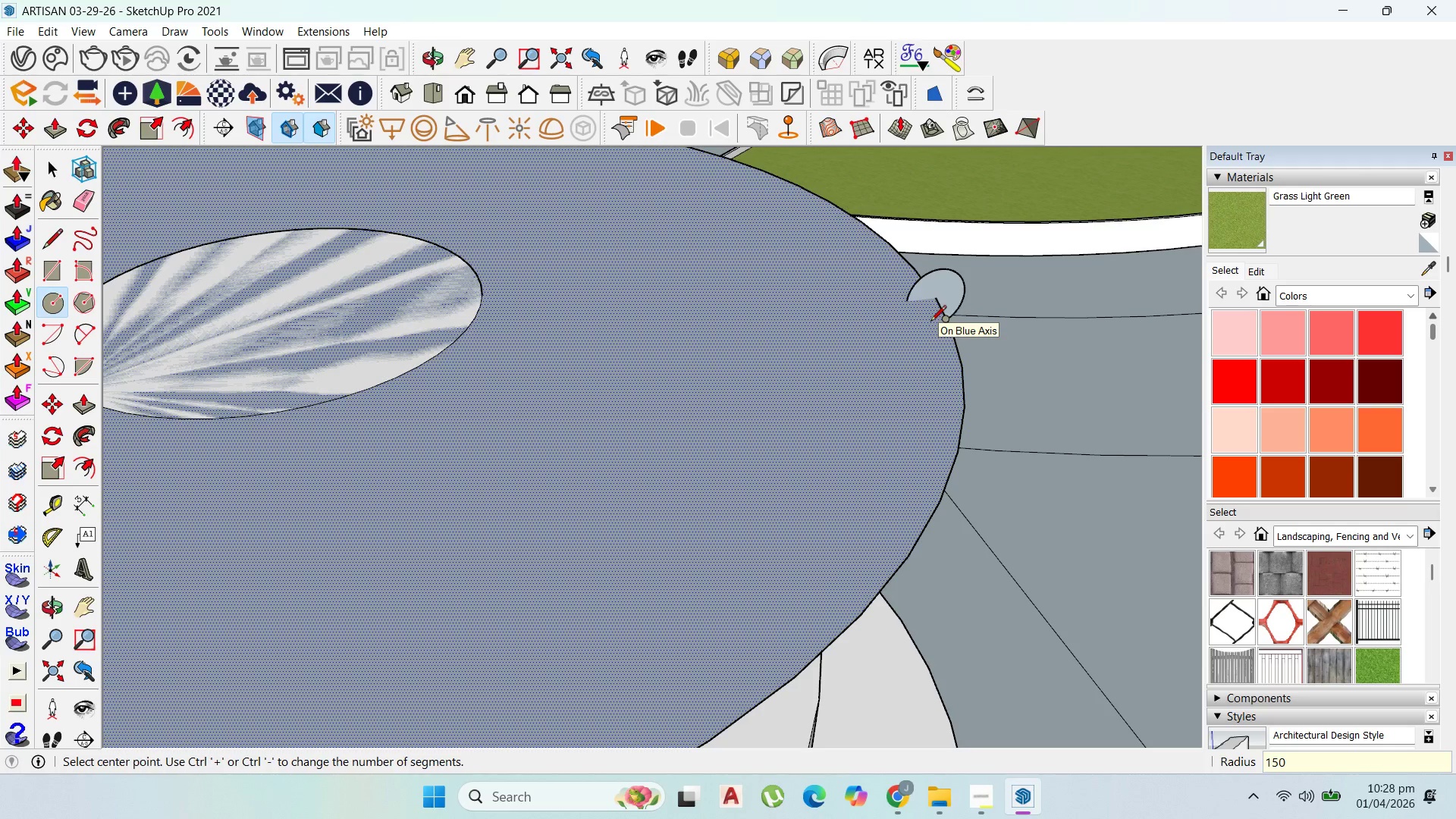 
key(Enter)
 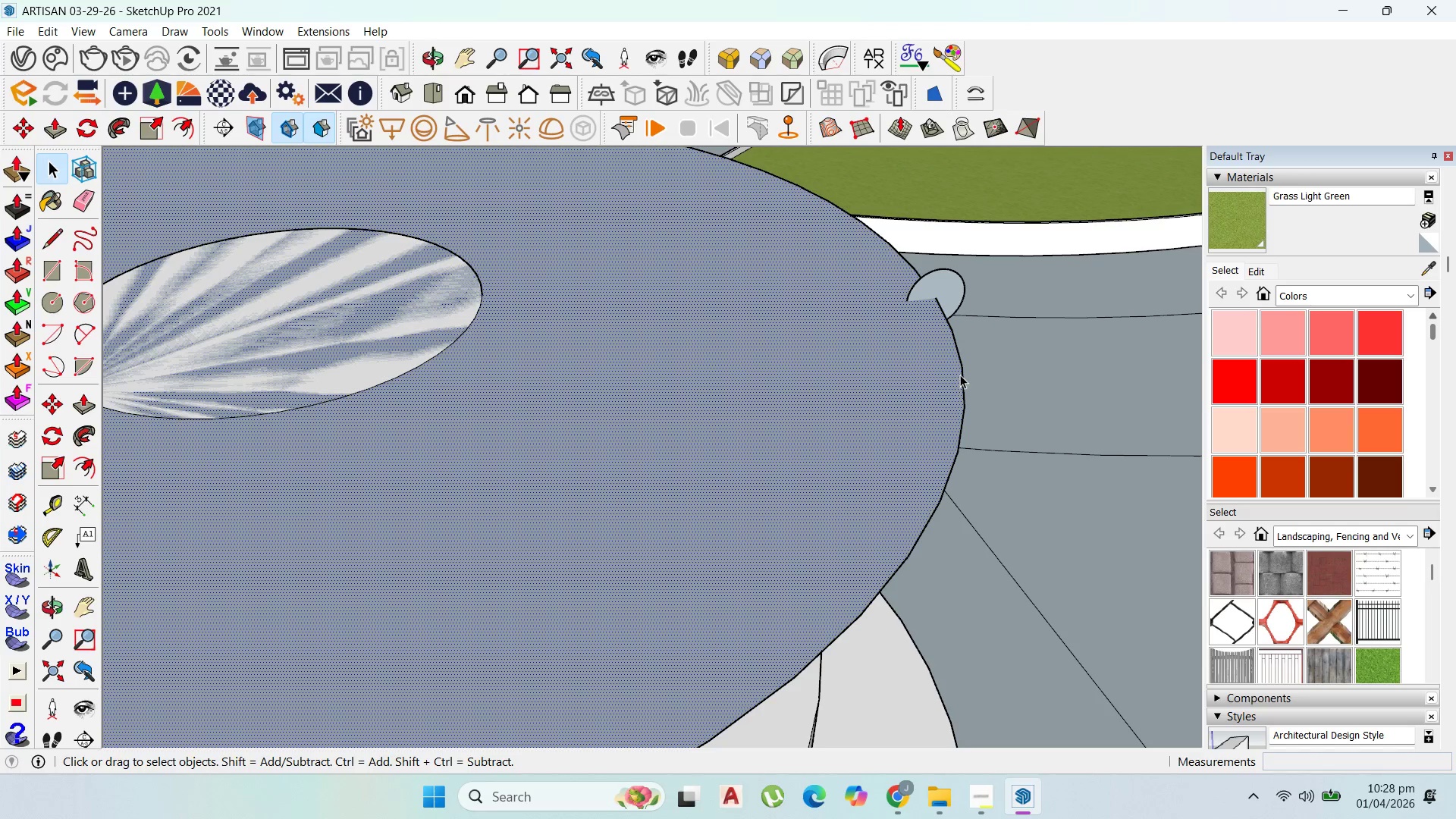 
double_click([962, 371])
 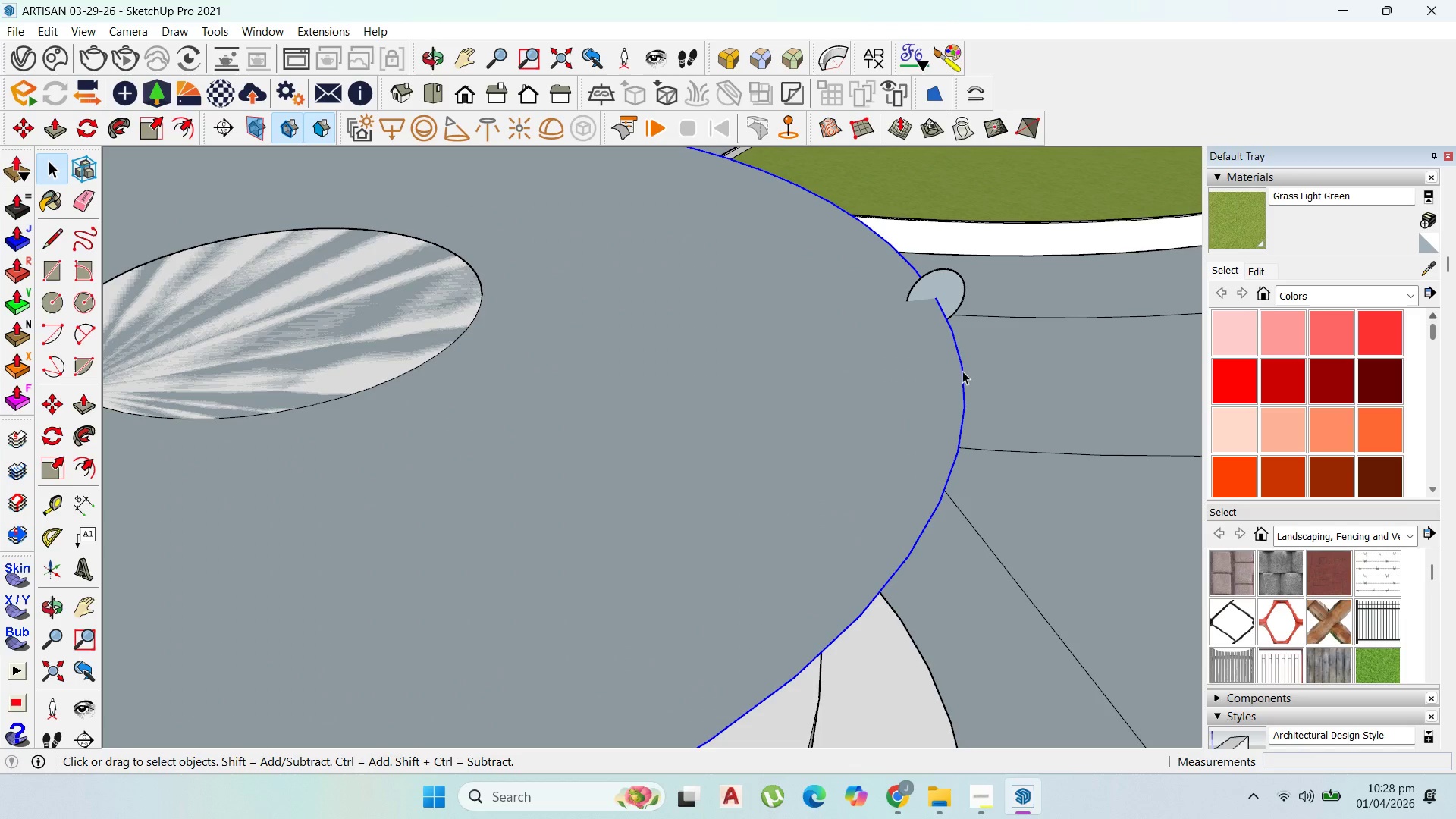 
double_click([962, 371])
 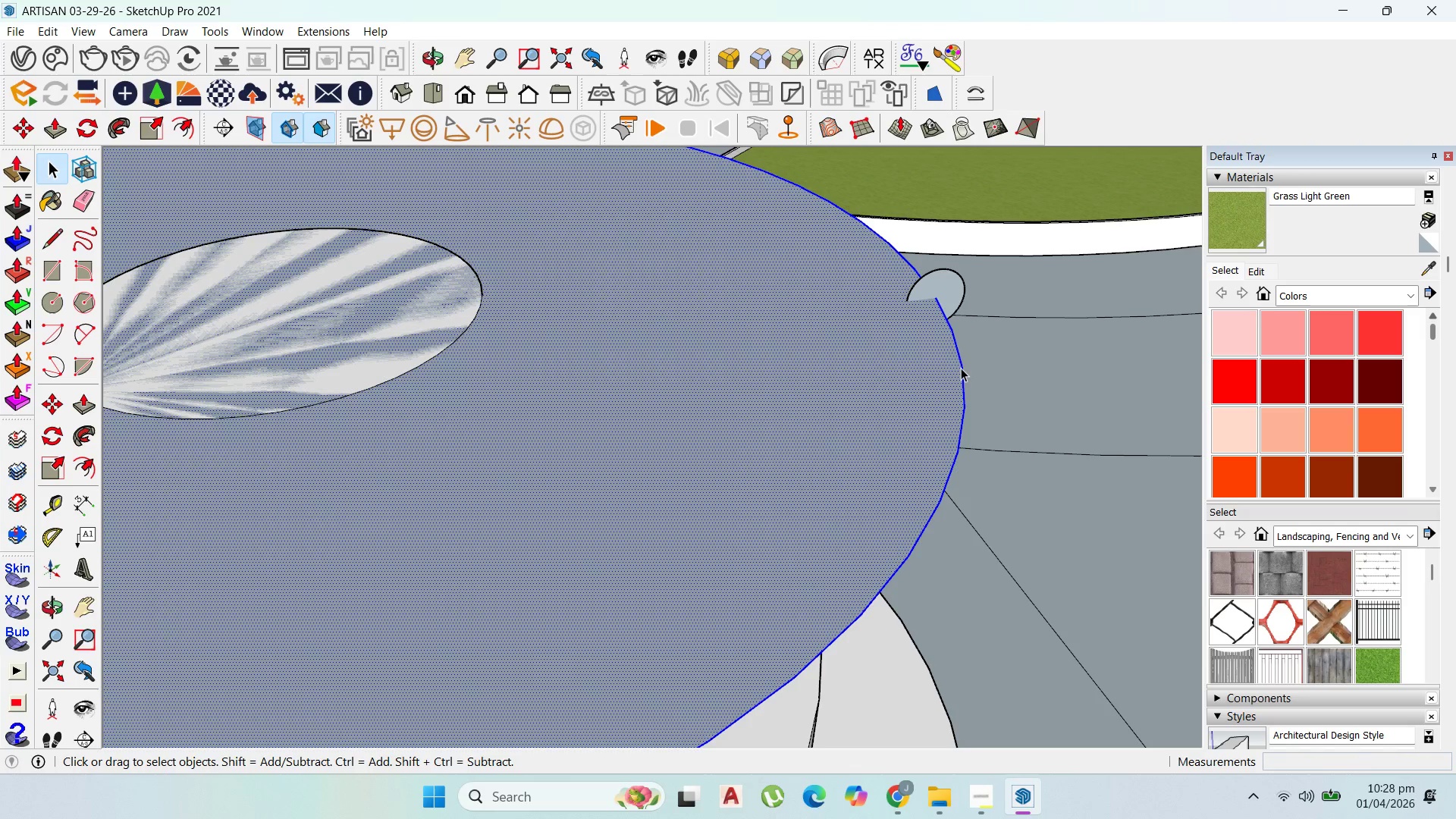 
left_click([961, 368])
 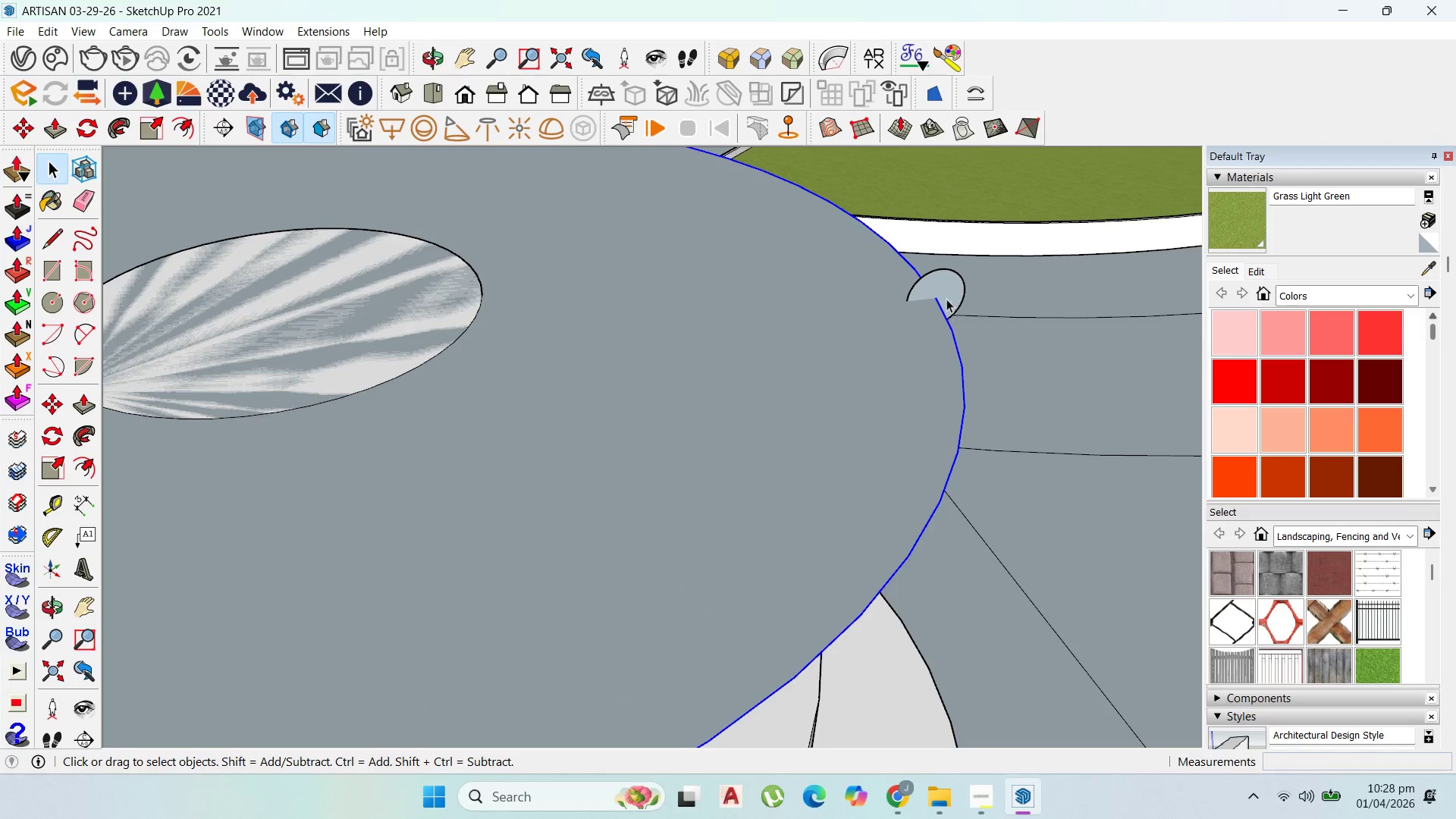 
left_click([942, 284])
 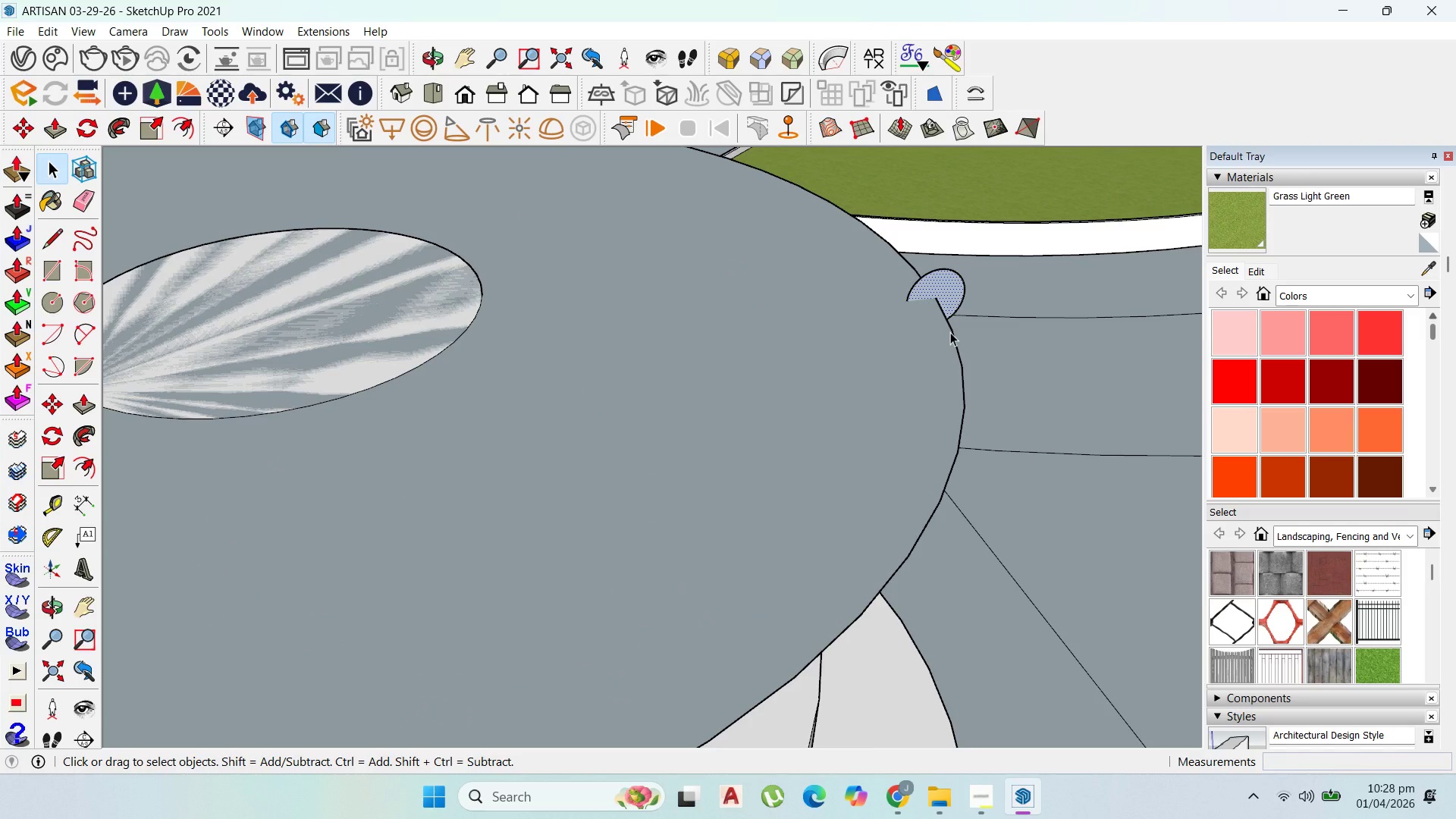 
left_click([950, 332])
 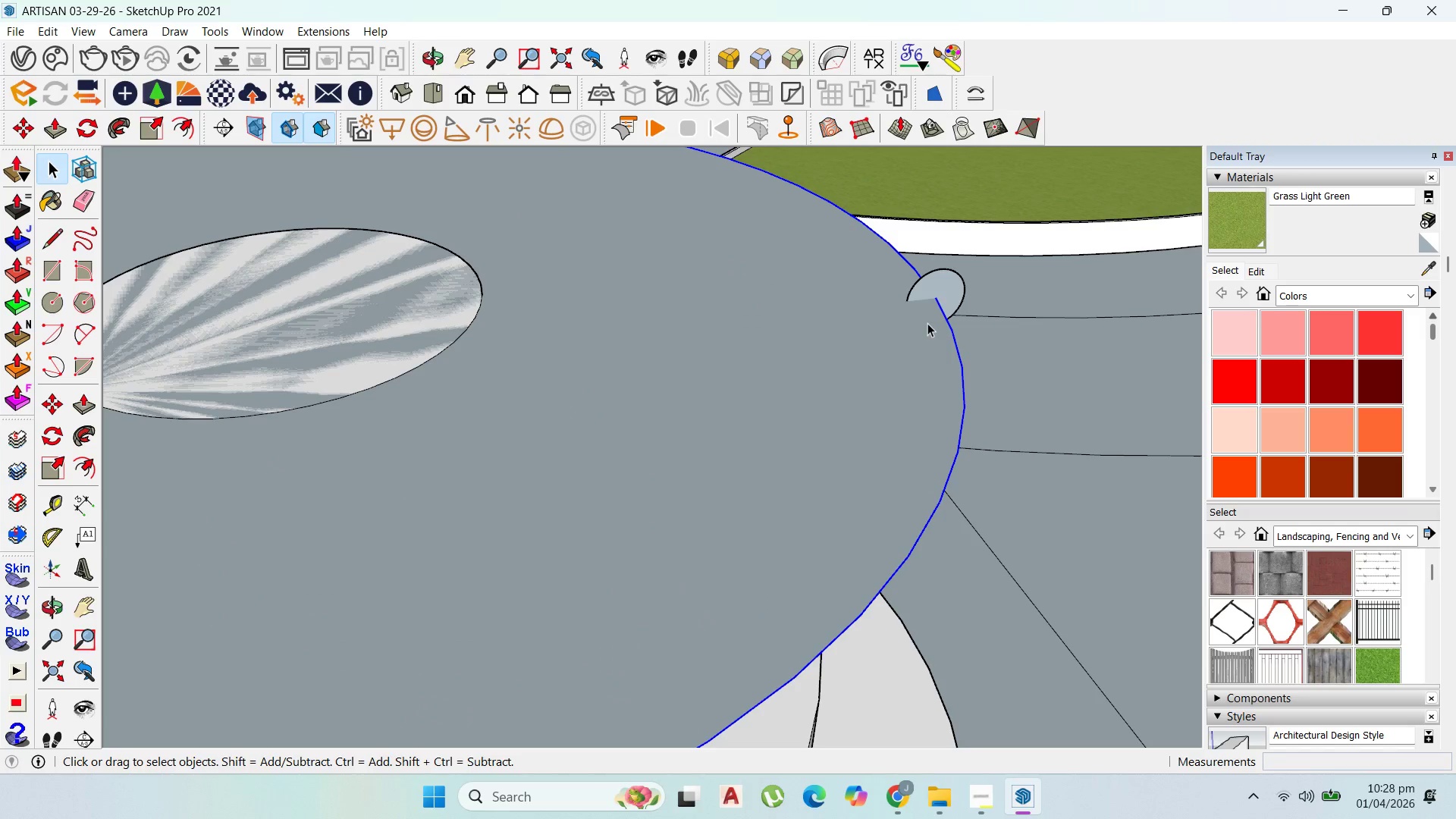 
double_click([933, 330])
 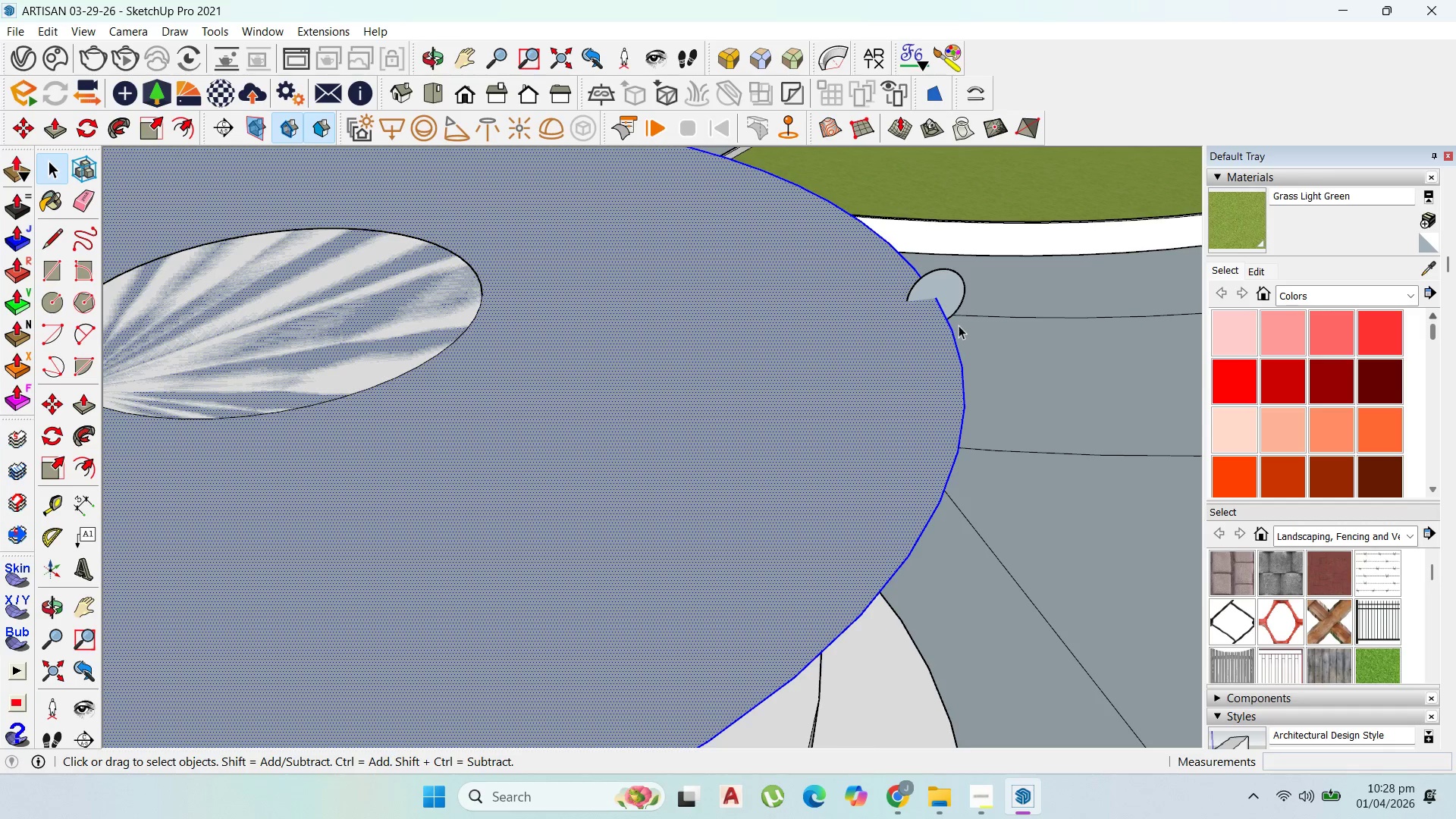 
left_click([950, 325])
 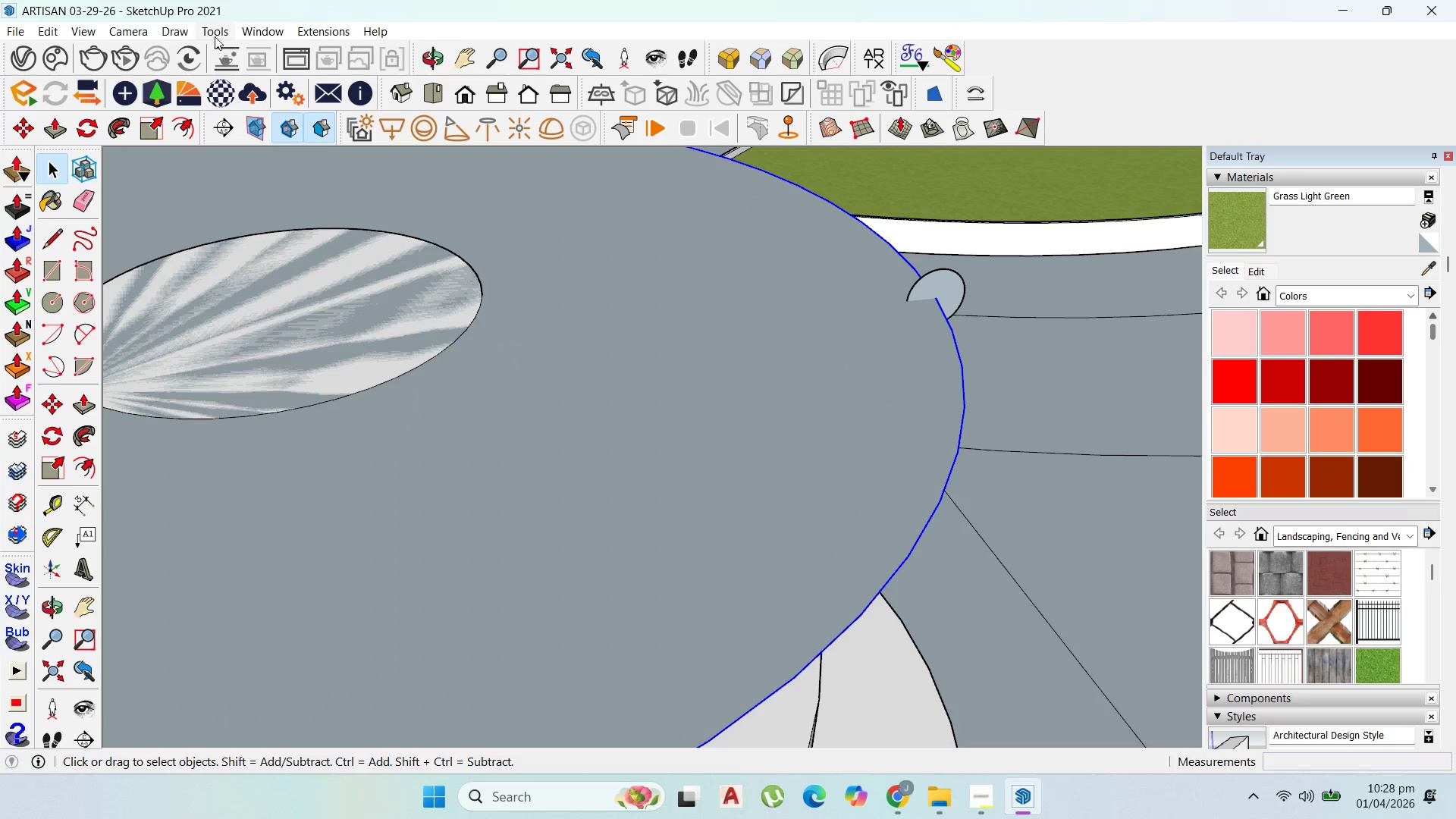 
left_click([218, 33])
 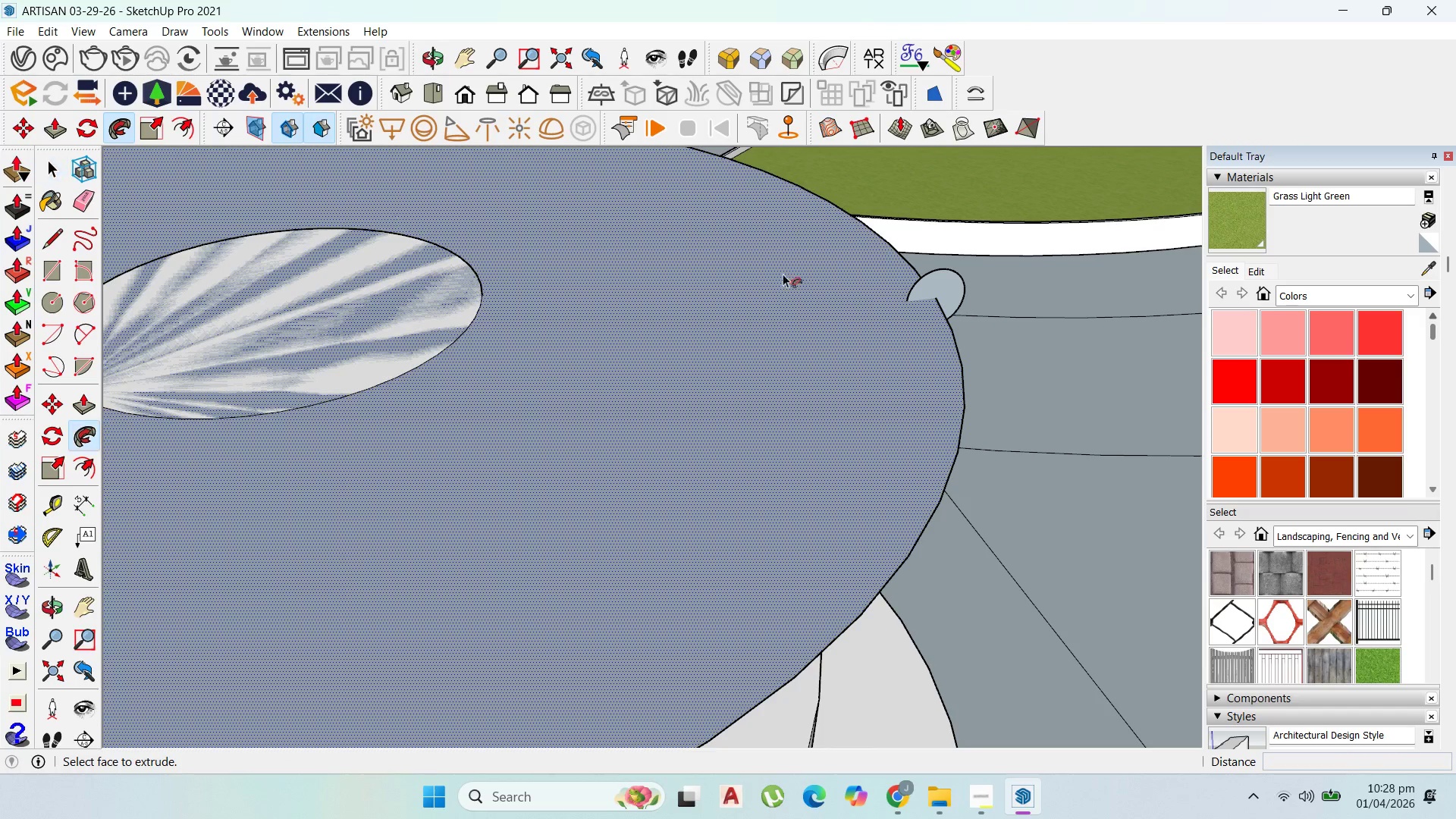 
double_click([934, 279])
 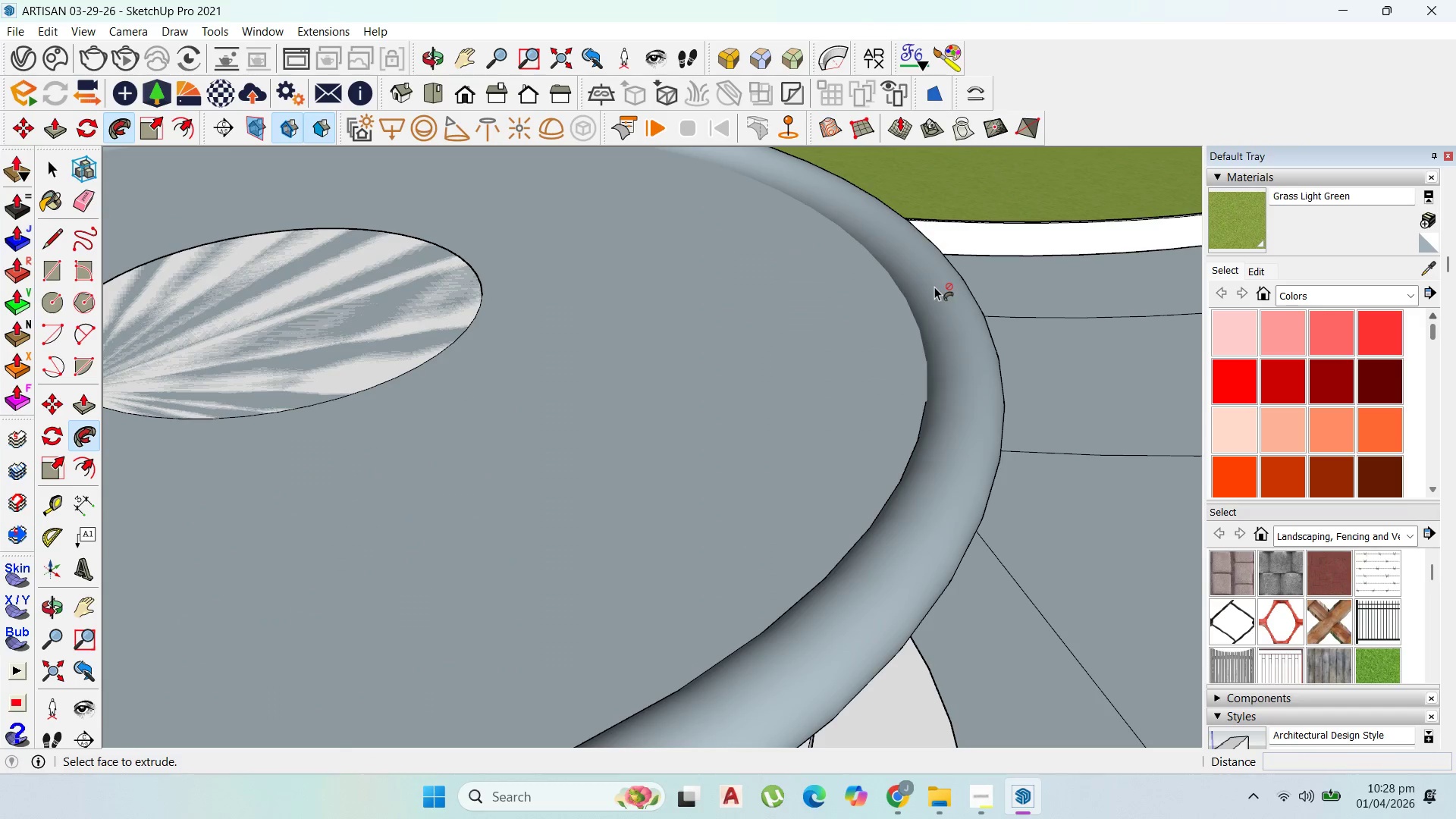 
left_click([934, 287])
 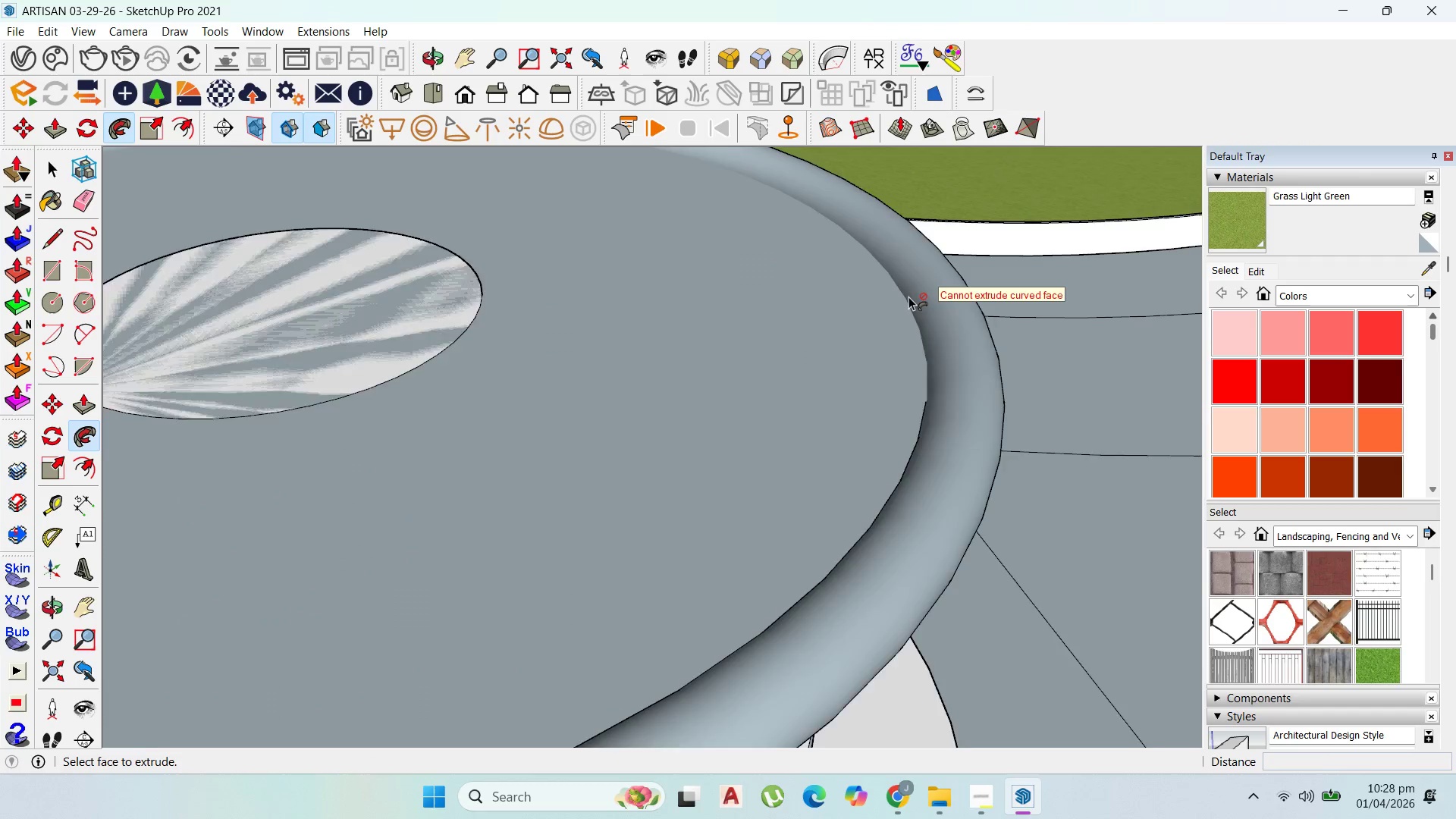 
scroll: coordinate [899, 309], scroll_direction: down, amount: 8.0
 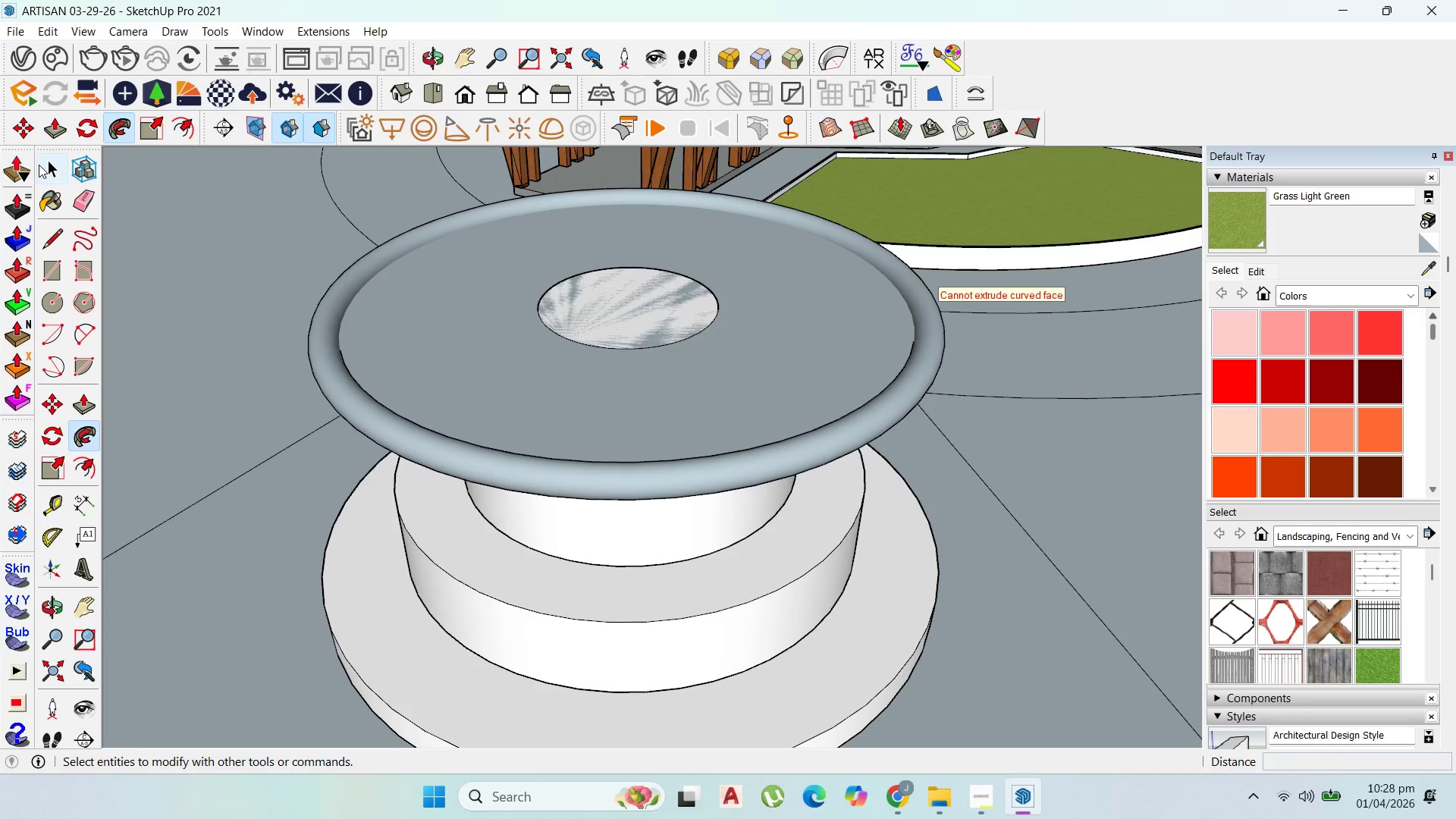 
left_click_drag(start_coordinate=[48, 171], to_coordinate=[74, 177])
 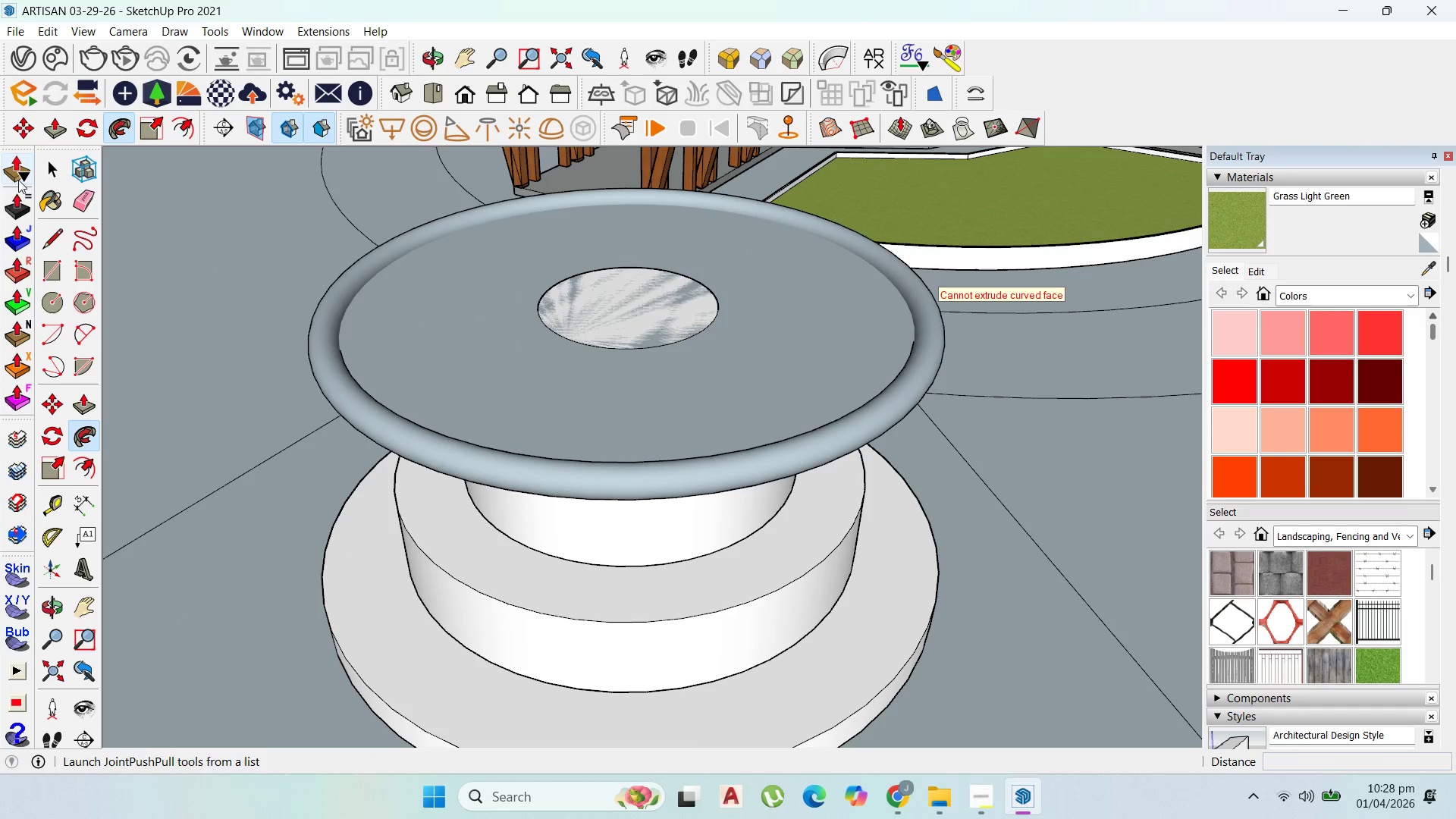 
left_click_drag(start_coordinate=[44, 164], to_coordinate=[52, 163])
 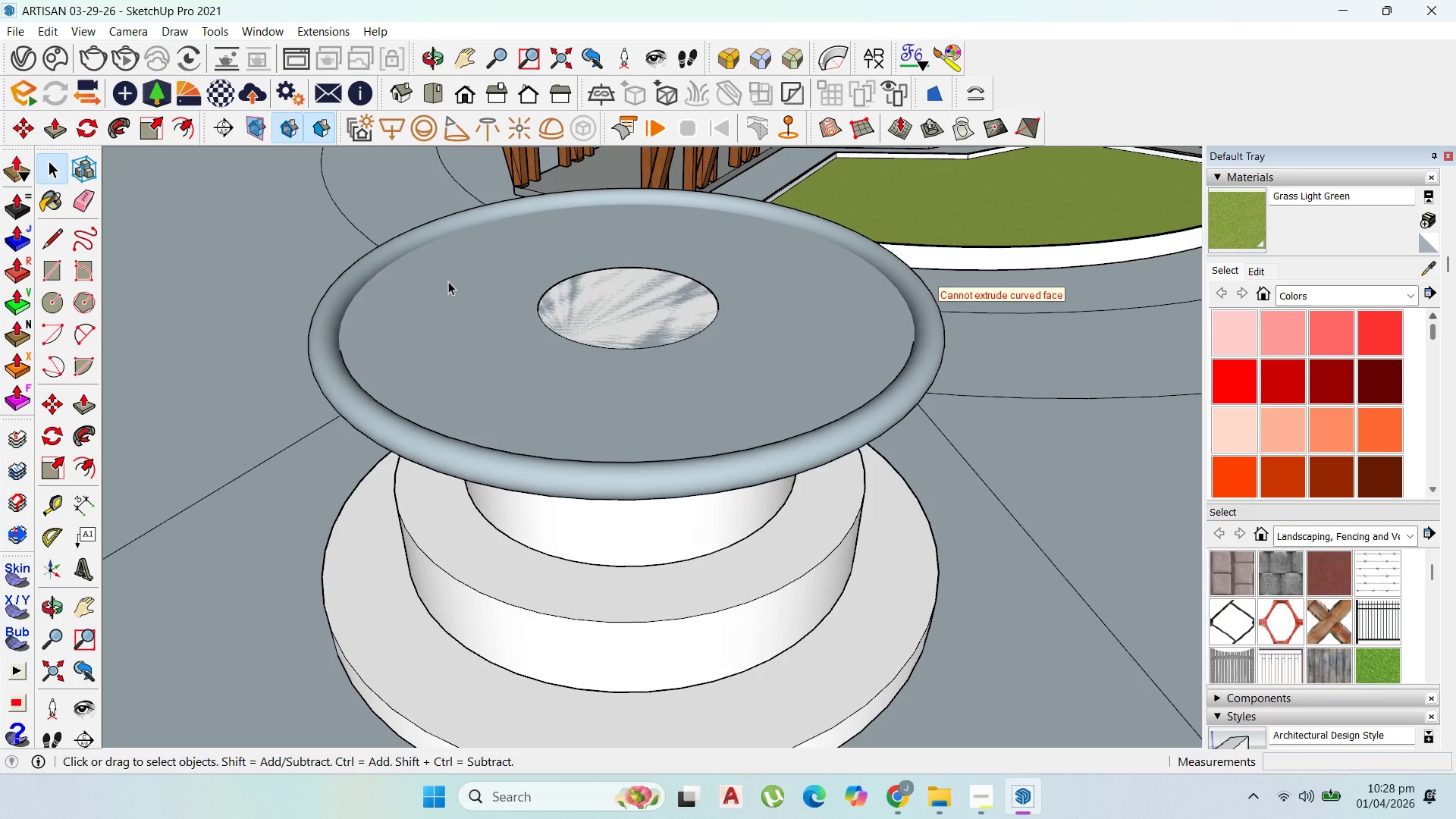 
left_click([450, 281])
 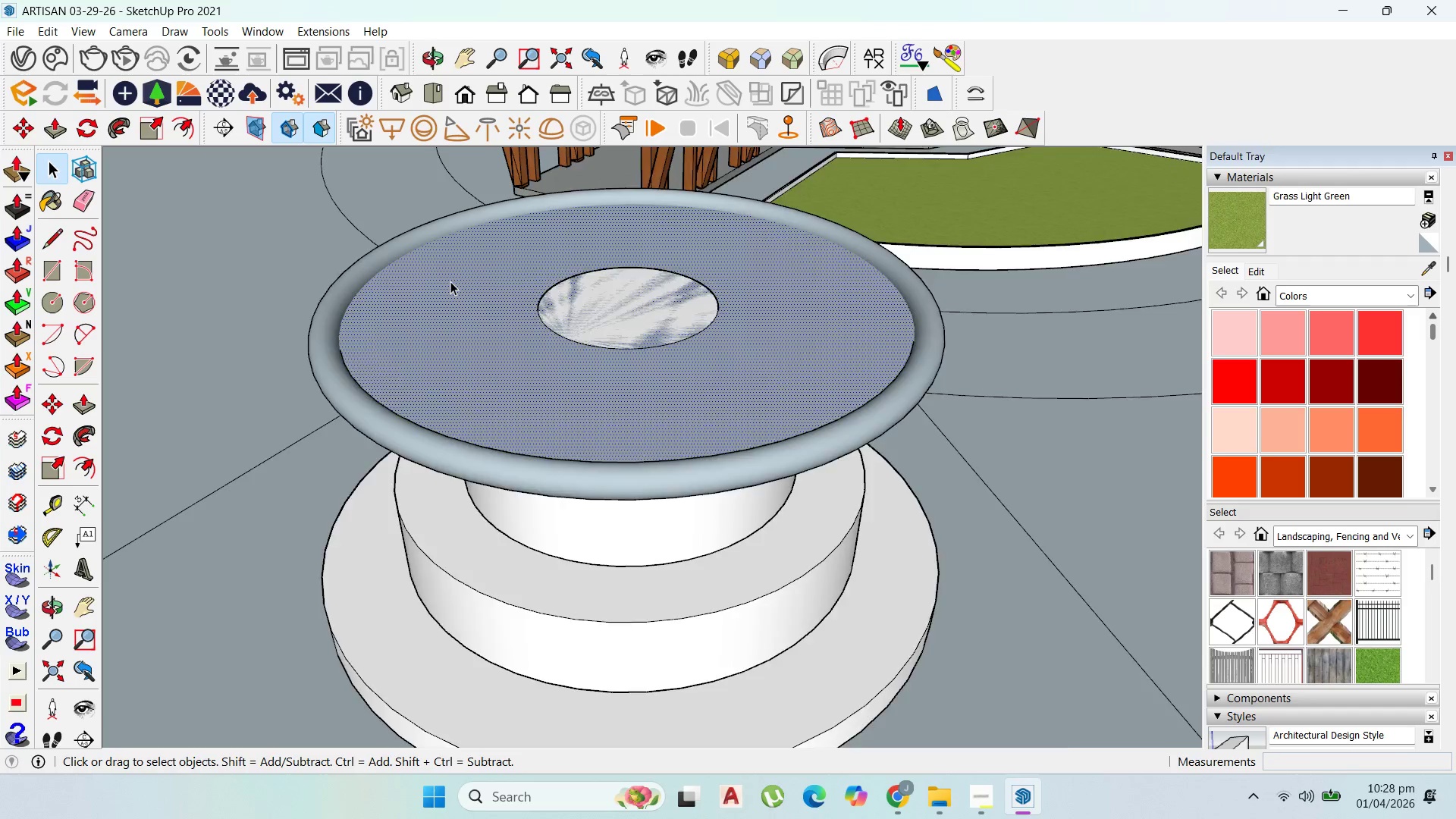 
key(Delete)
 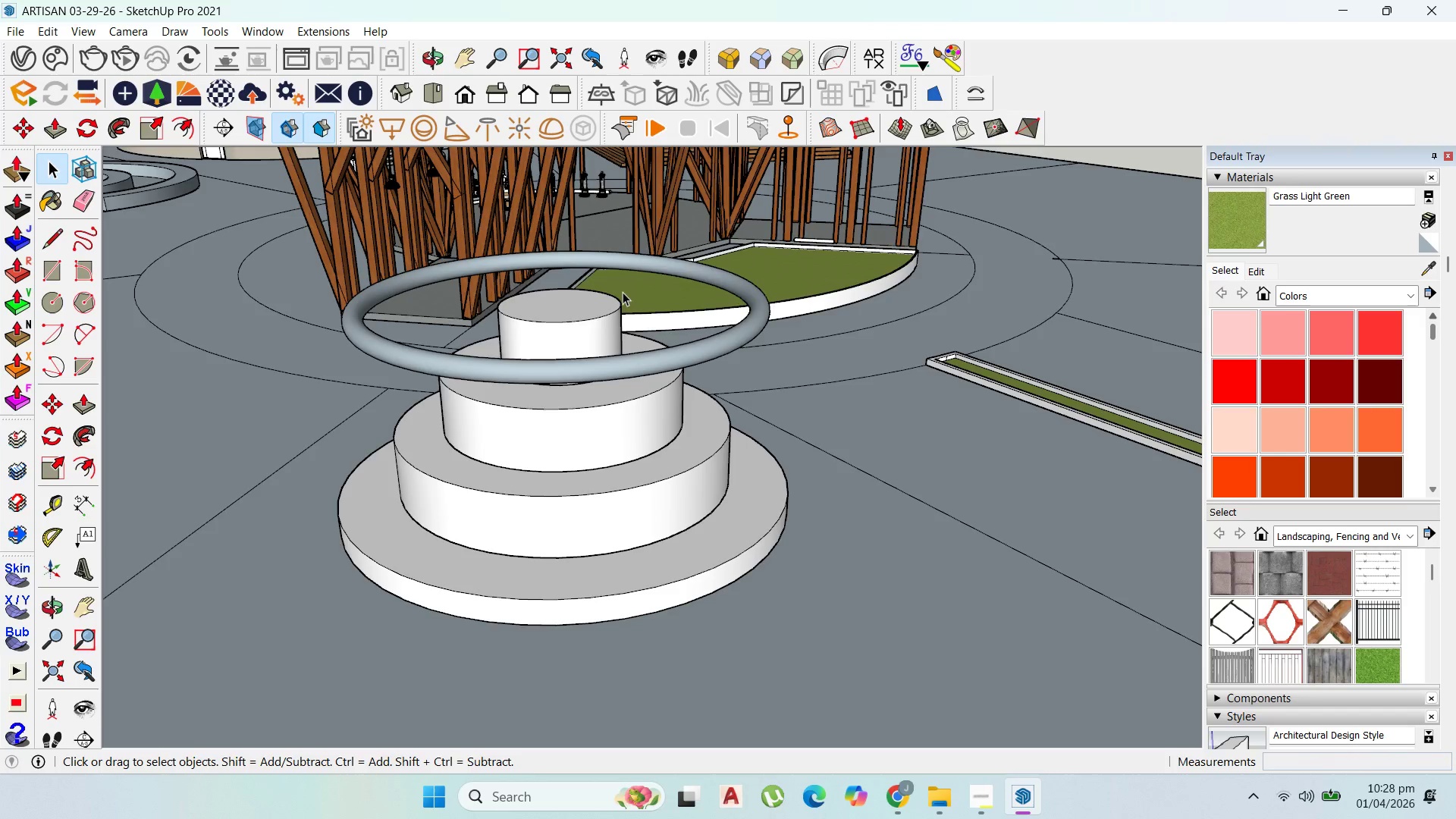 
scroll: coordinate [451, 282], scroll_direction: down, amount: 4.0
 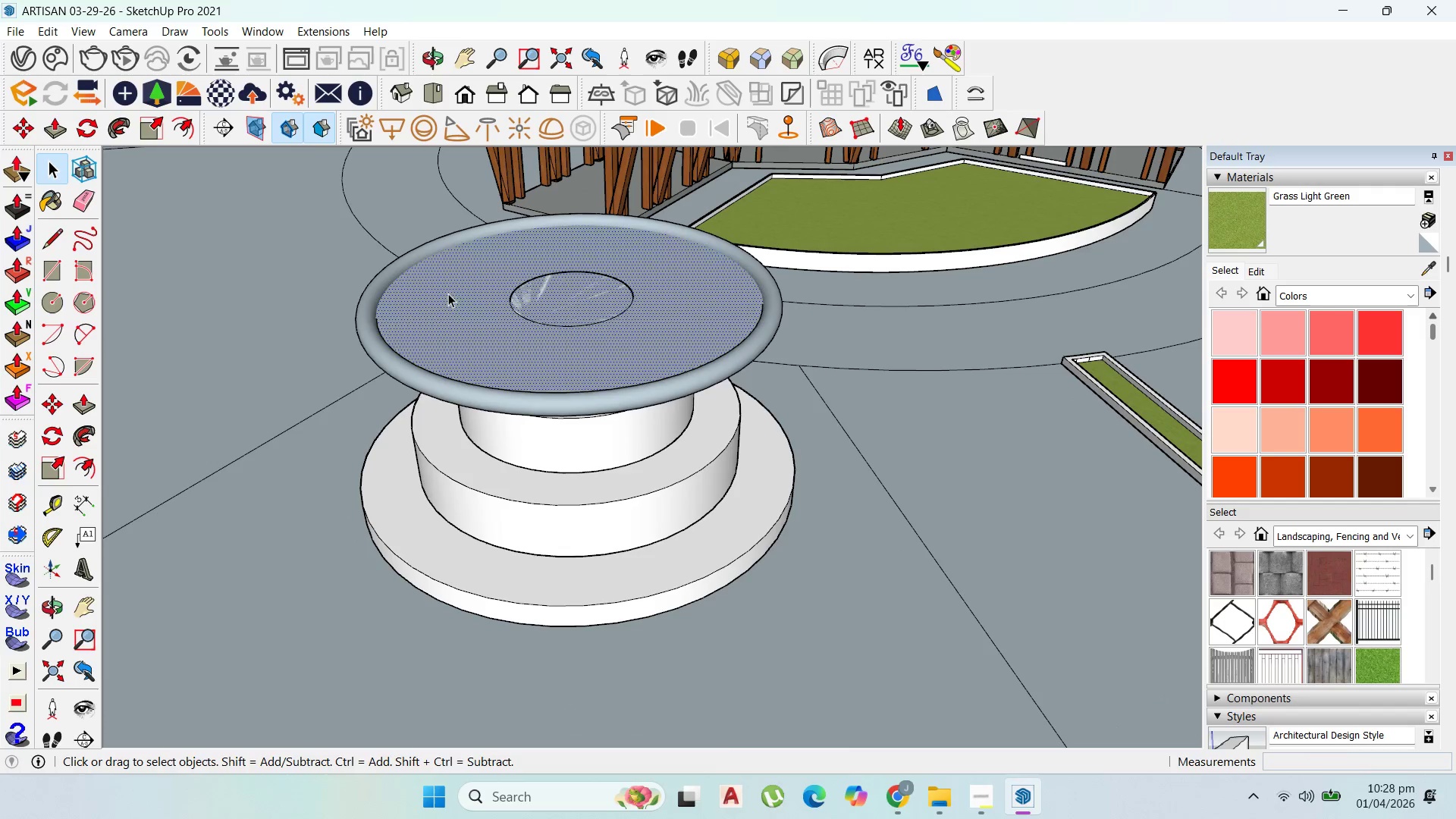 
left_click([703, 358])
 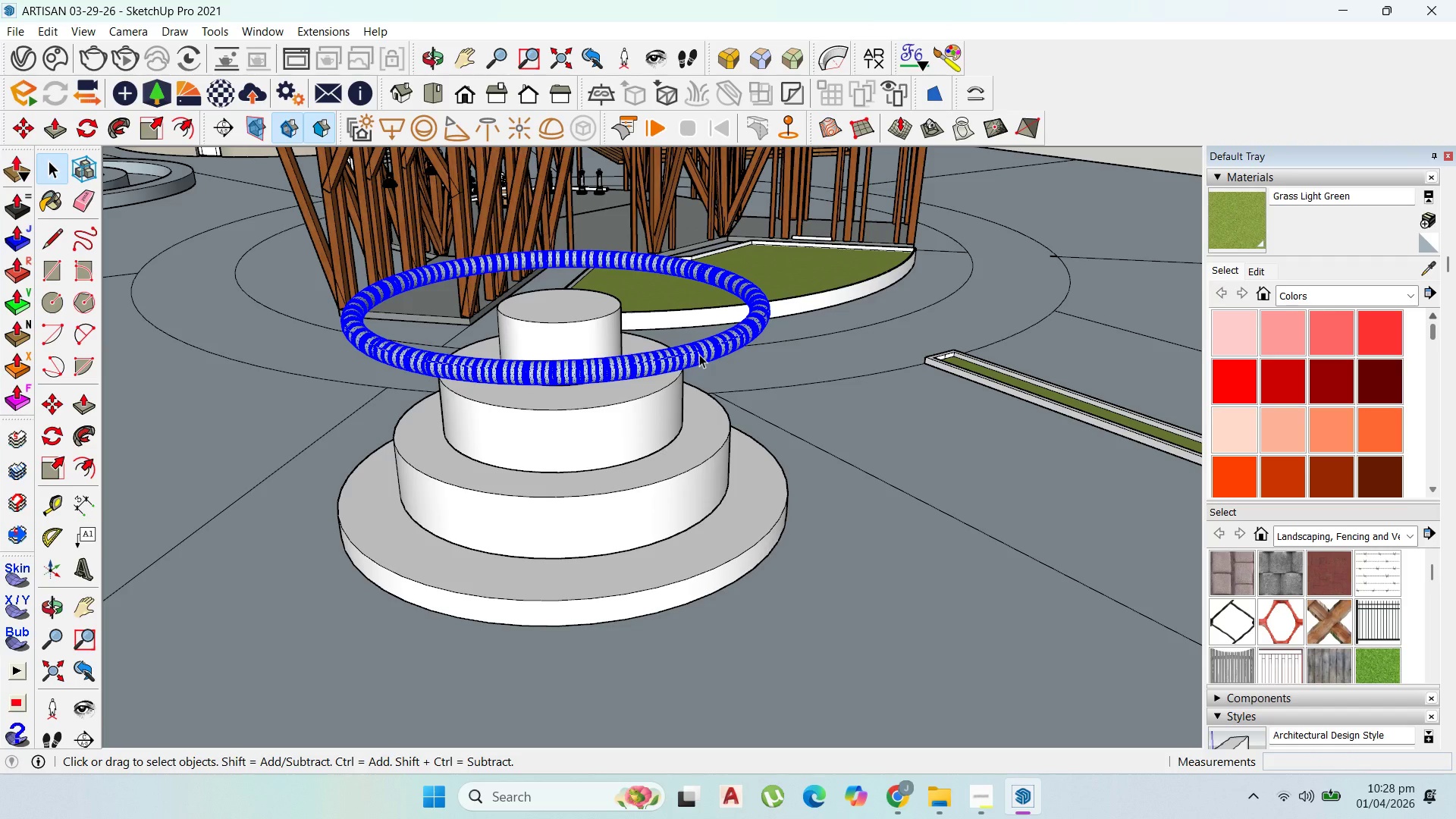 
right_click([699, 353])
 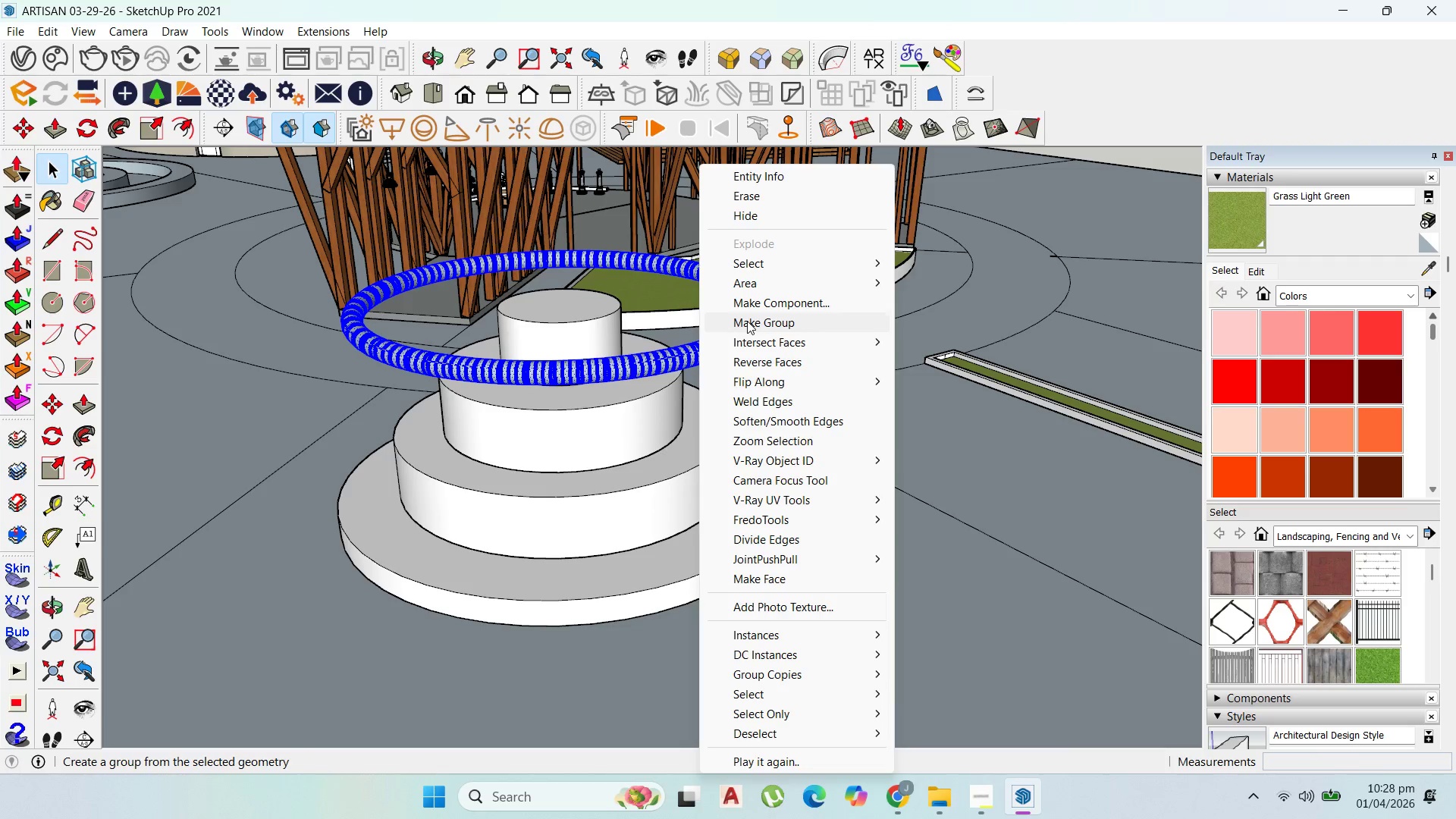 
left_click([747, 320])
 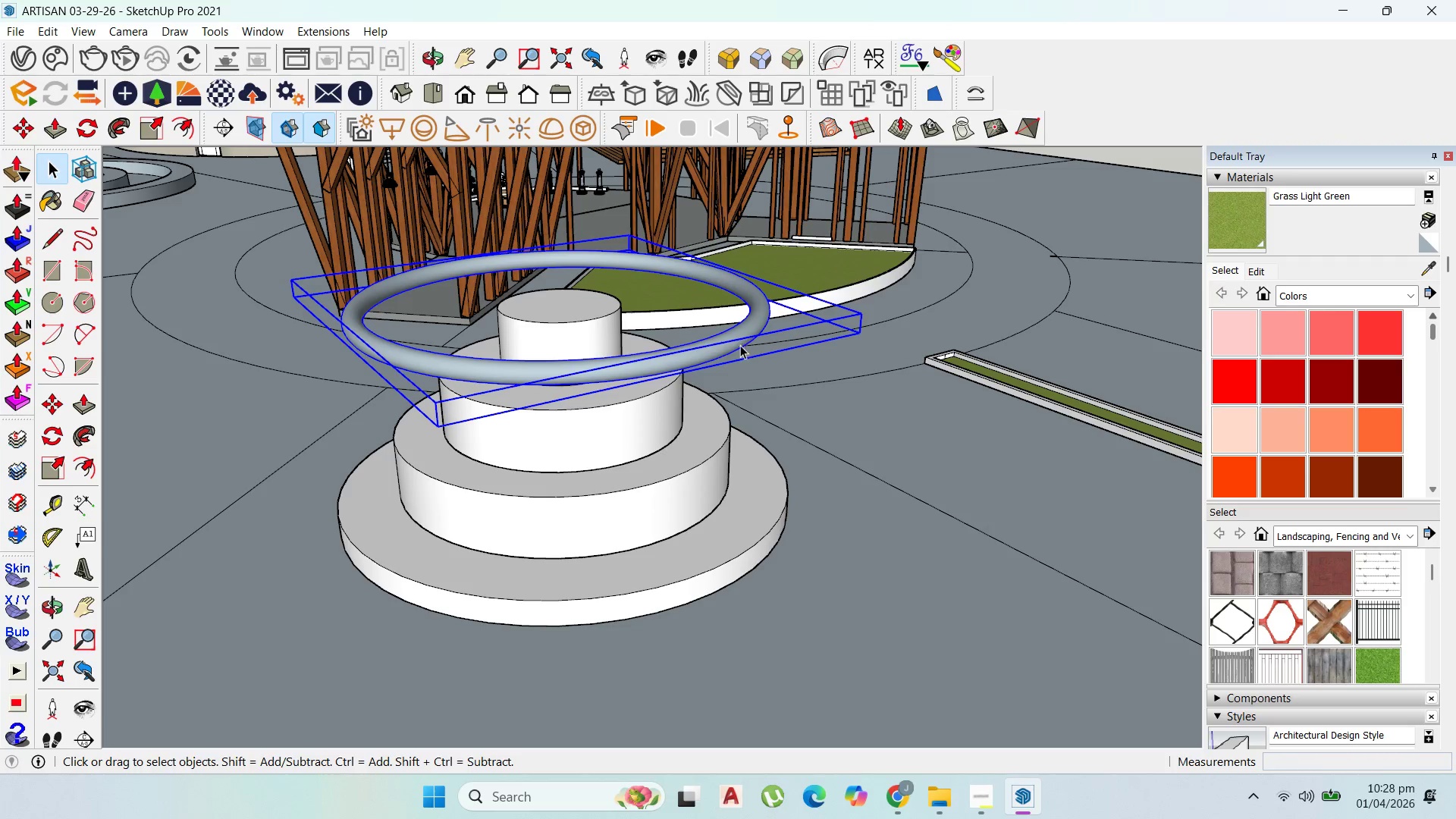 
scroll: coordinate [693, 349], scroll_direction: up, amount: 2.0
 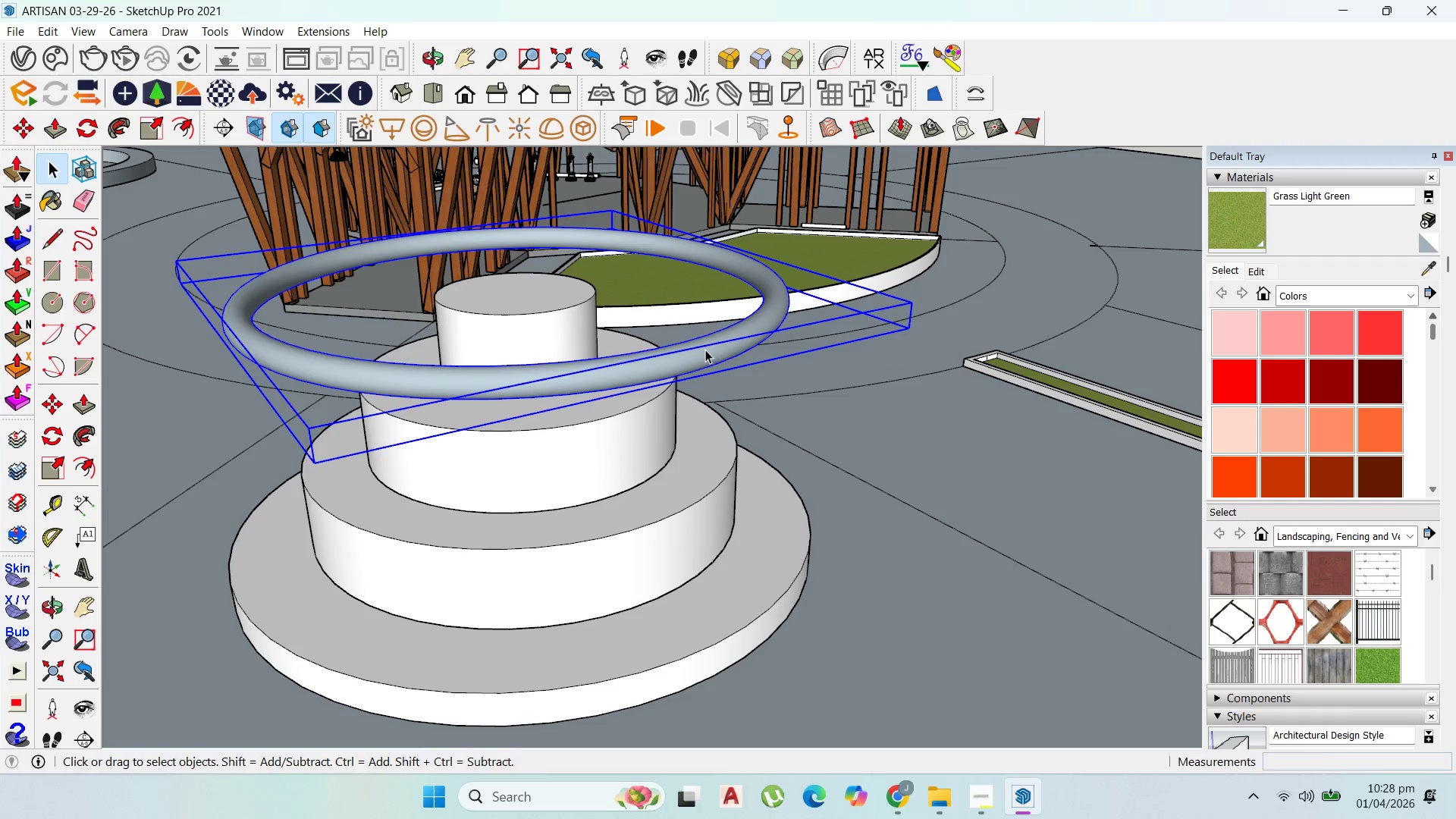 
key(M)
 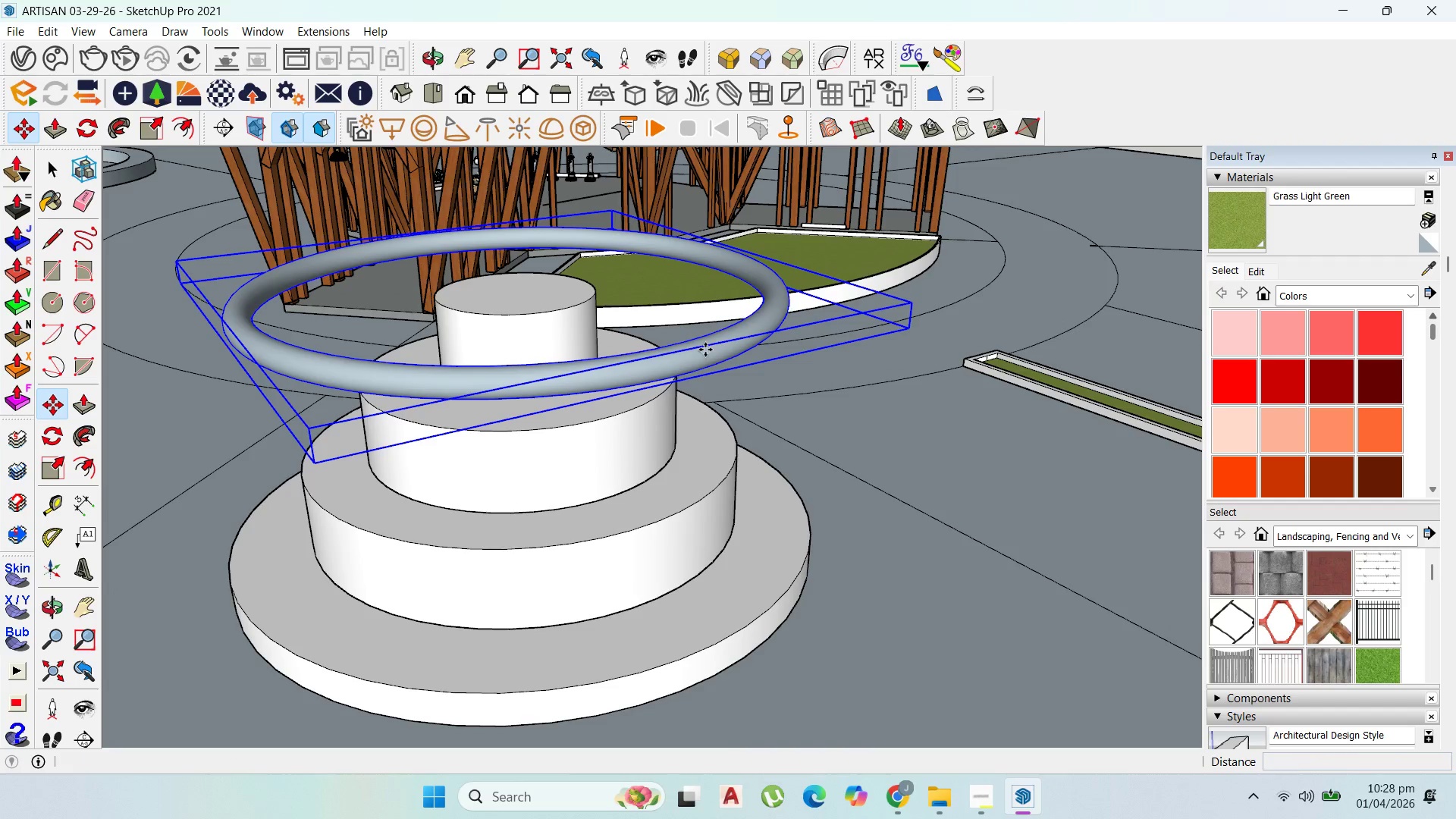 
left_click([705, 350])
 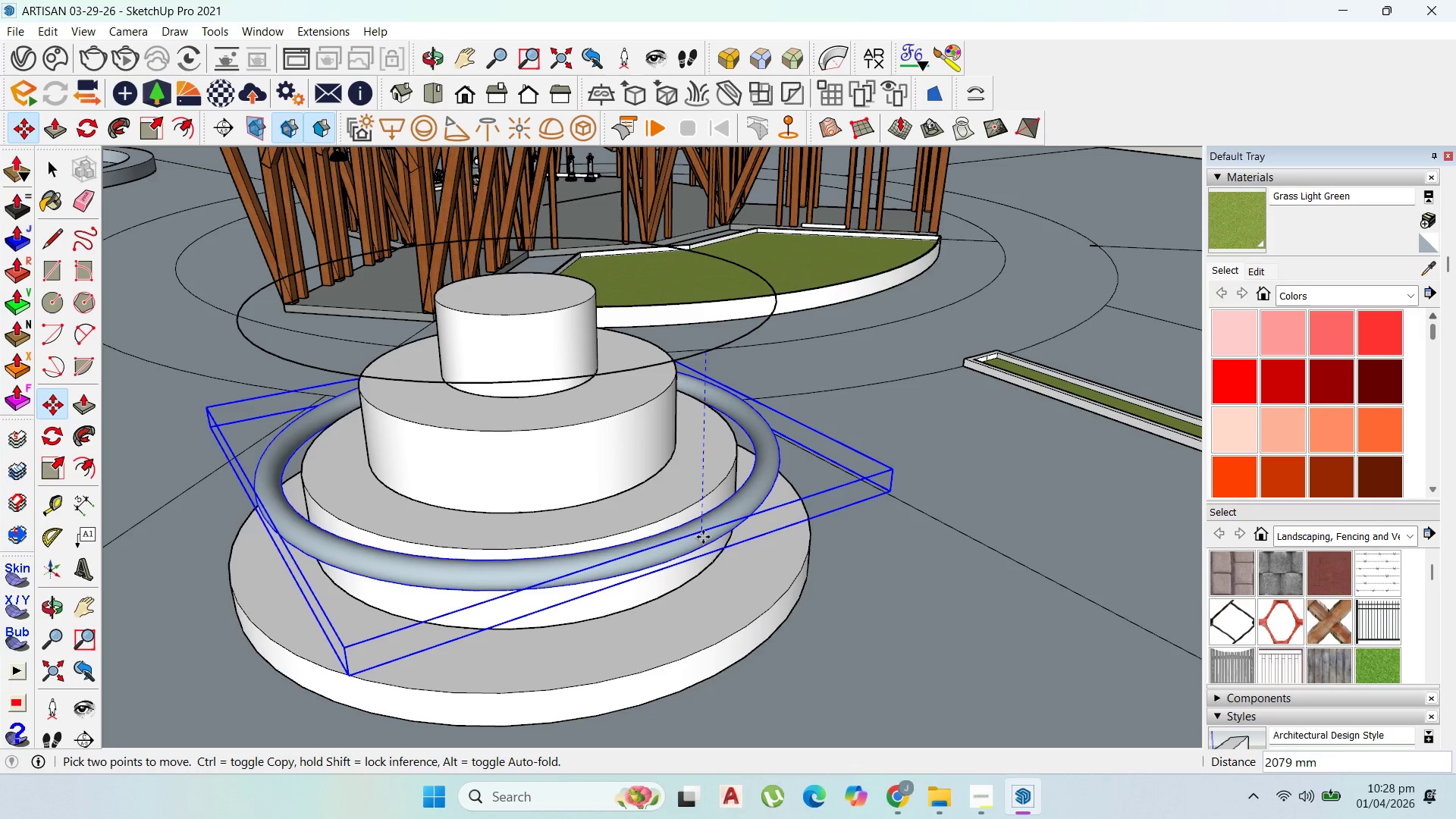 
left_click([701, 563])
 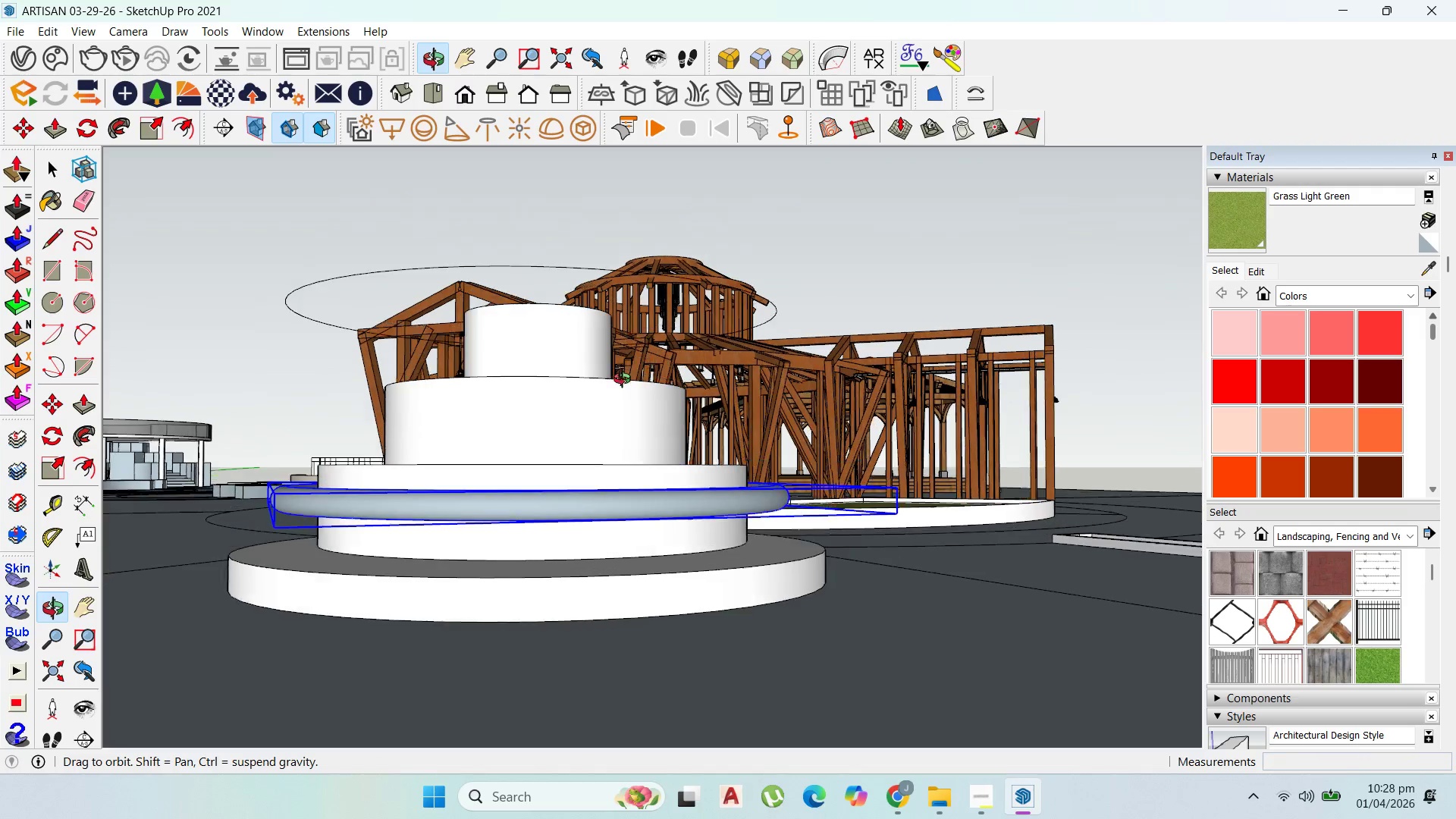 
key(Control+Z)
 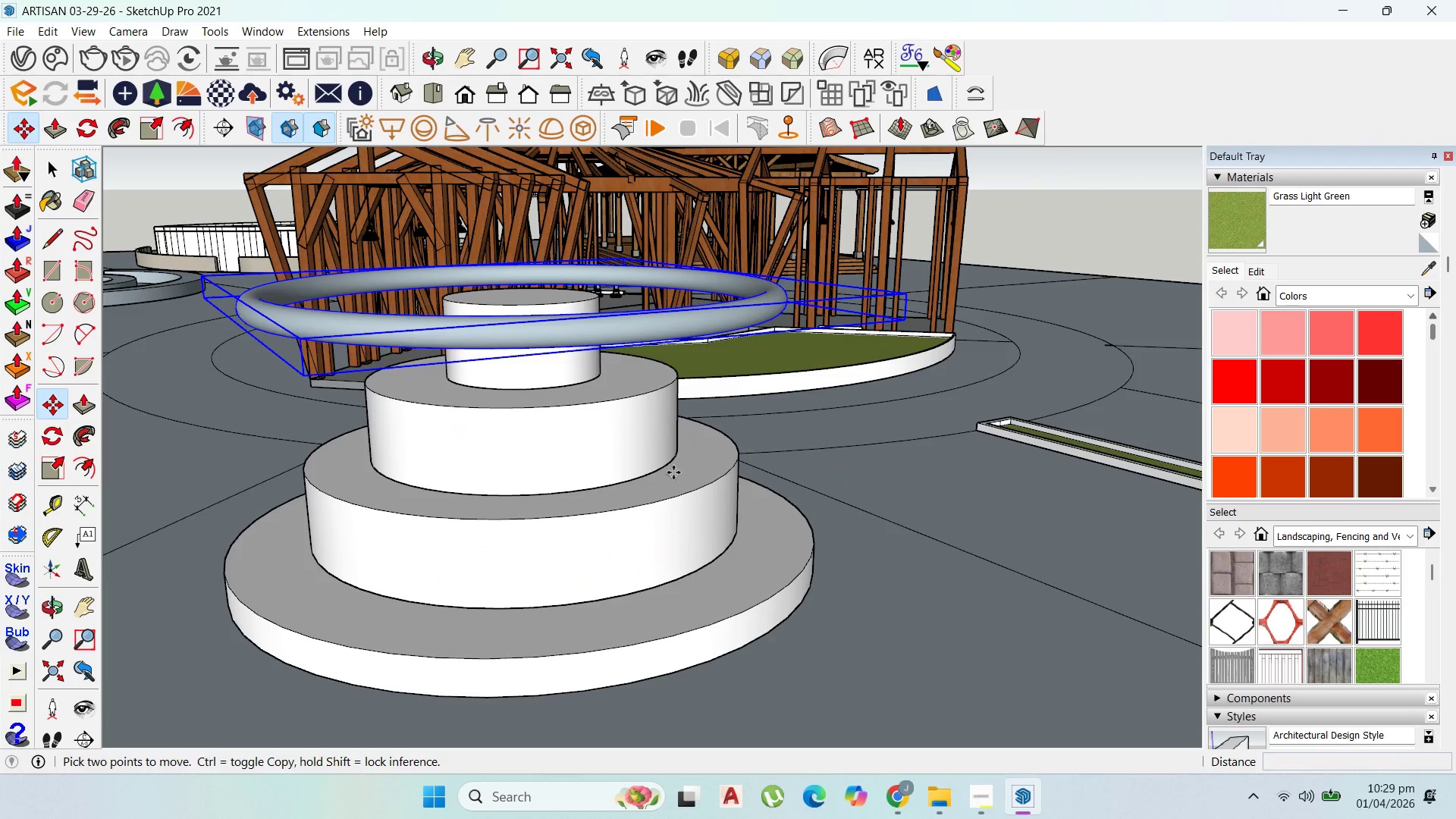 
key(Control+Z)
 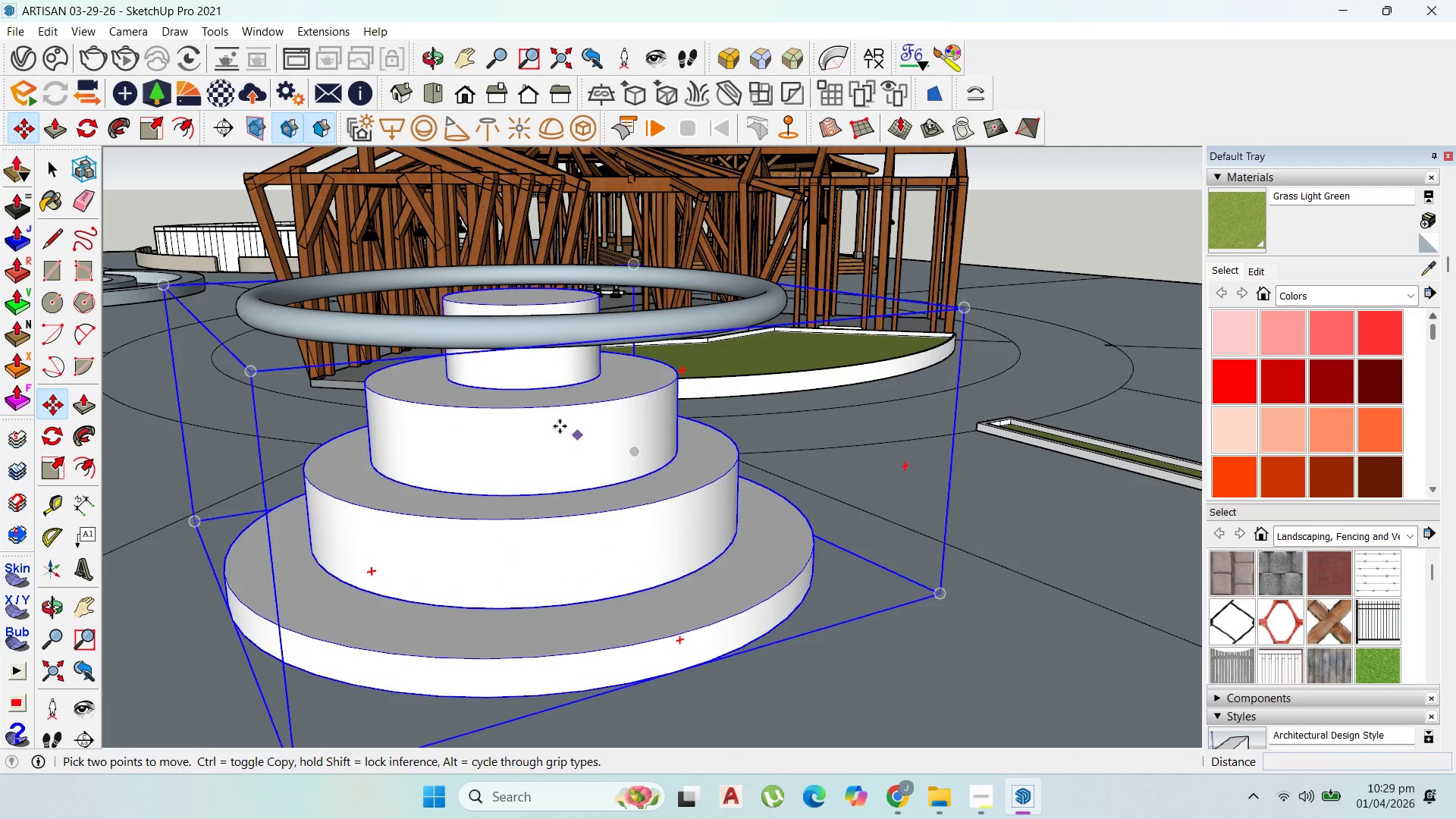 
key(Control+Z)
 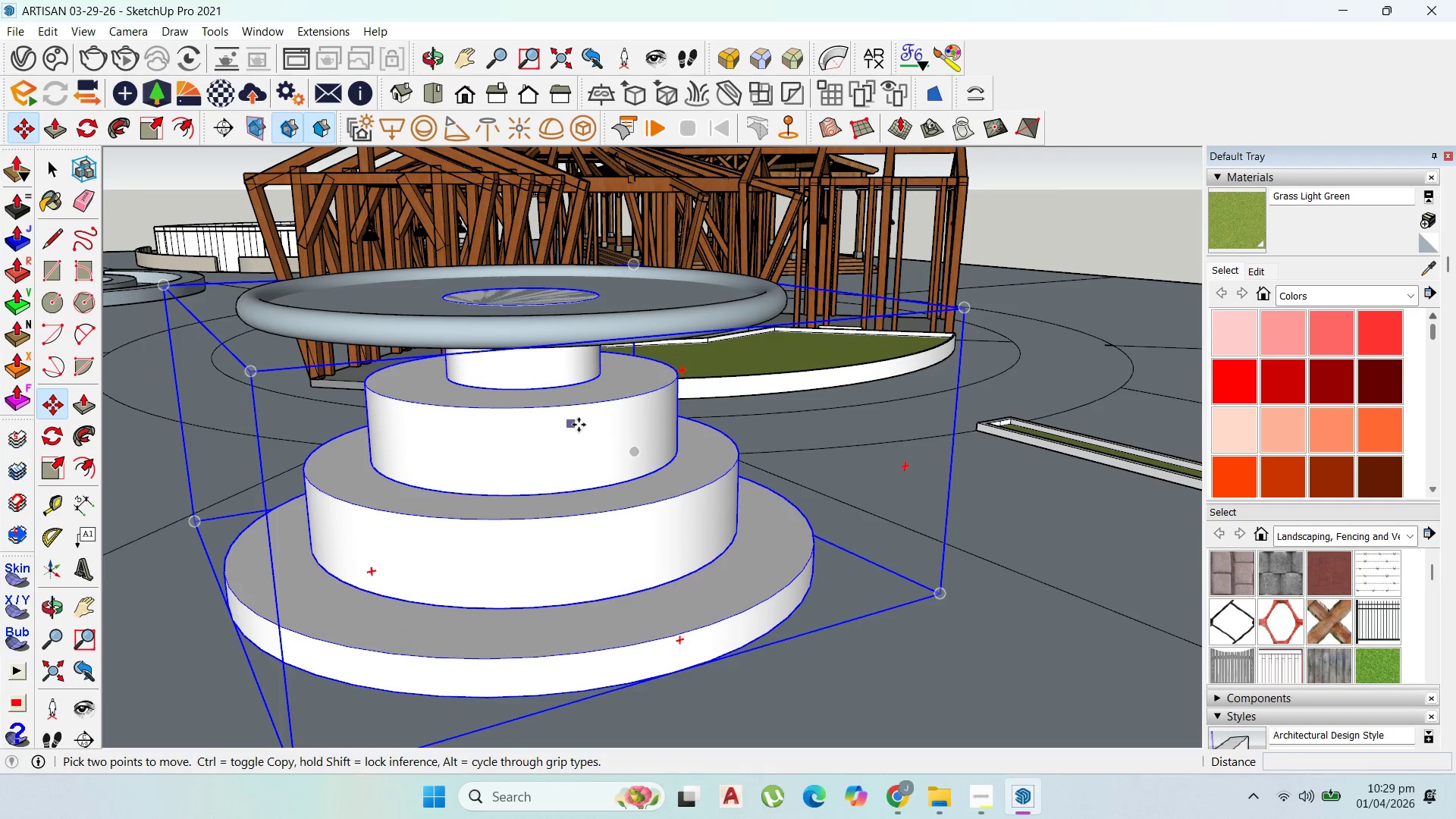 
key(Control+Z)
 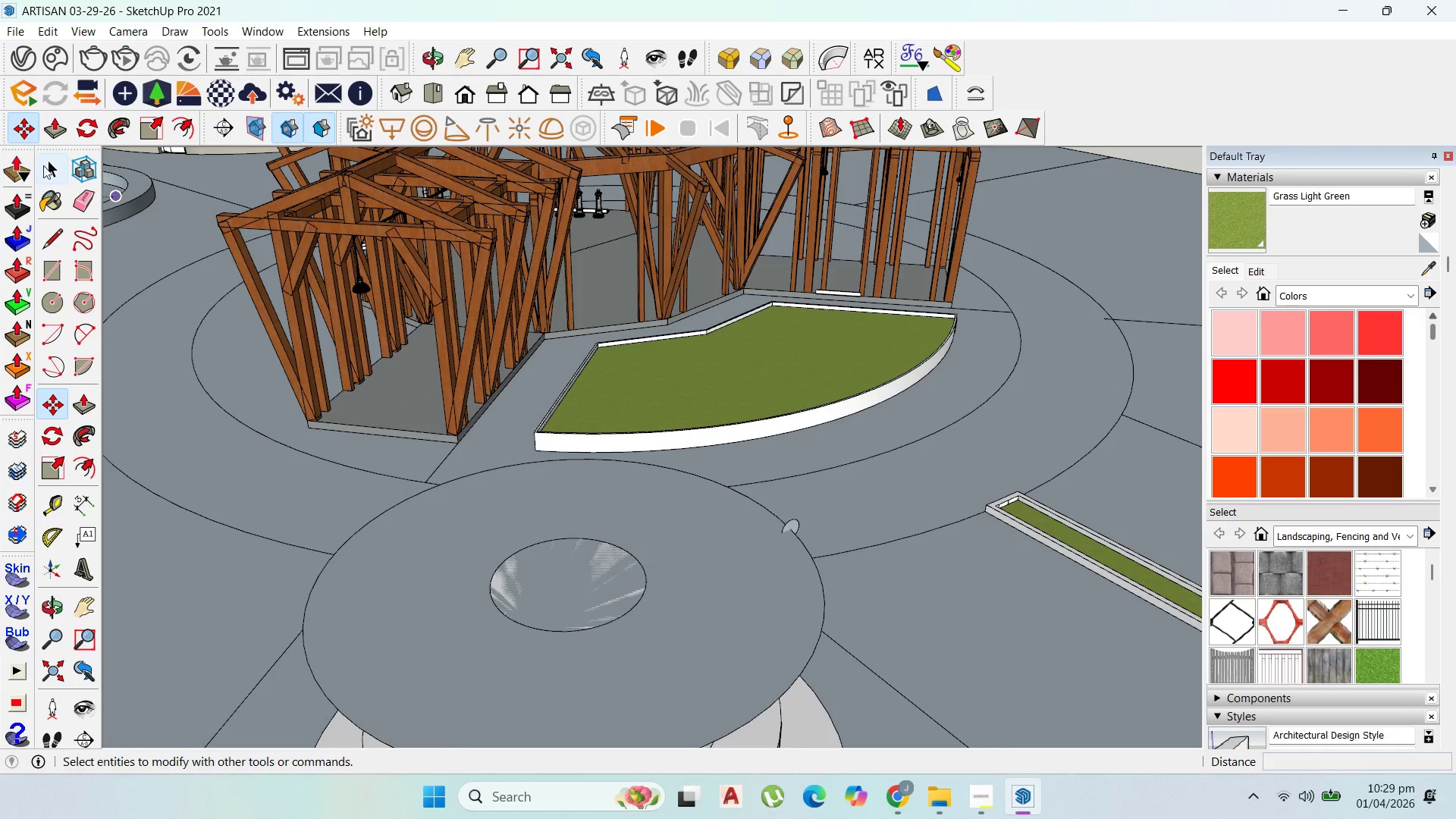 
left_click([52, 309])
 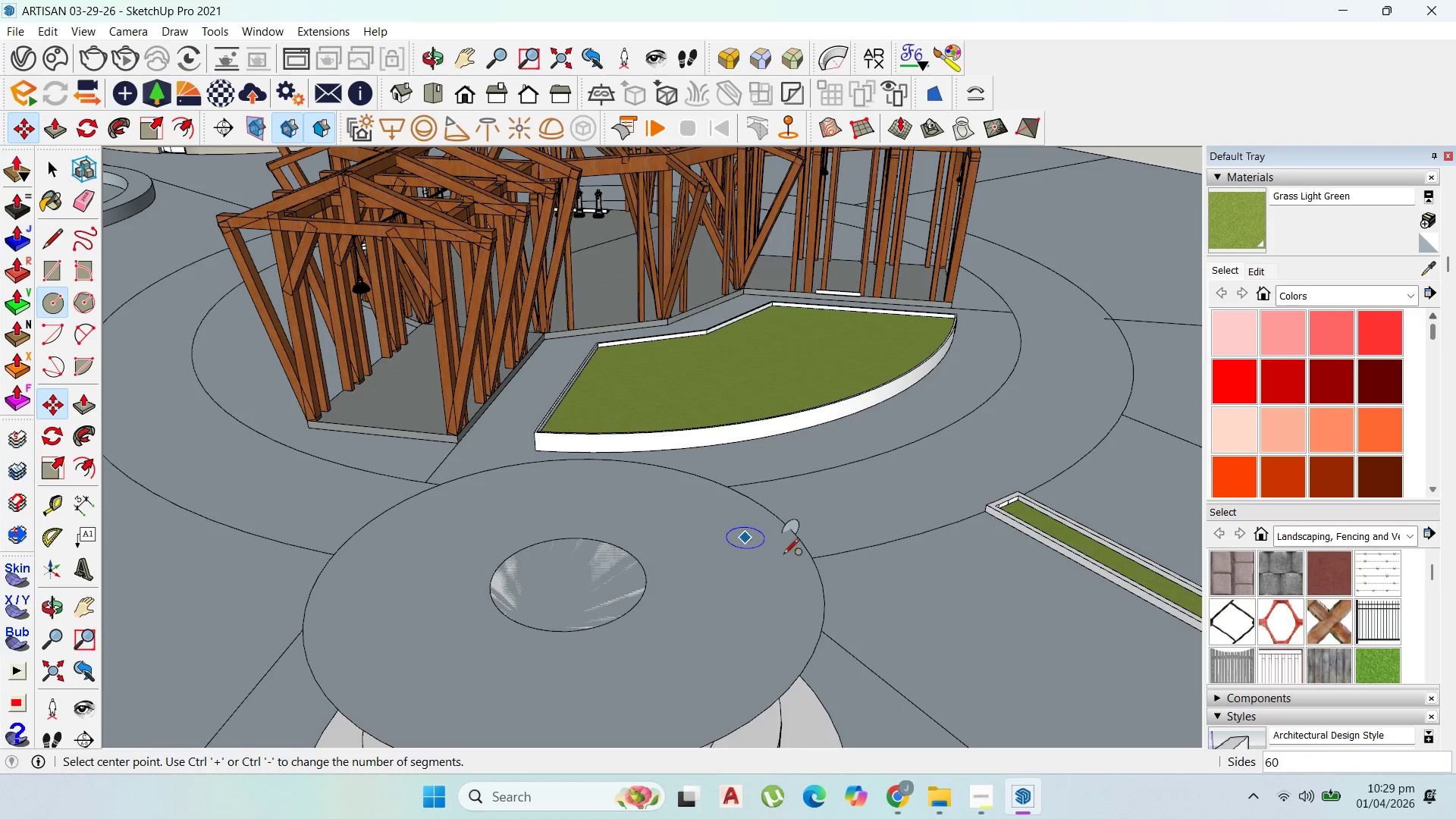 
scroll: coordinate [788, 516], scroll_direction: up, amount: 18.0
 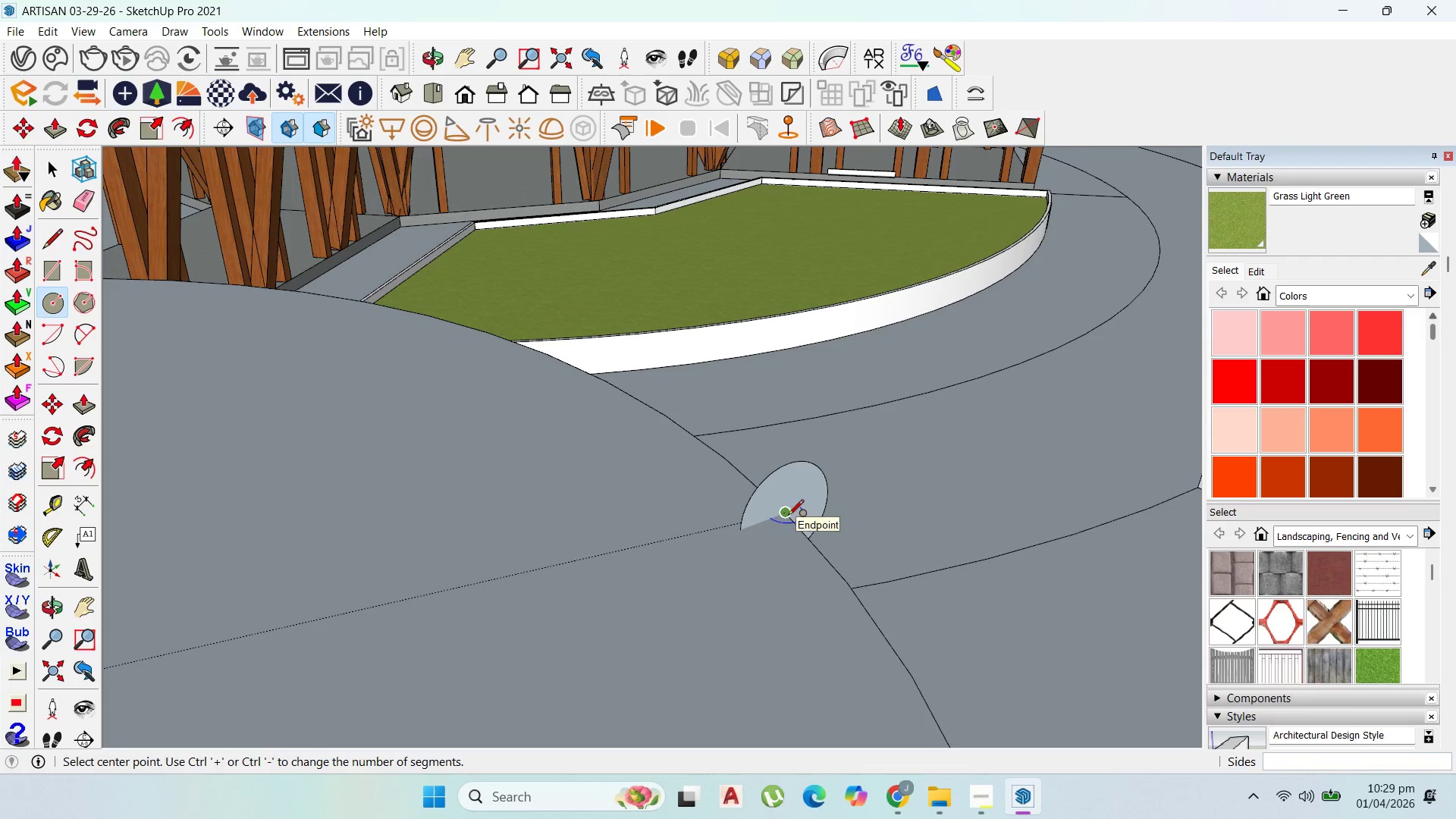 
key(ArrowRight)
 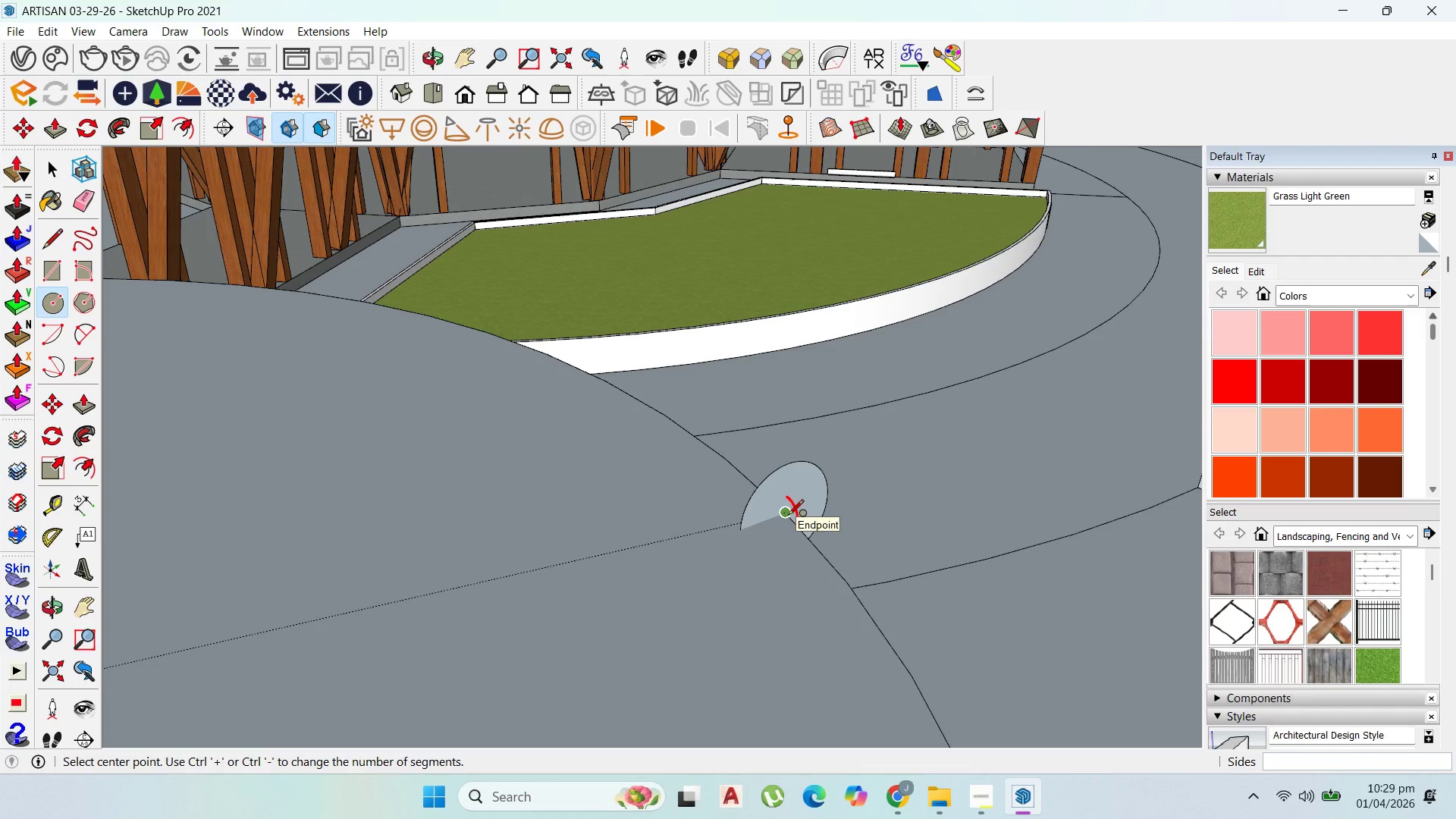 
key(ArrowLeft)
 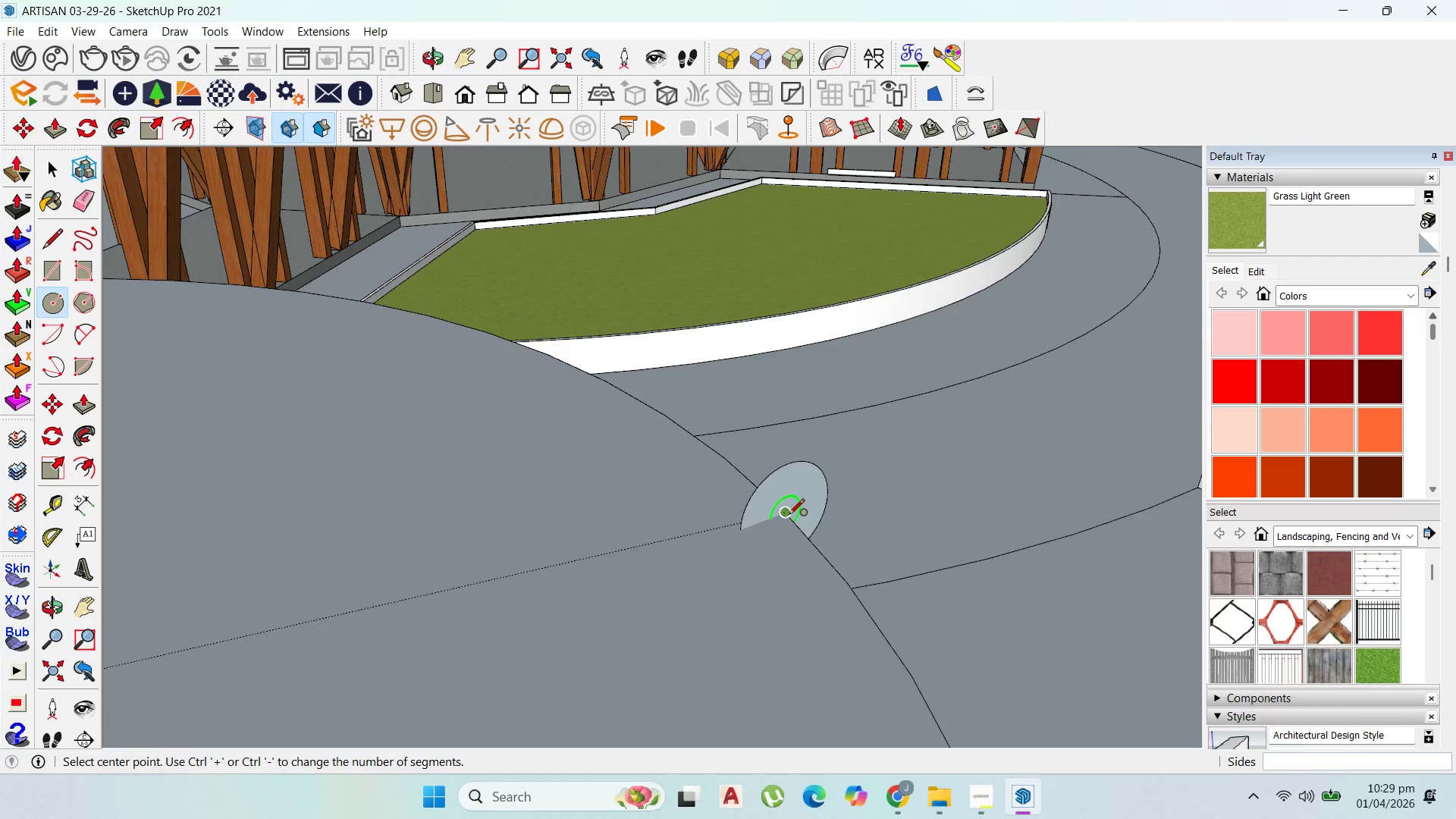 
left_click([789, 516])
 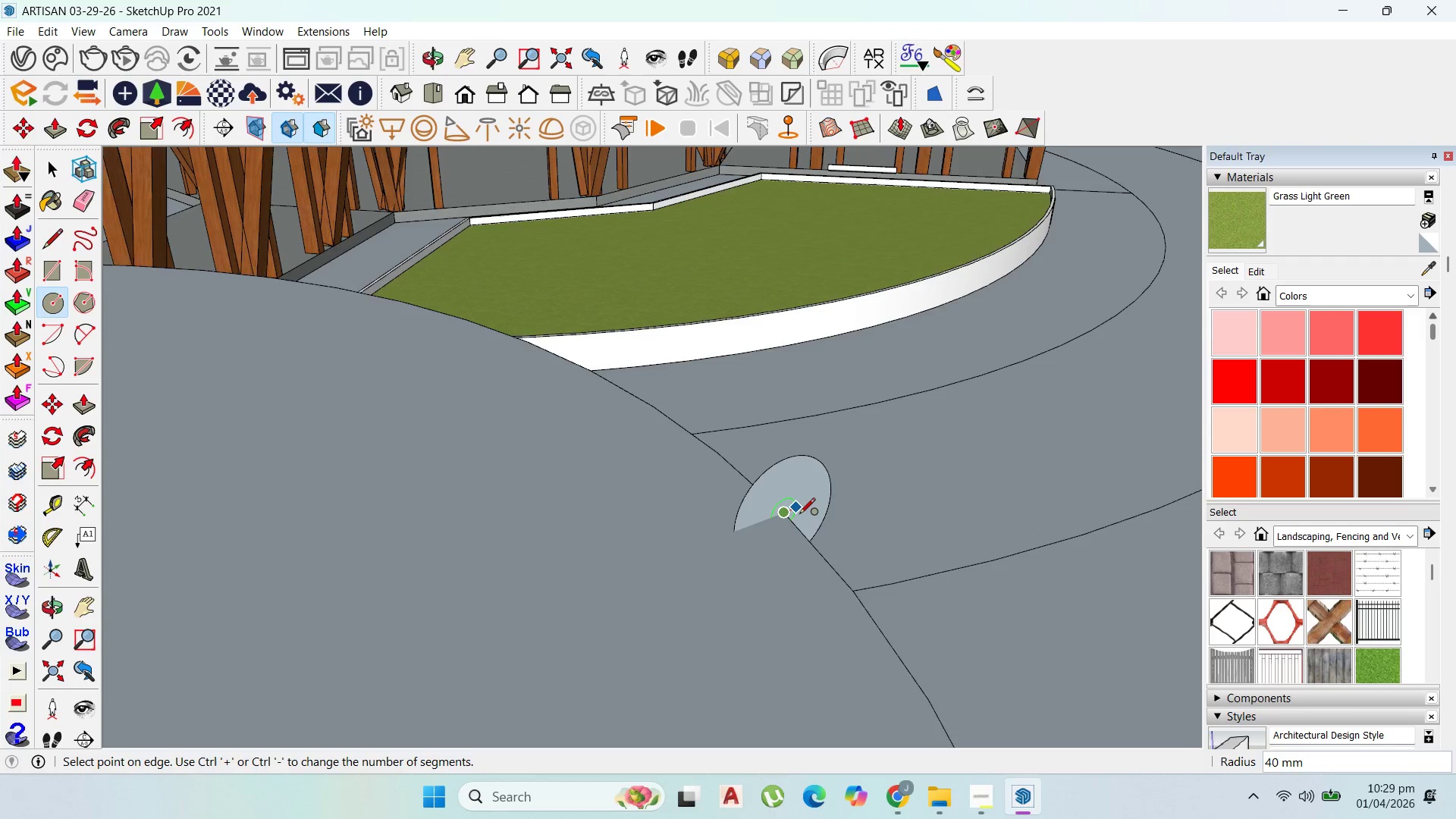 
scroll: coordinate [811, 523], scroll_direction: up, amount: 4.0
 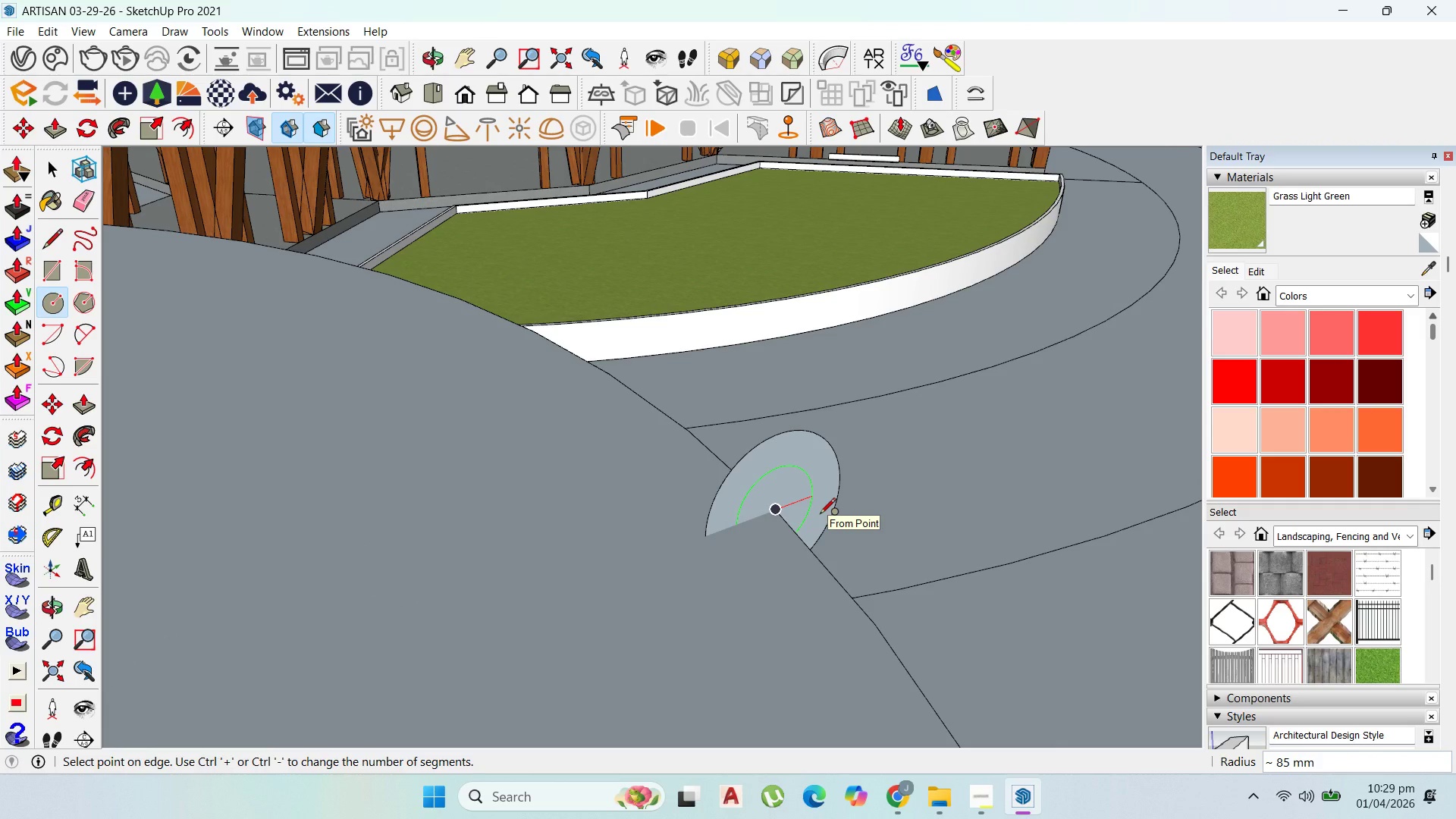 
wait(5.42)
 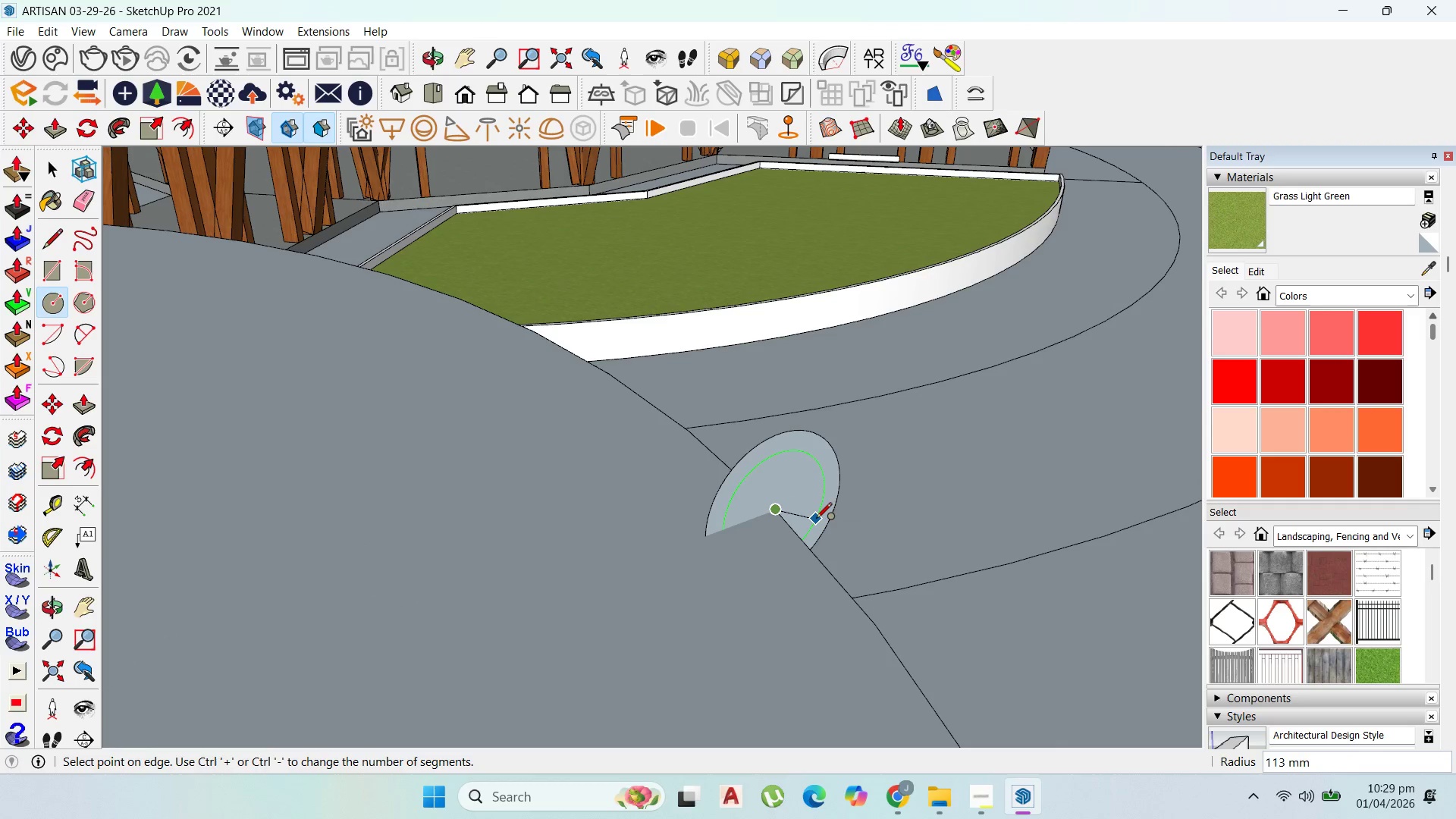 
type(75)
 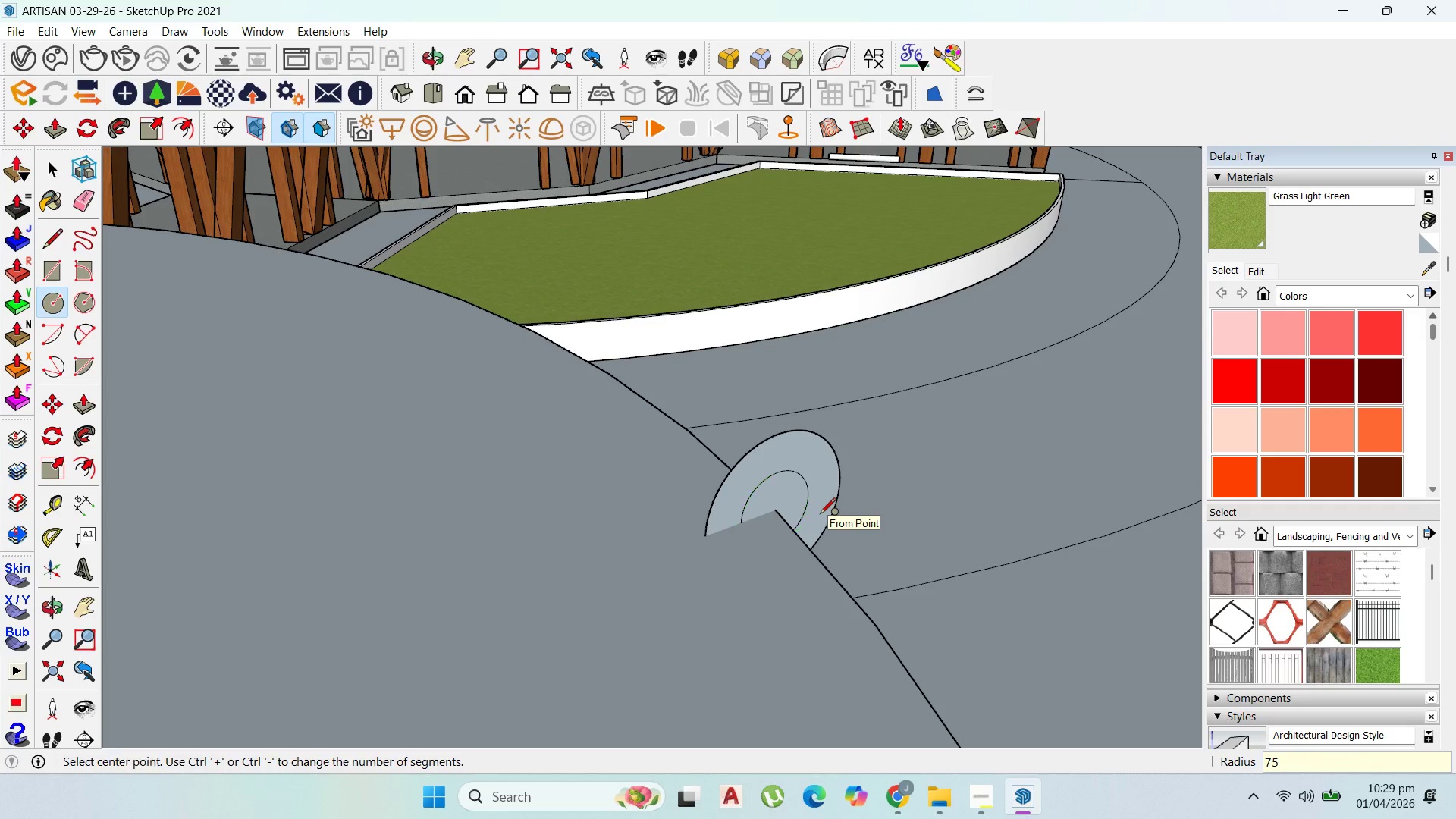 
key(Enter)
 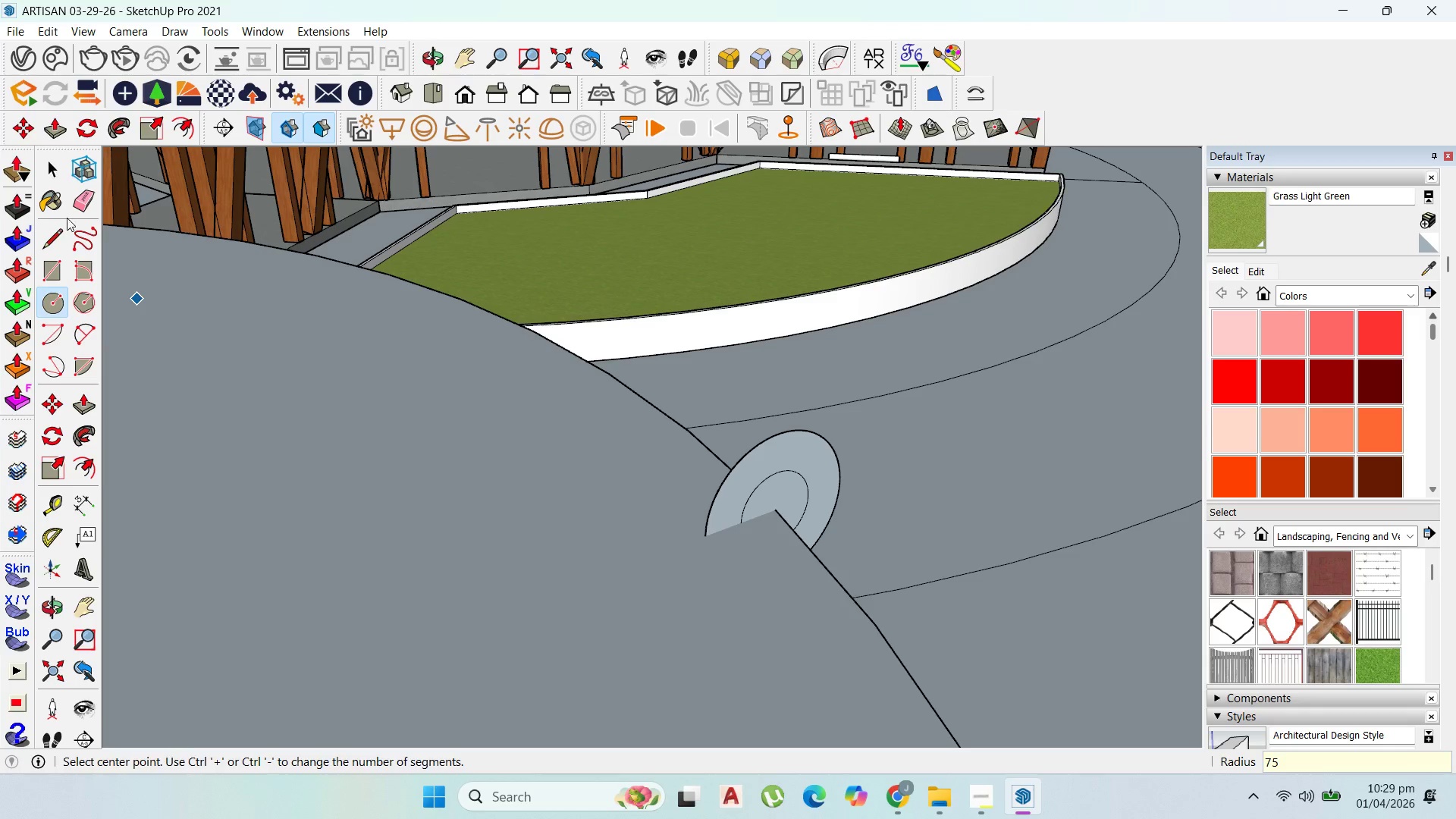 
left_click_drag(start_coordinate=[58, 168], to_coordinate=[58, 164])
 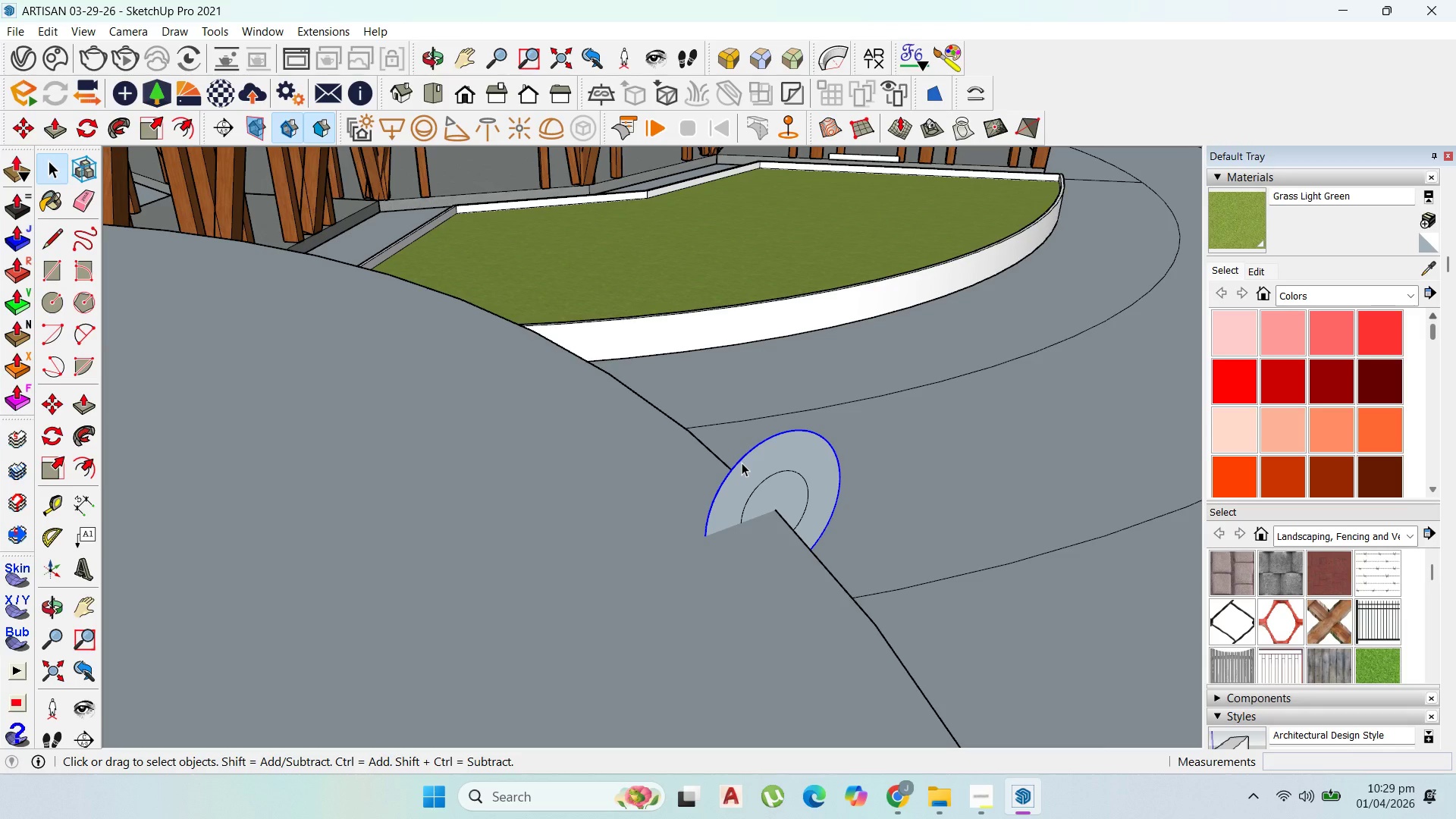 
key(Delete)
 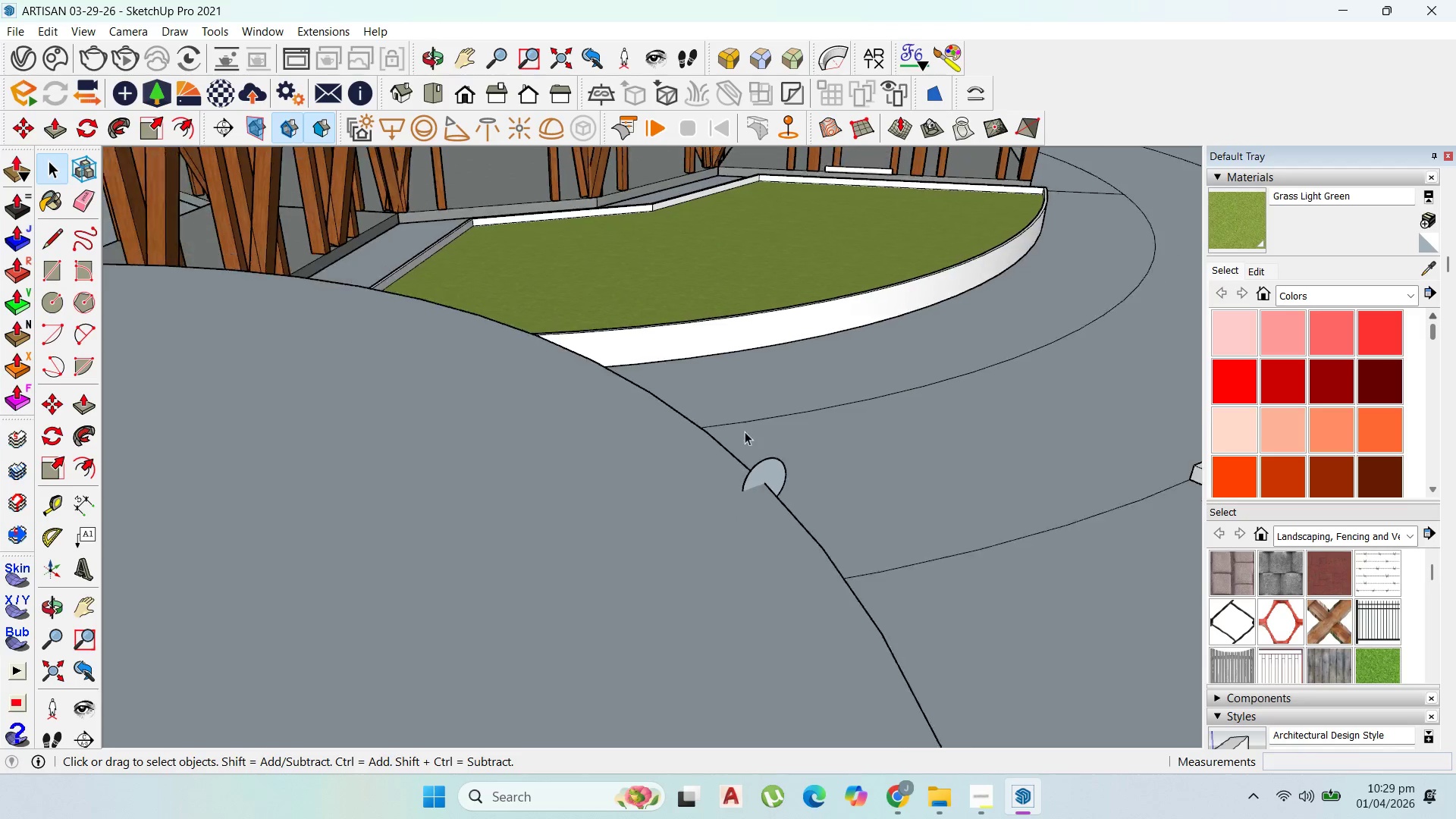 
scroll: coordinate [744, 429], scroll_direction: down, amount: 2.0
 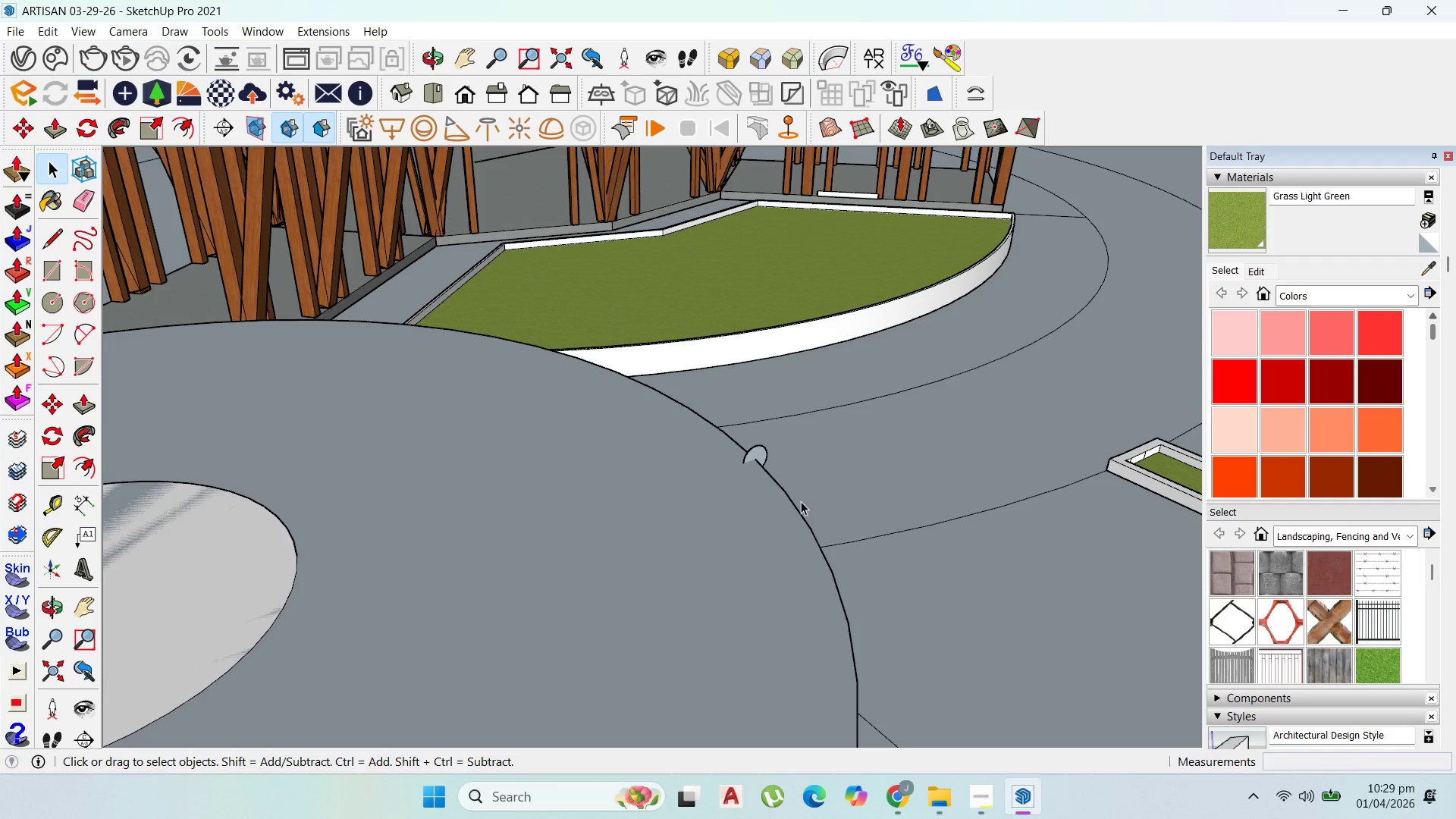 
left_click([790, 505])
 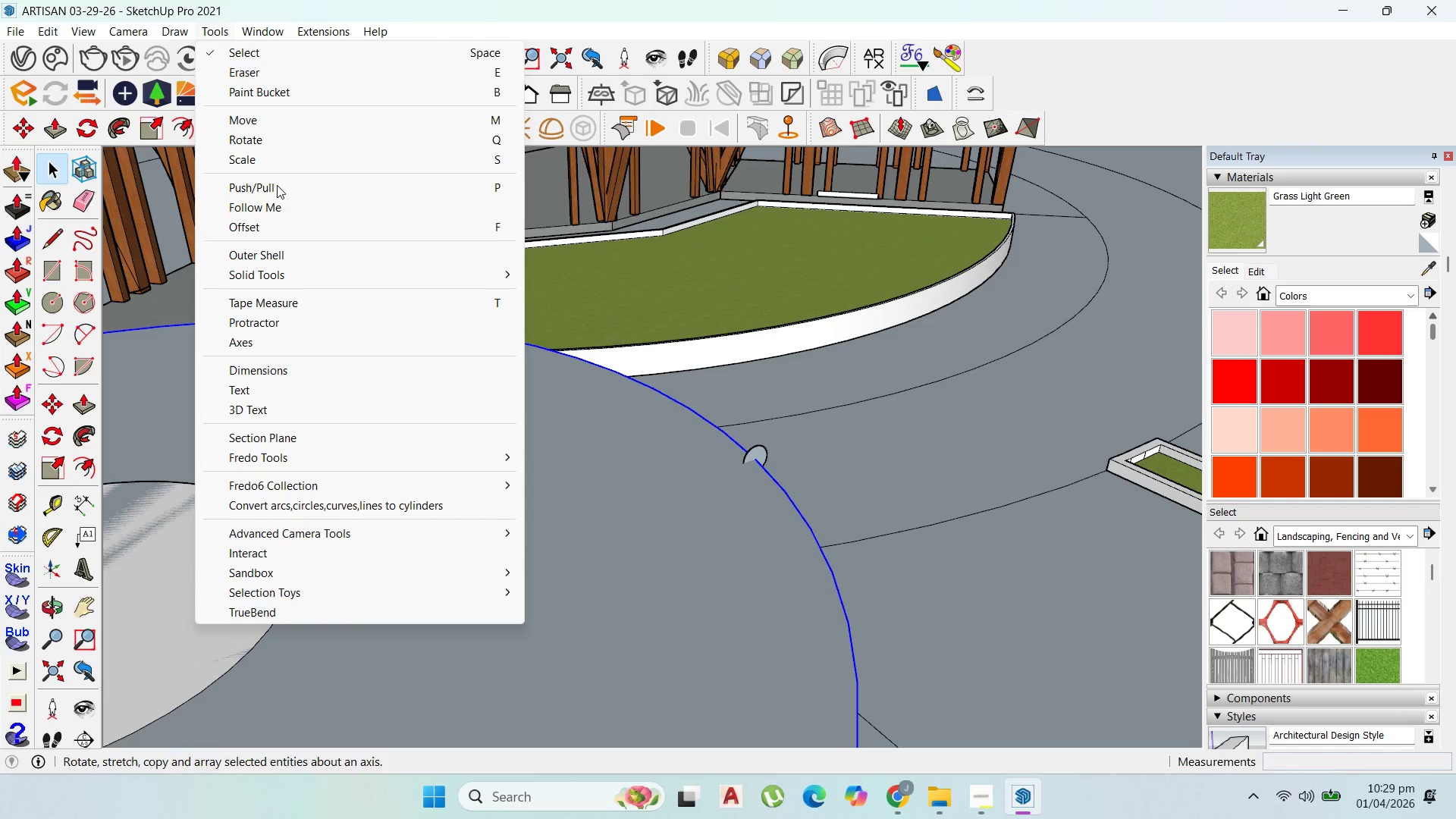 
left_click_drag(start_coordinate=[289, 211], to_coordinate=[290, 216])
 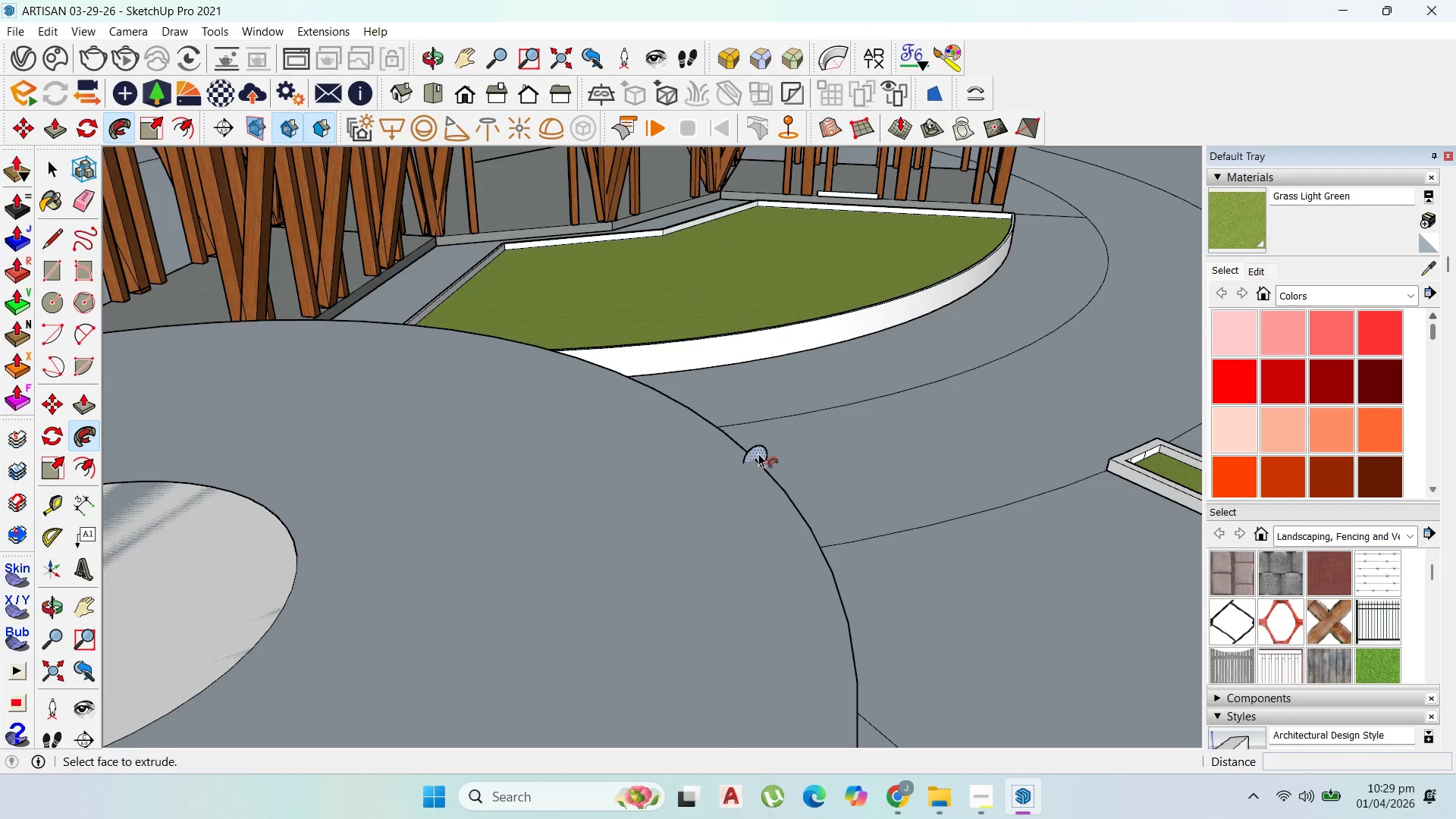 
double_click([758, 453])
 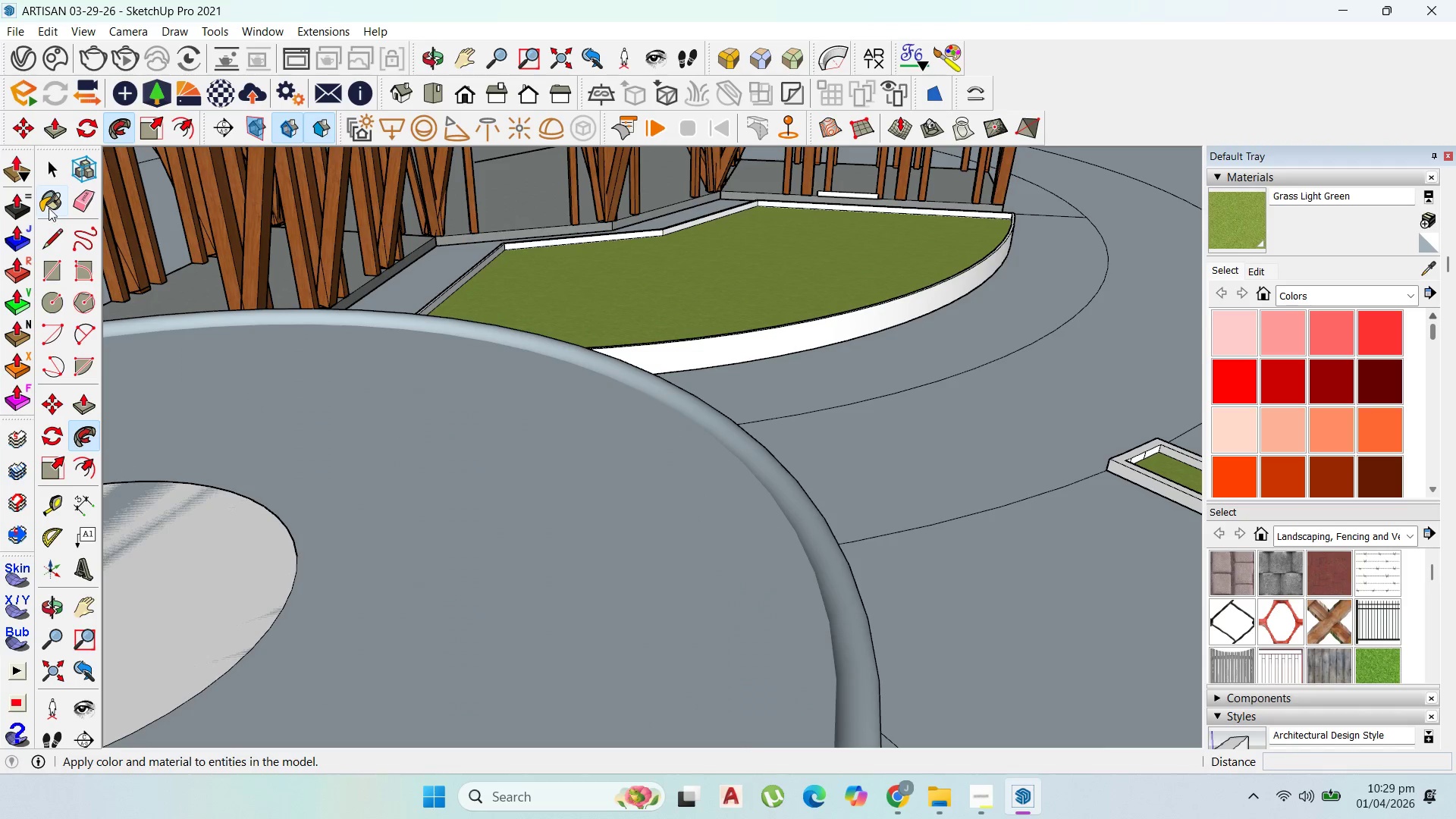 
left_click([51, 162])
 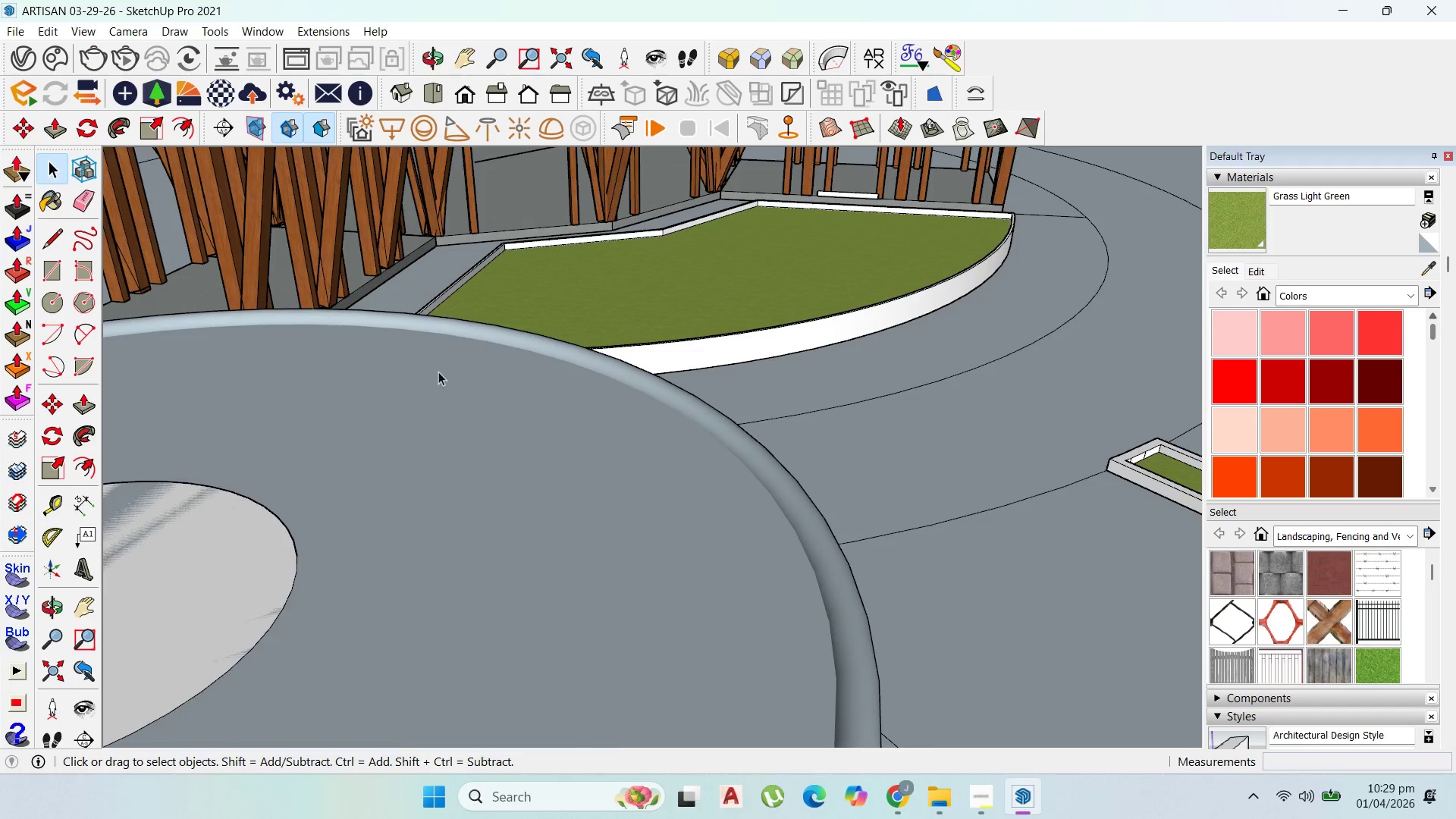 
left_click([515, 410])
 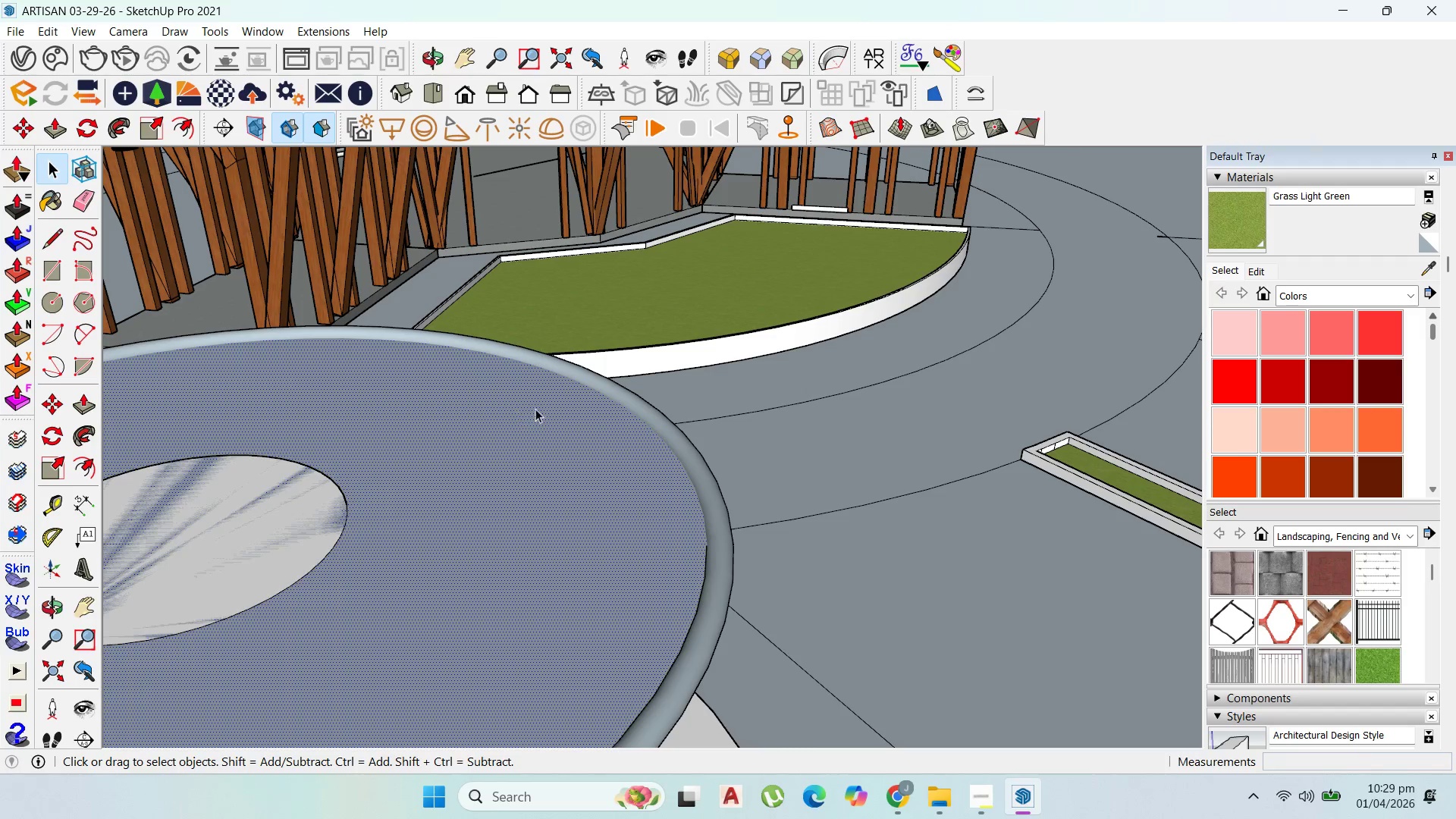 
scroll: coordinate [468, 393], scroll_direction: down, amount: 3.0
 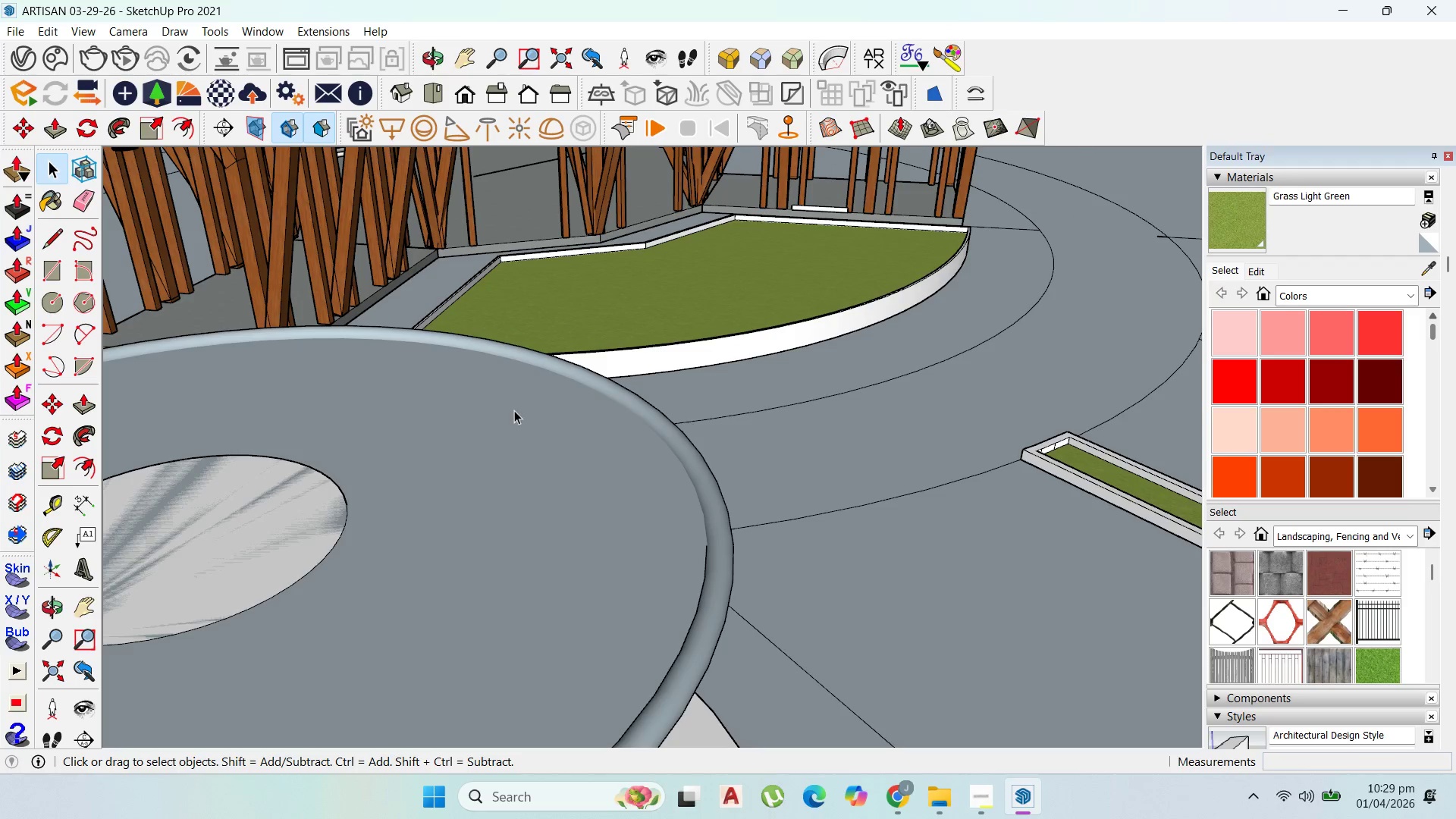 
key(Delete)
 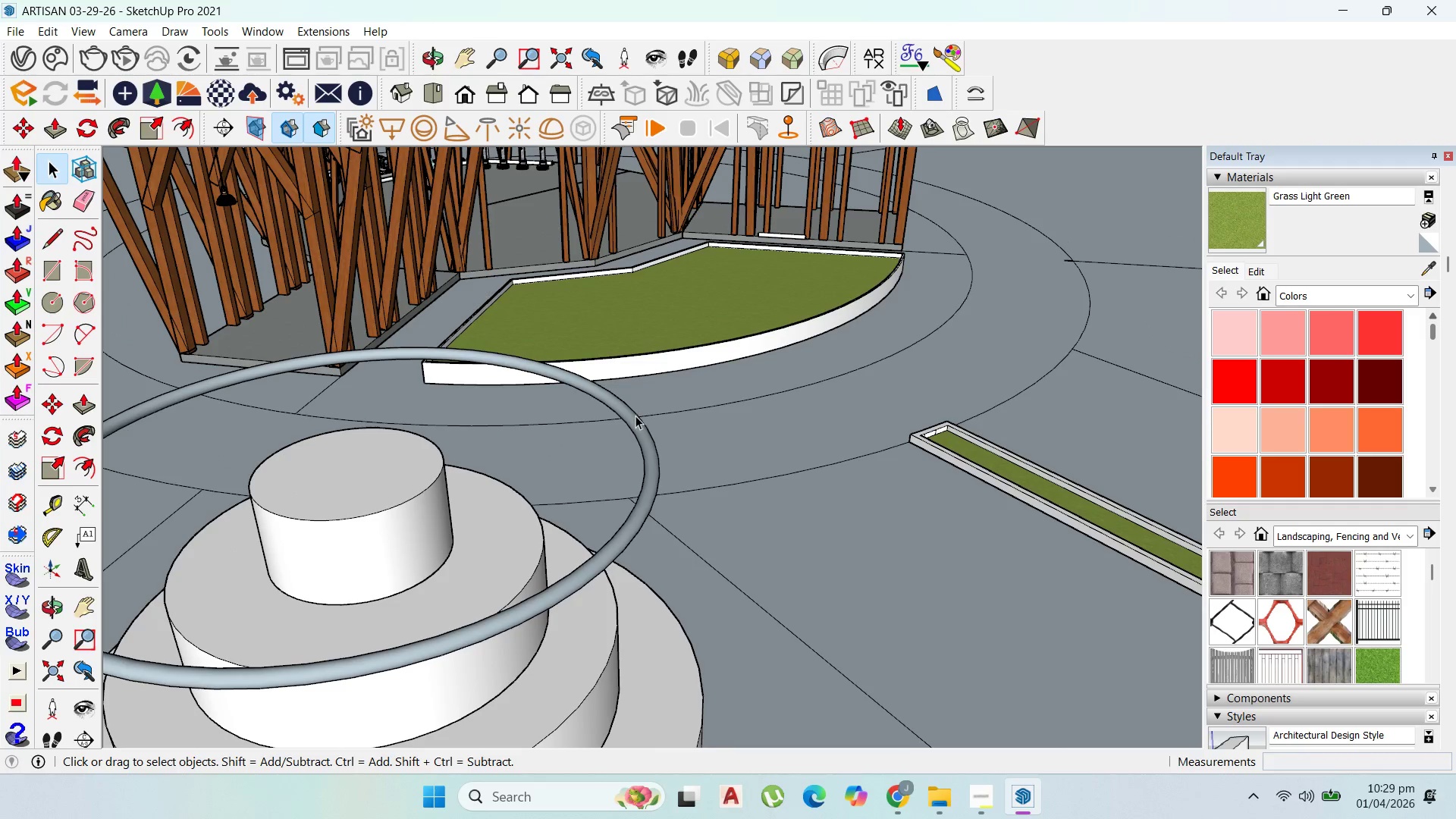 
scroll: coordinate [577, 381], scroll_direction: down, amount: 5.0
 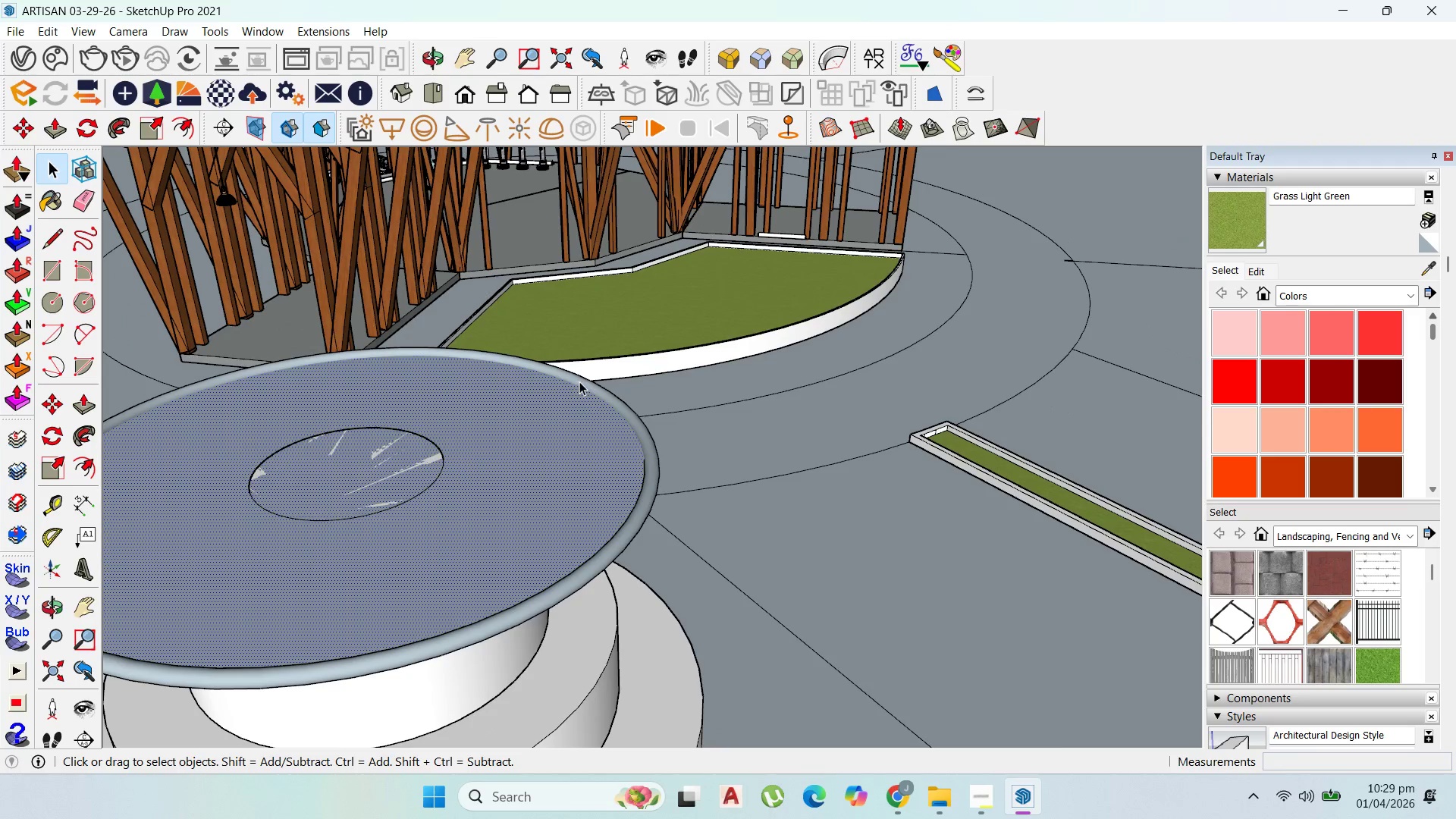 
left_click([635, 416])
 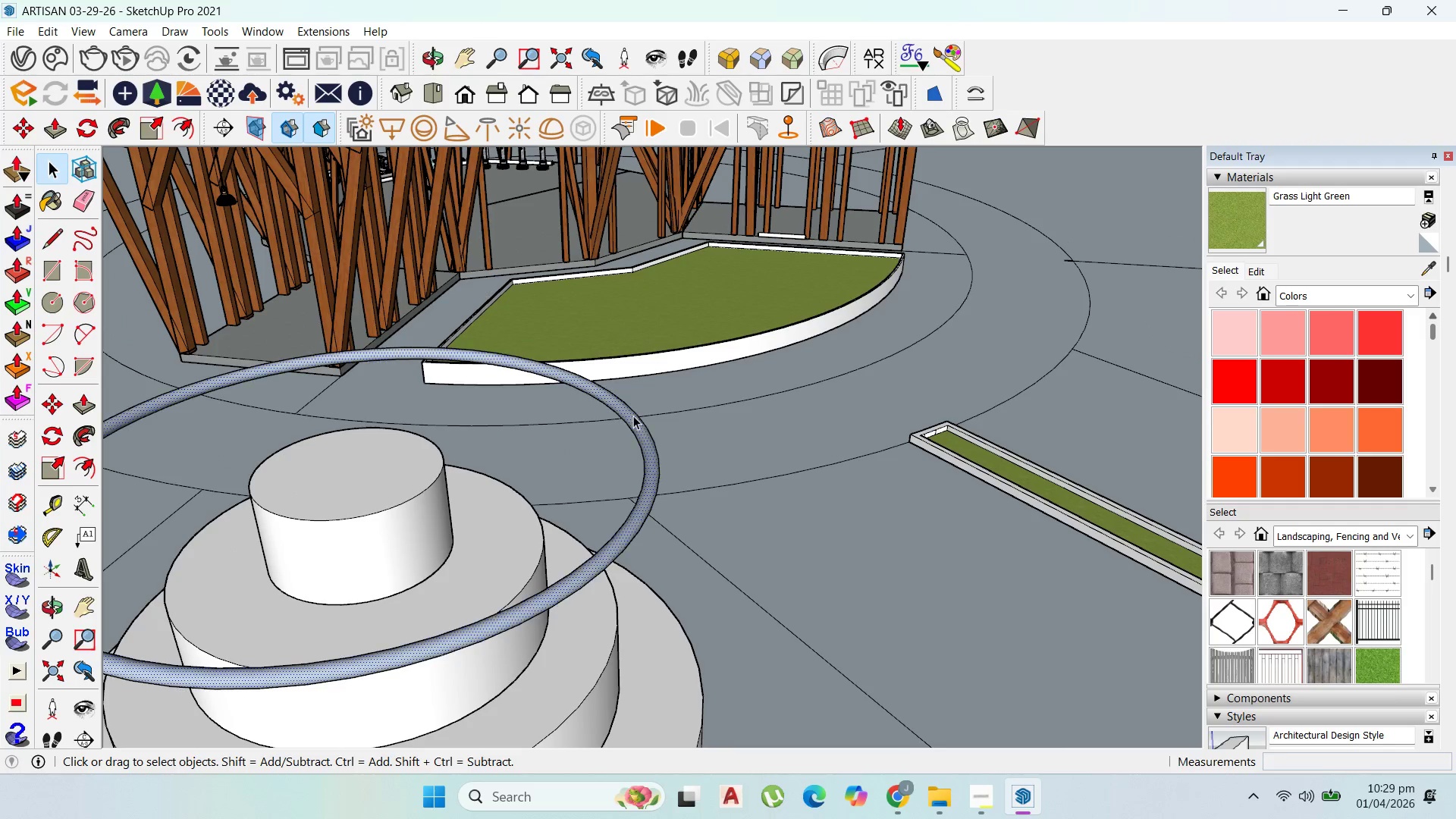 
triple_click([633, 416])
 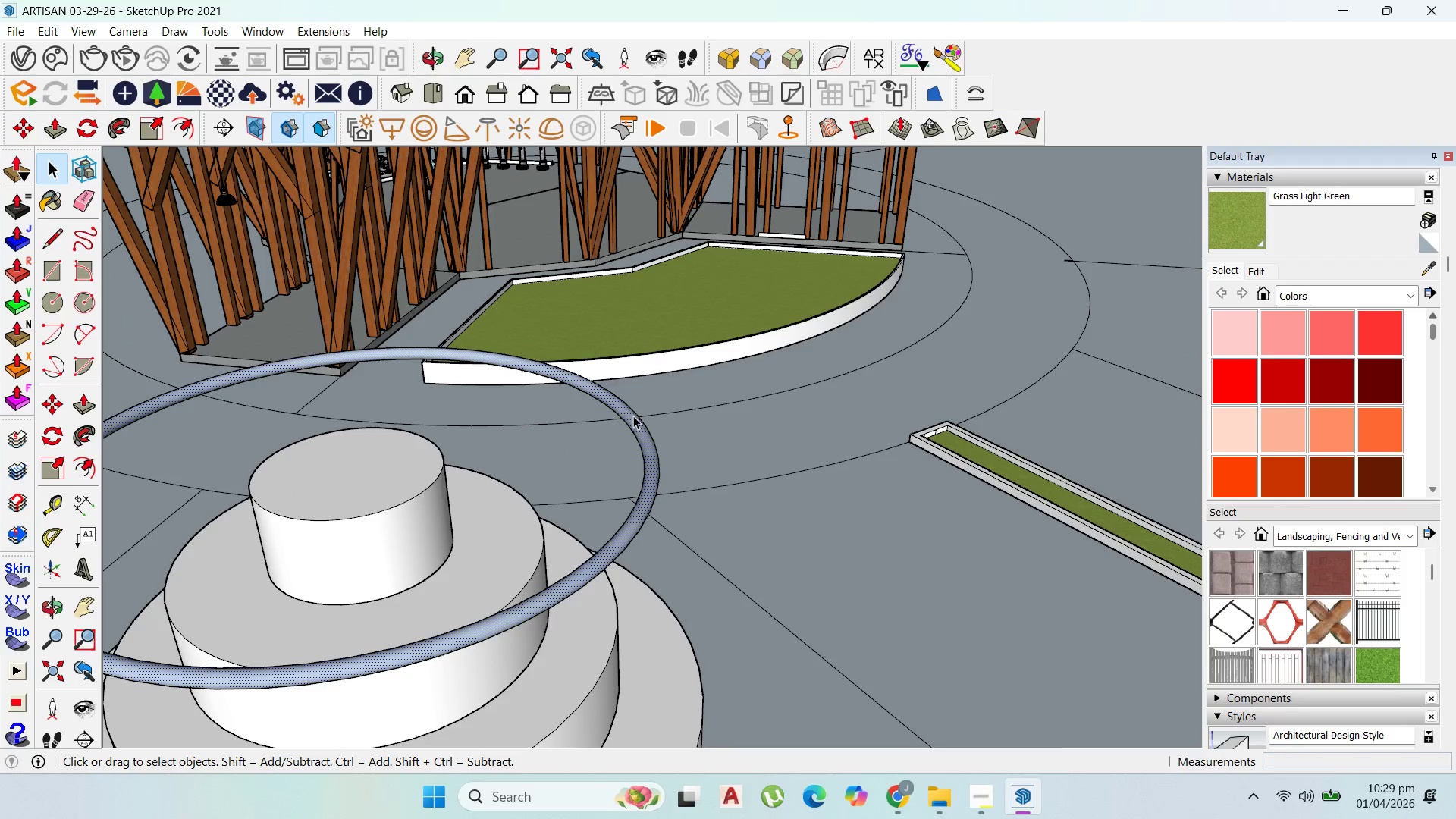 
triple_click([633, 416])
 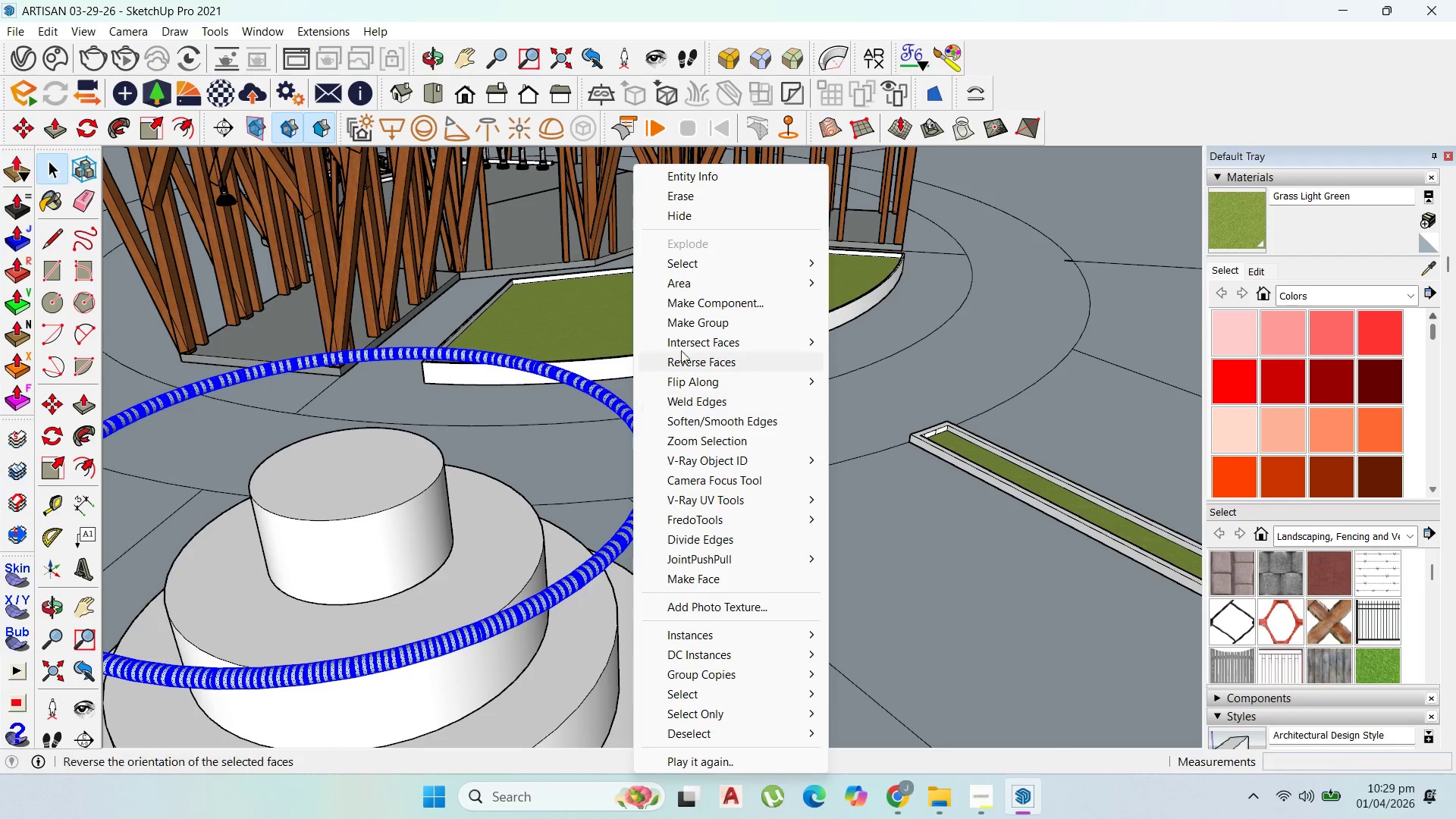 
left_click([694, 317])
 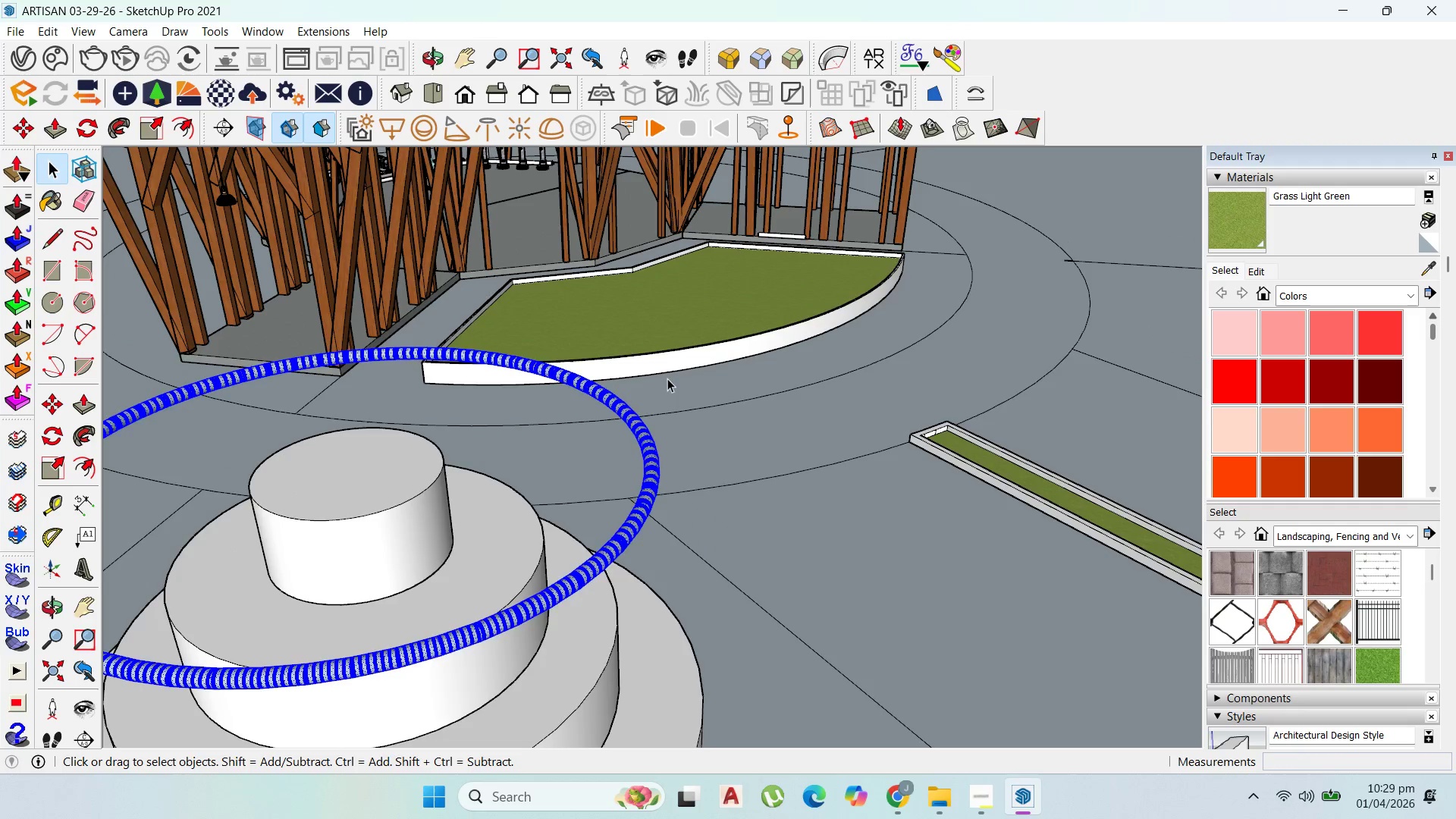 
scroll: coordinate [672, 369], scroll_direction: down, amount: 5.0
 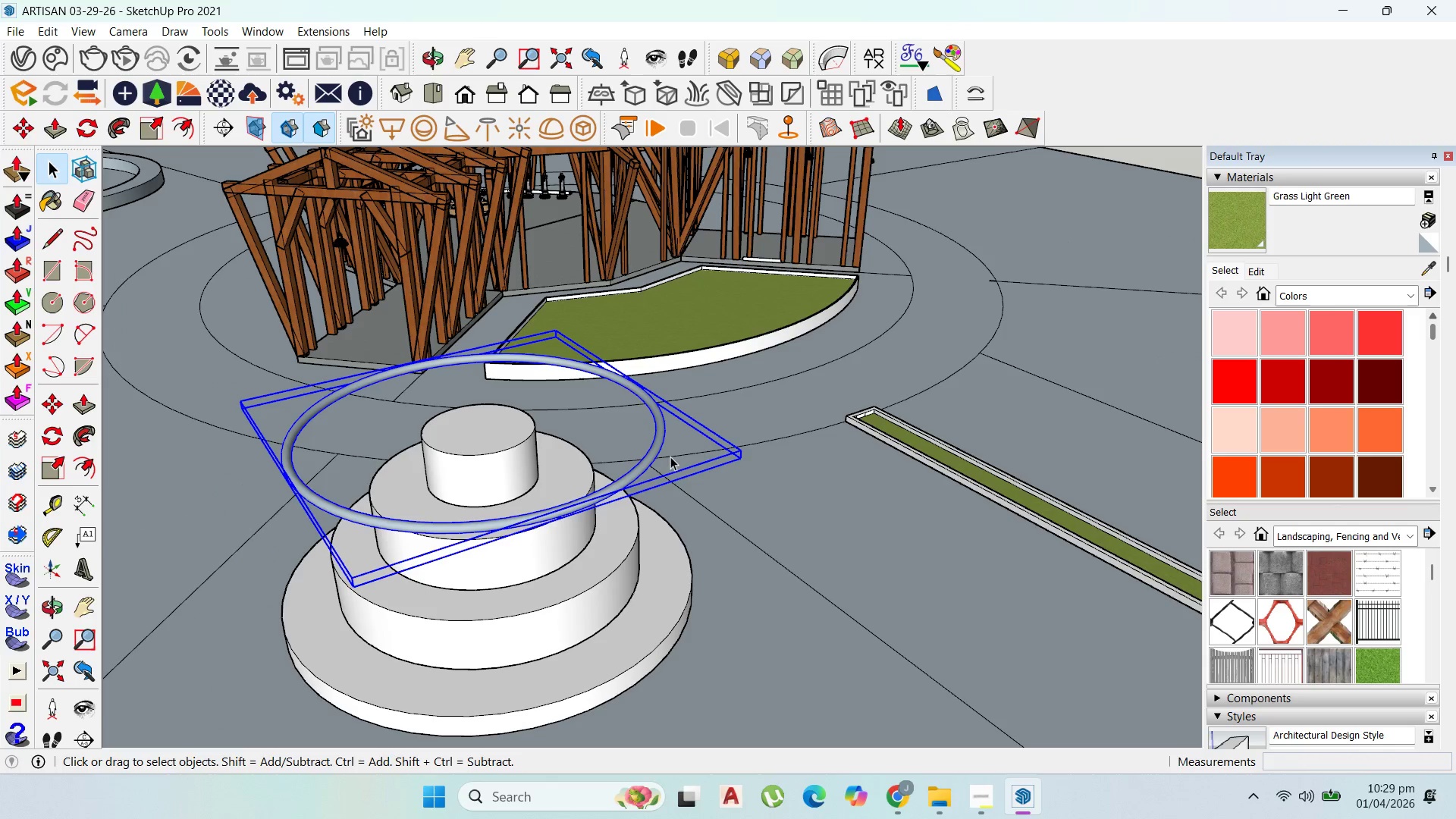 
key(M)
 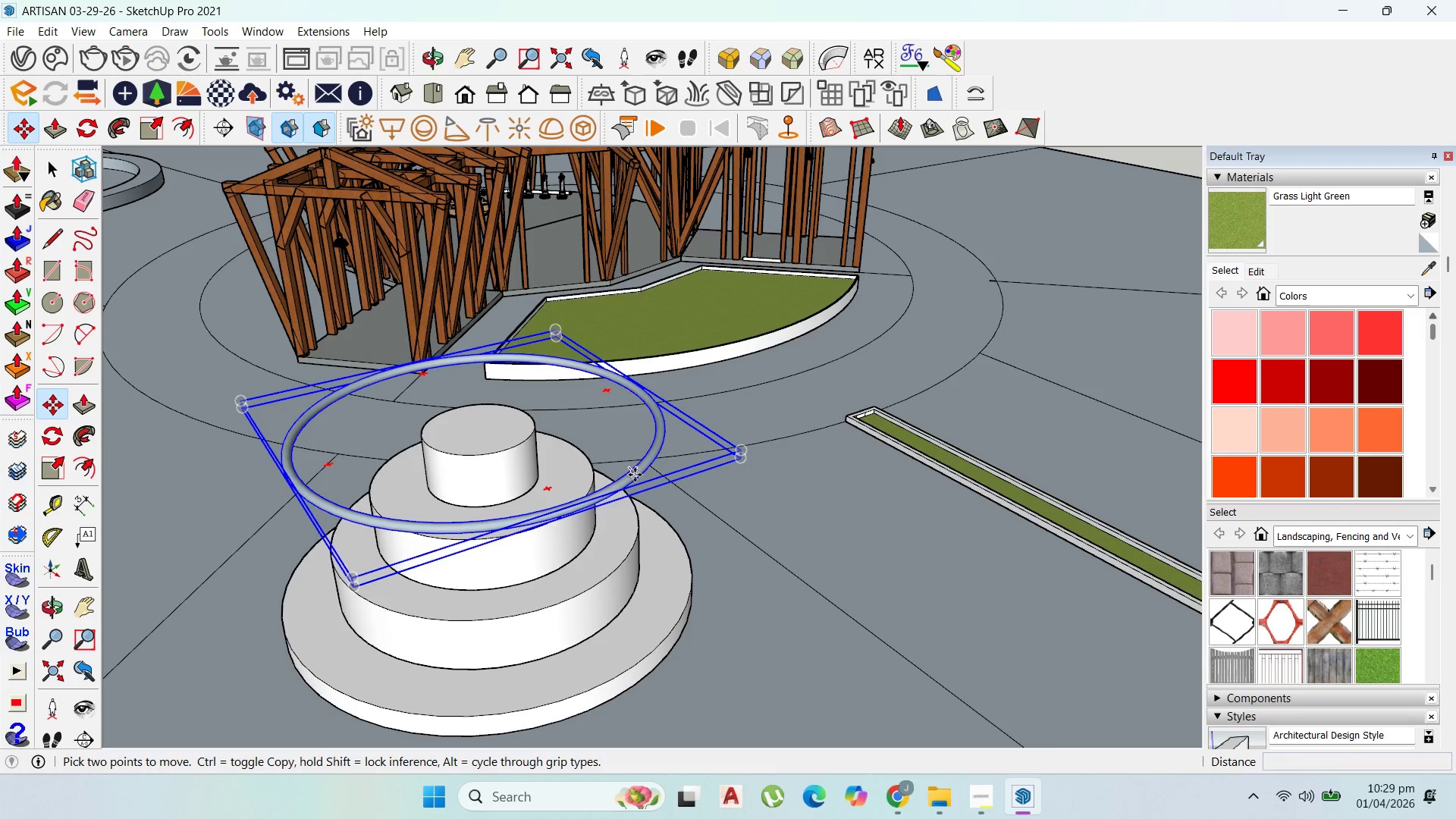 
left_click([635, 475])
 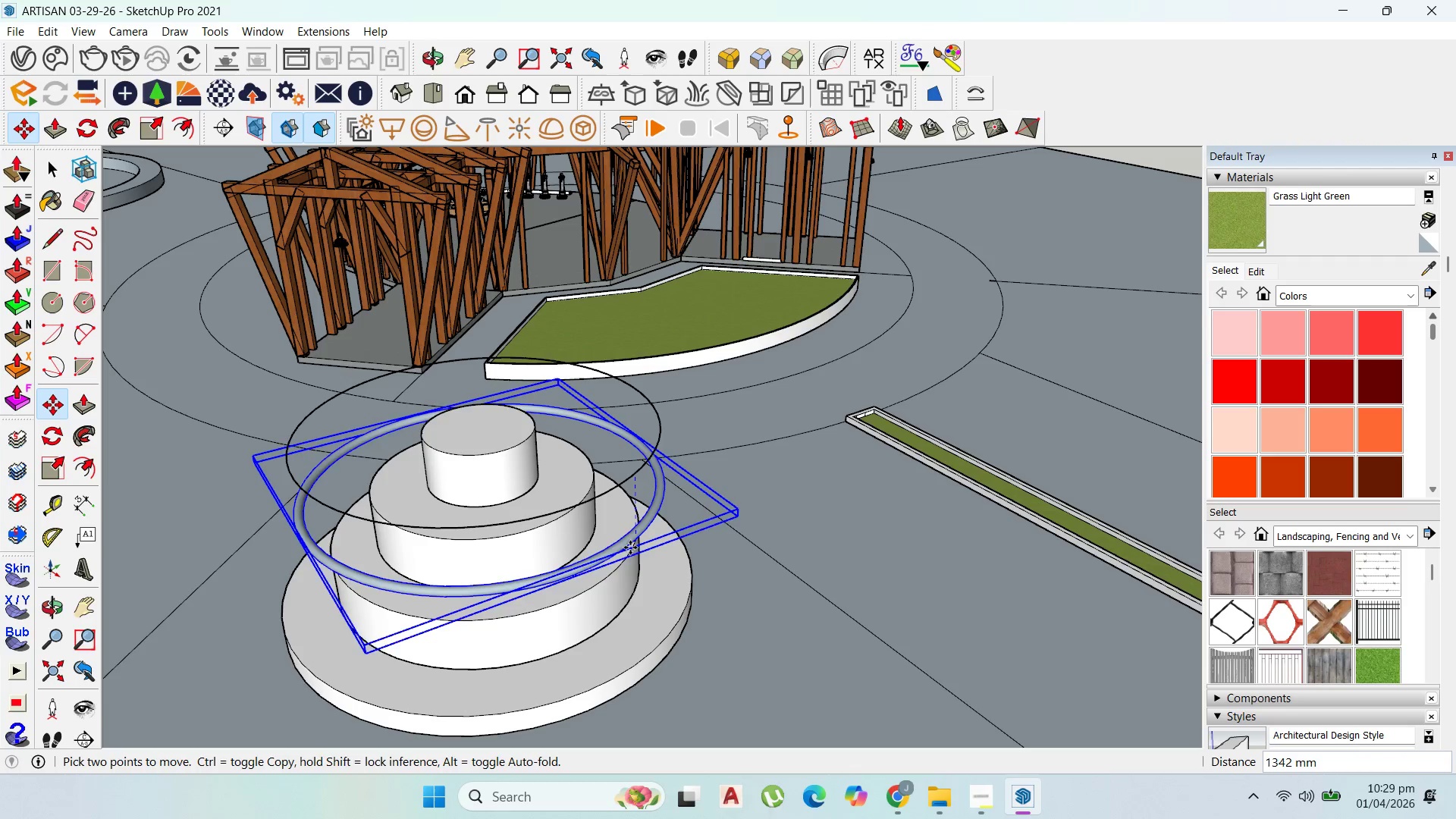 
hold_key(key=ShiftLeft, duration=1.5)
 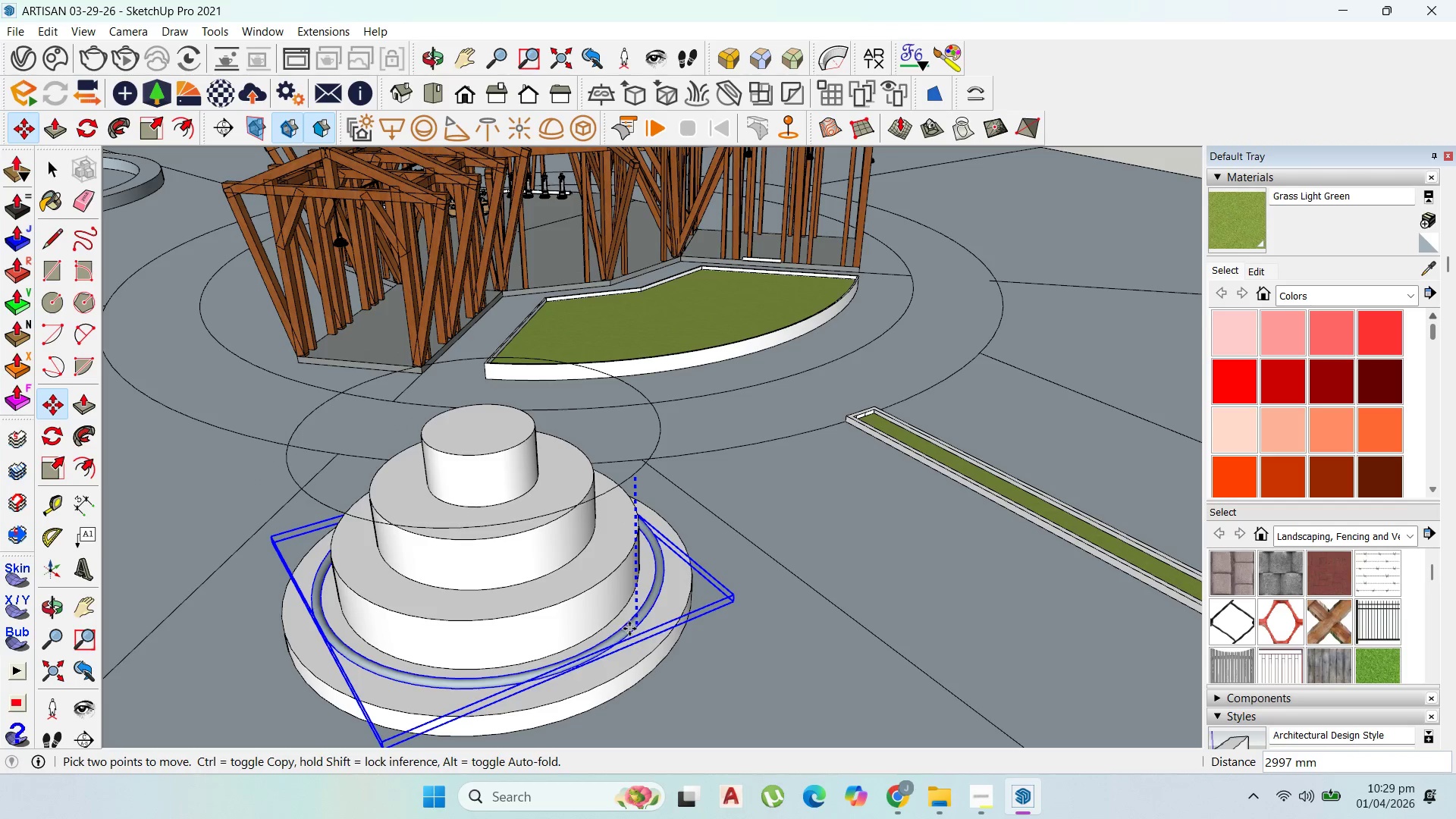 
hold_key(key=ShiftLeft, duration=1.16)
left_click([629, 629])
 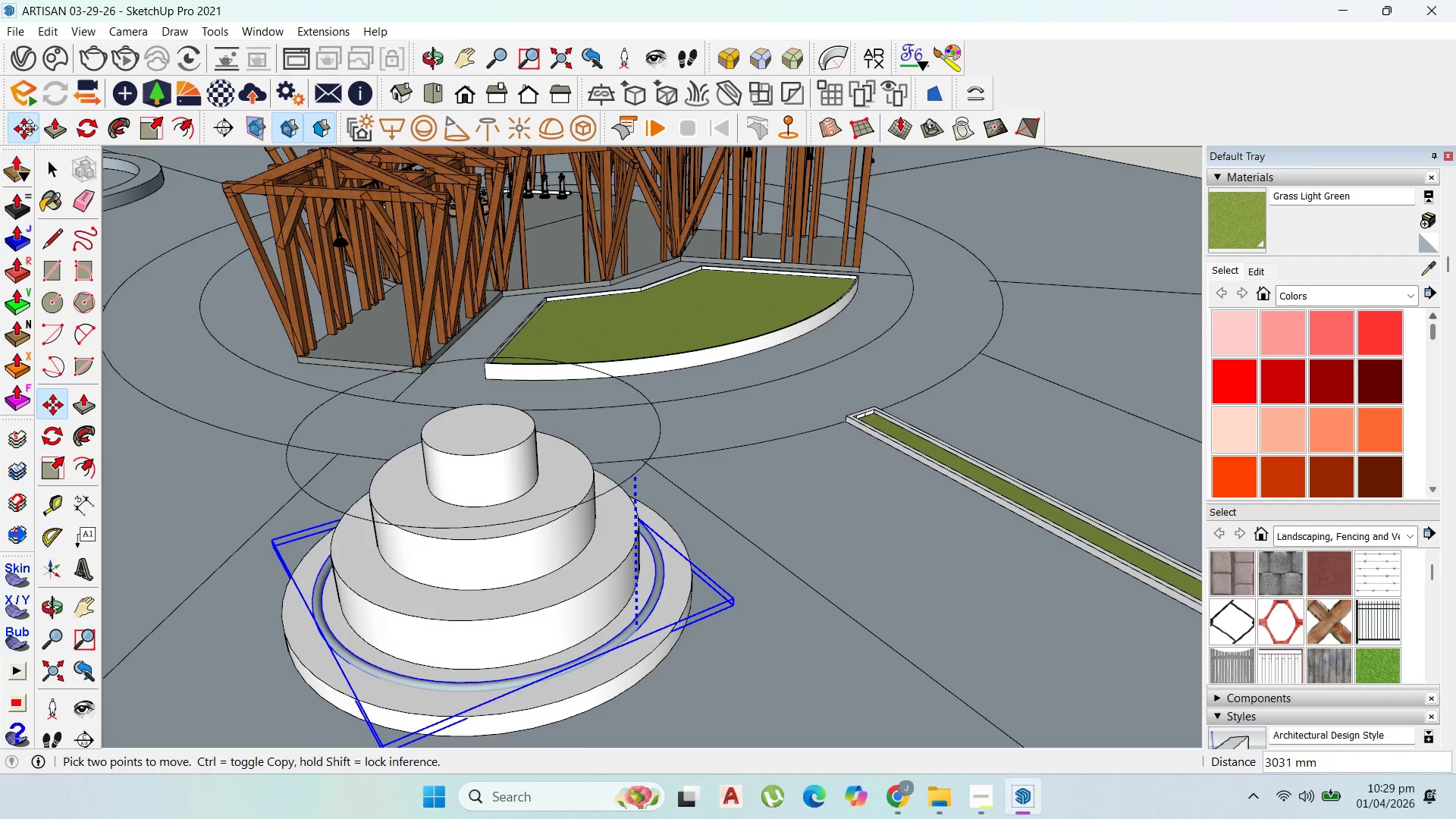 
left_click_drag(start_coordinate=[52, 170], to_coordinate=[54, 178])
 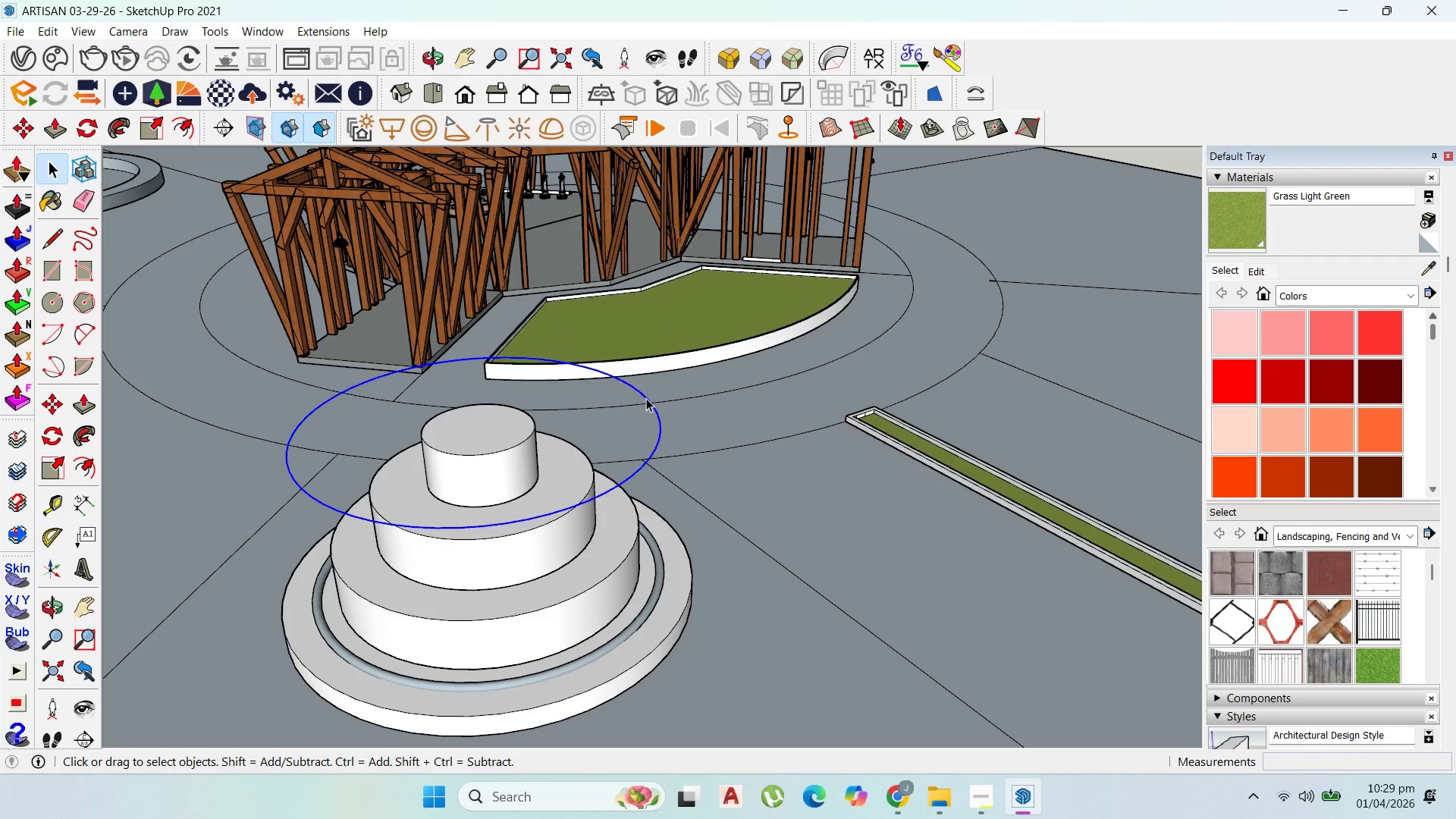 
key(Delete)
 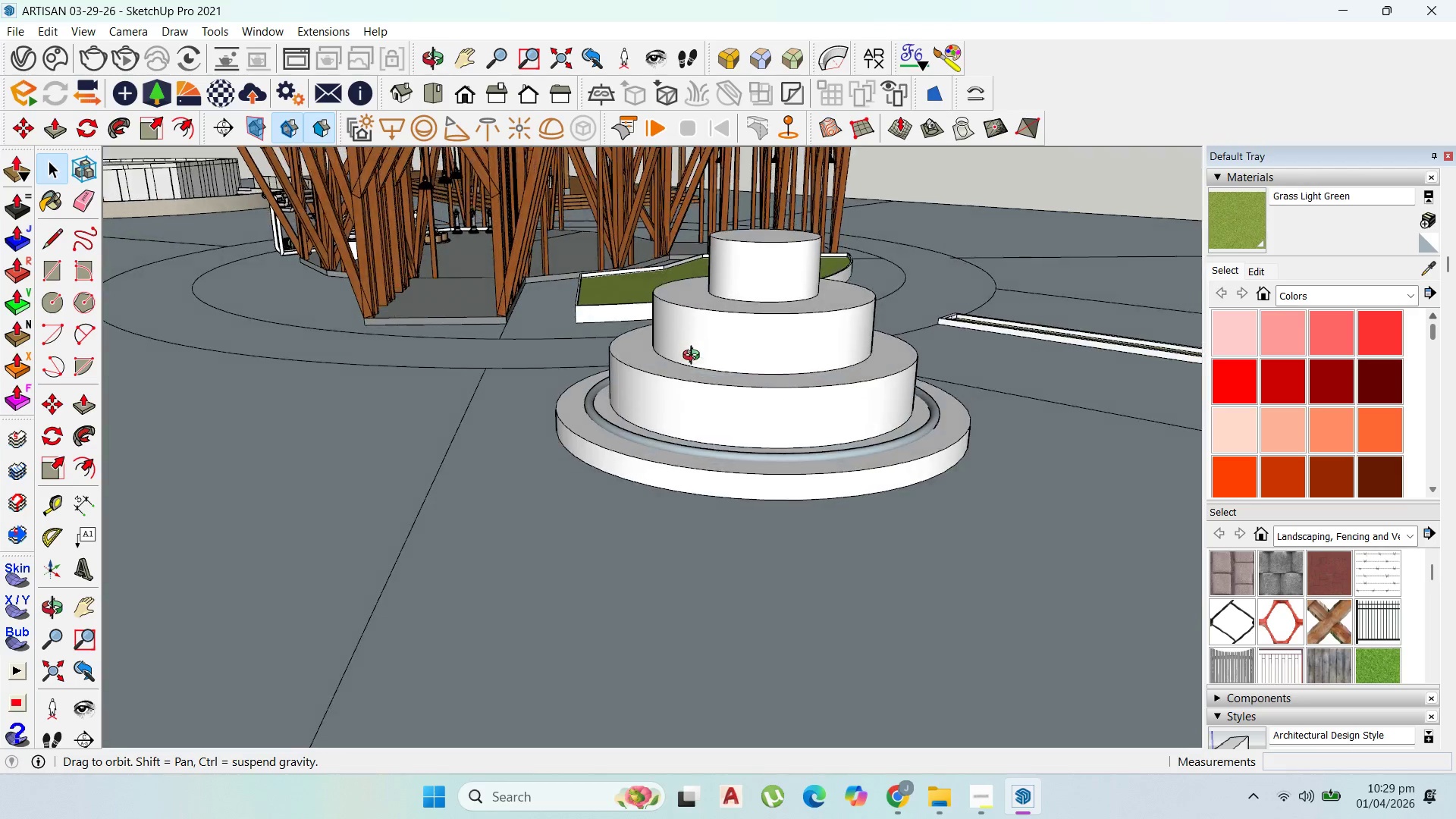 
left_click([835, 463])
 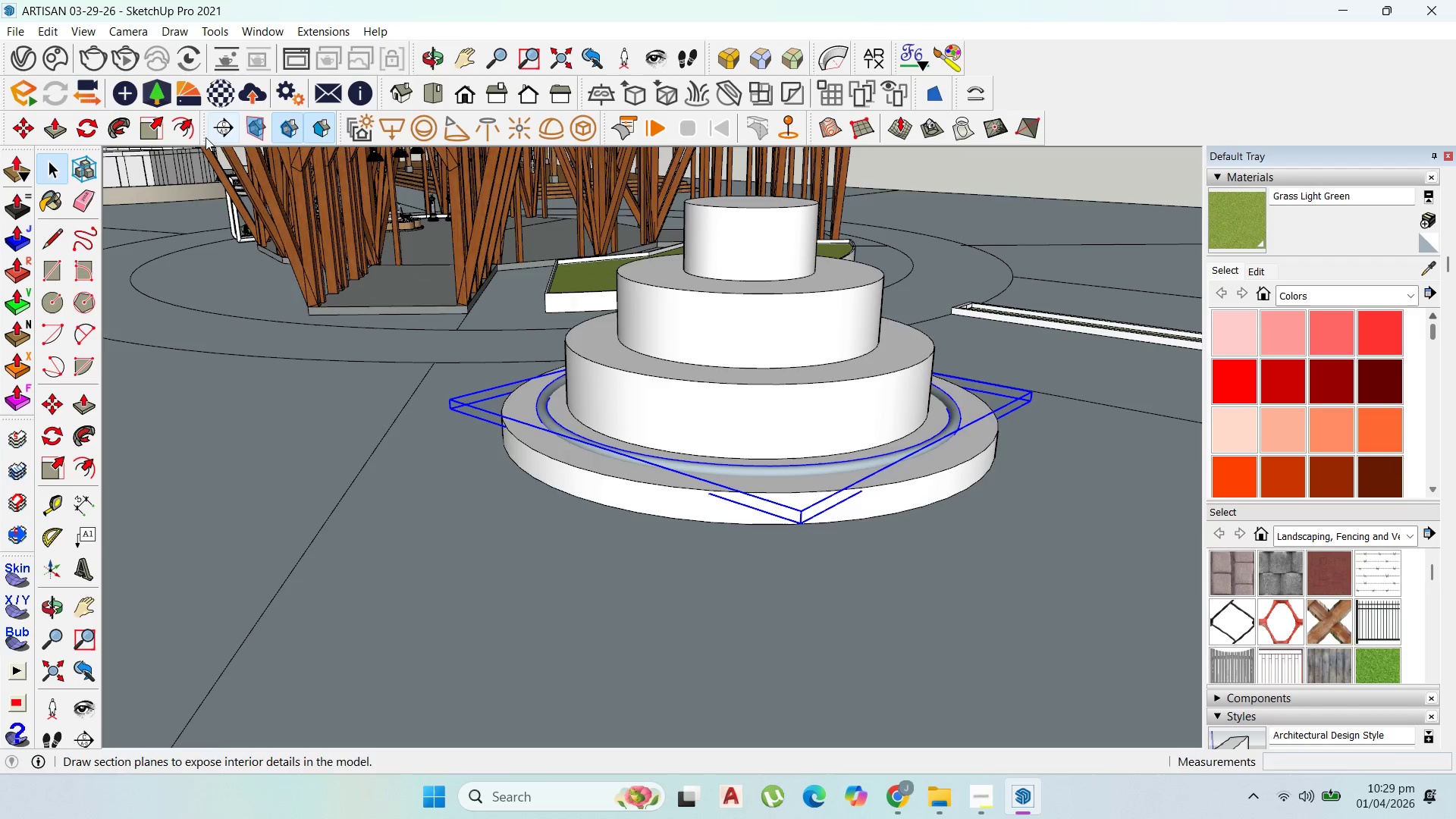 
scroll: coordinate [824, 417], scroll_direction: up, amount: 1.0
 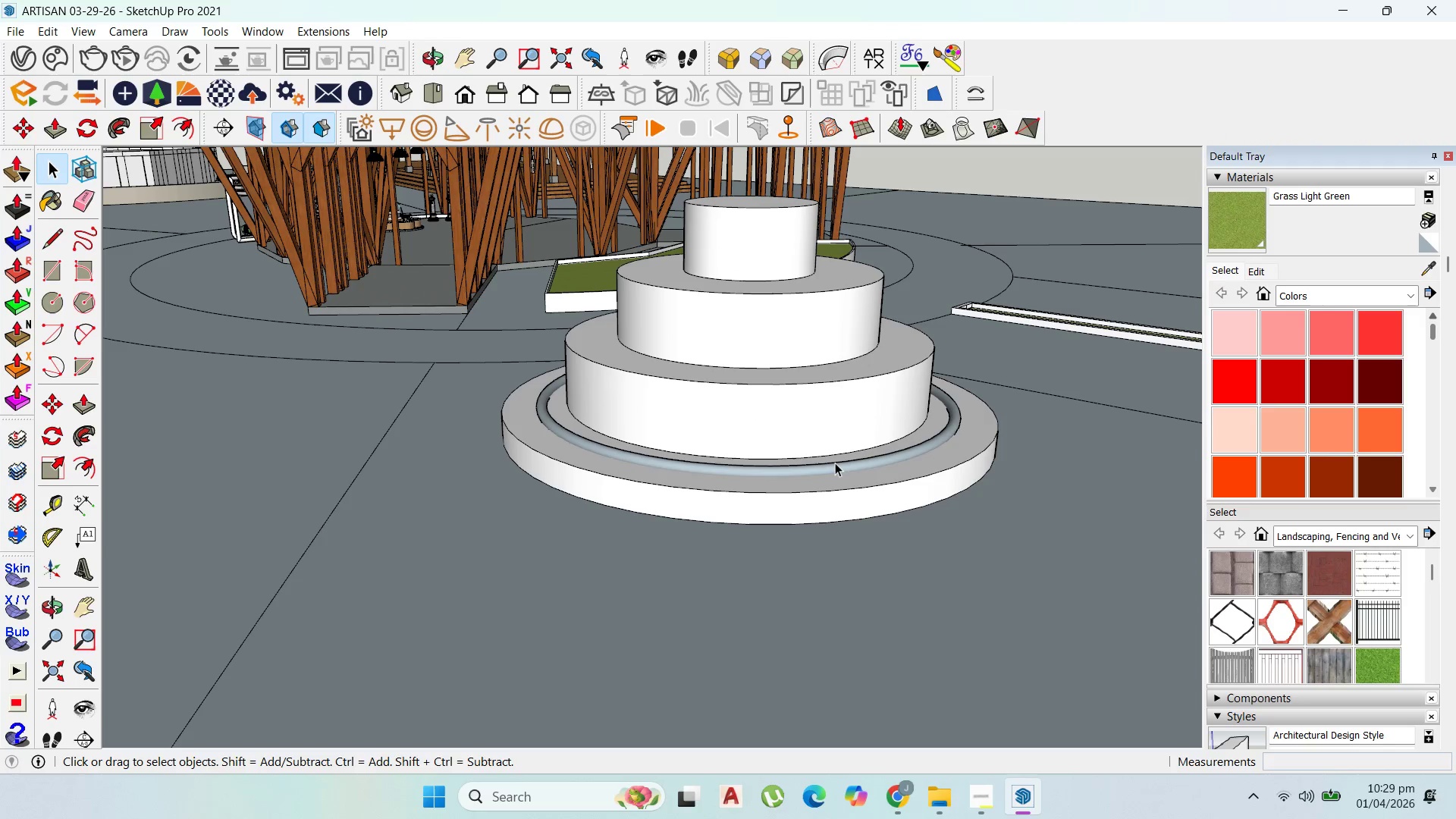 
left_click([187, 120])
 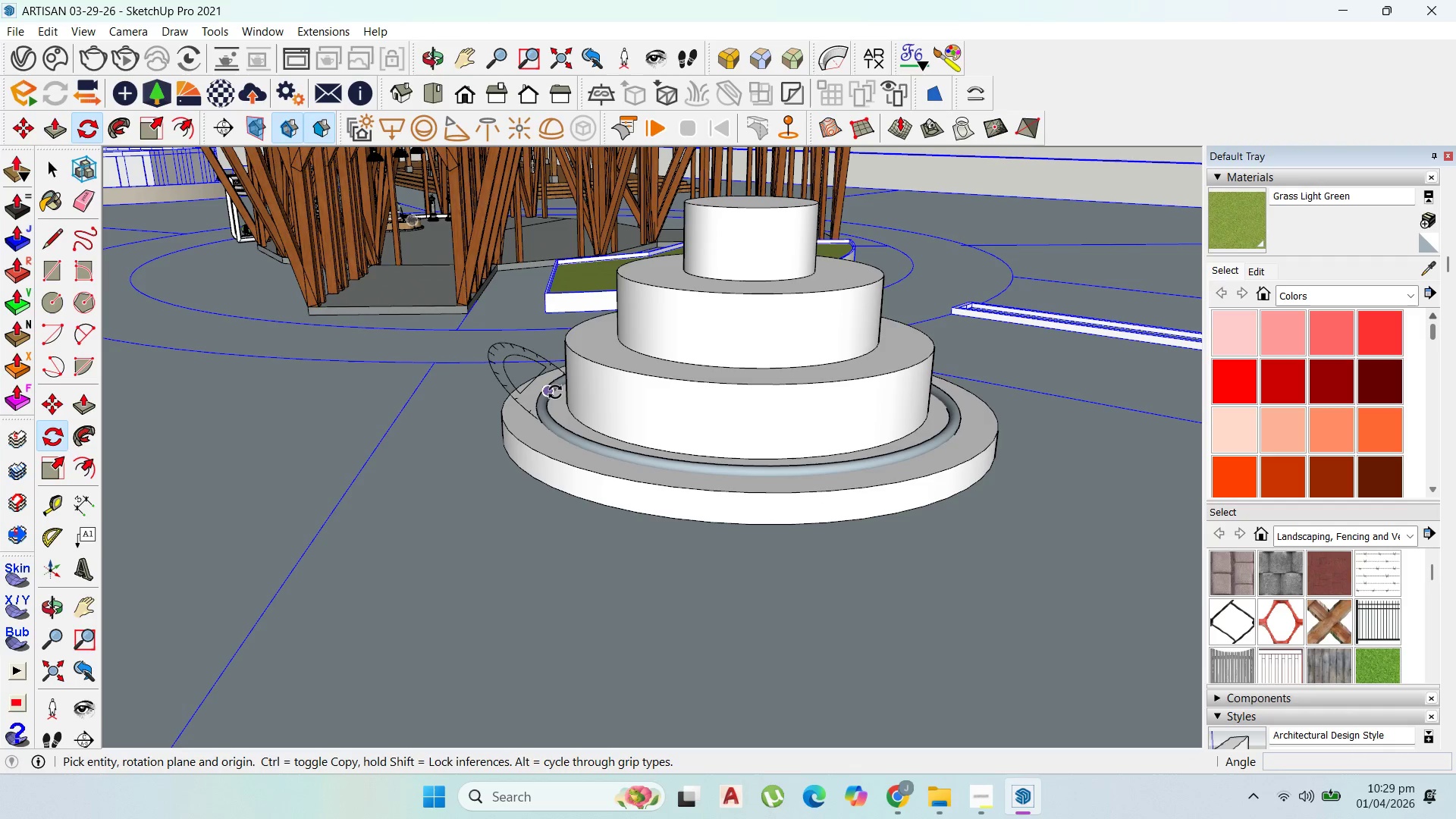 
key(ArrowRight)
 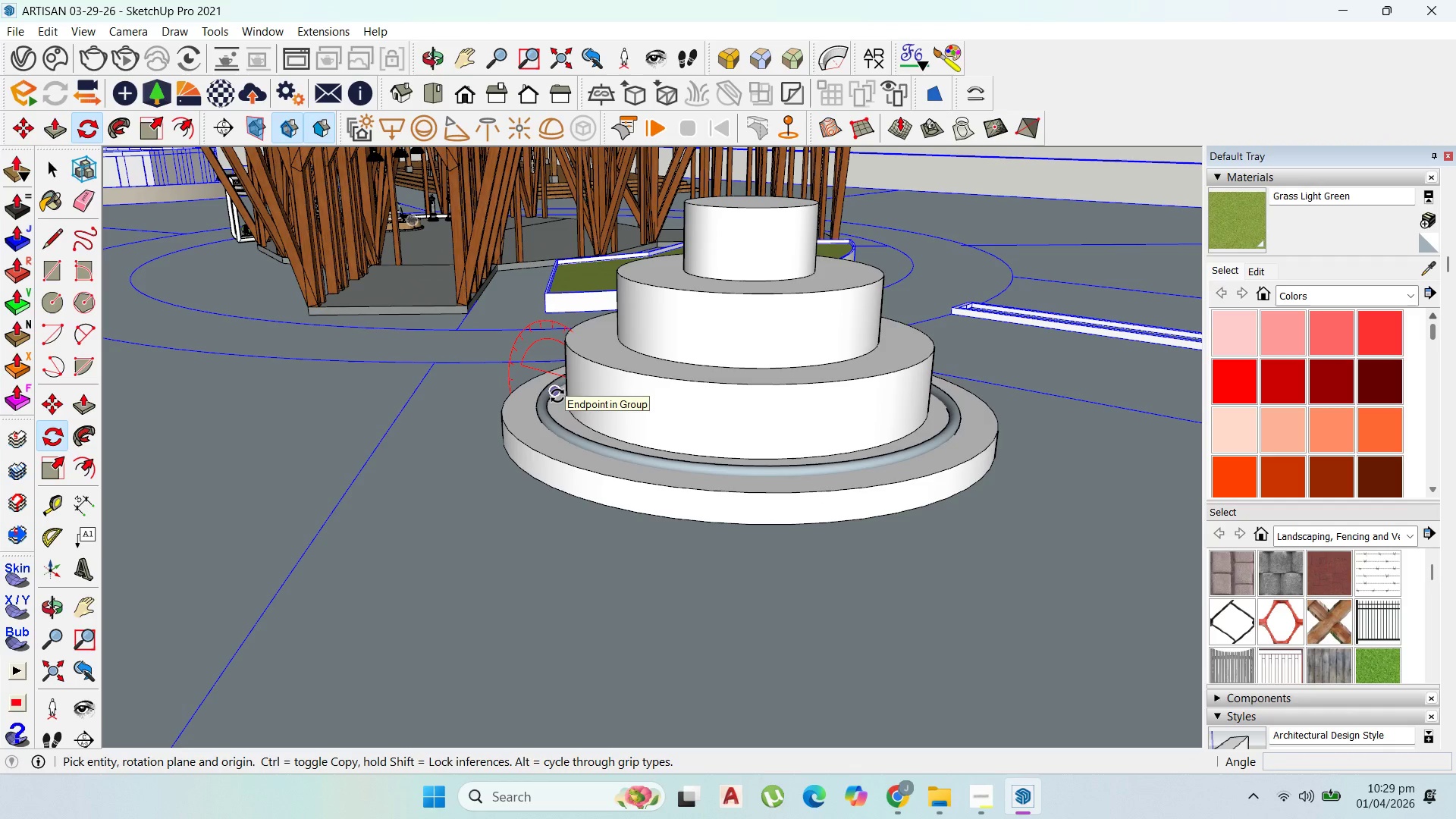 
key(ArrowUp)
 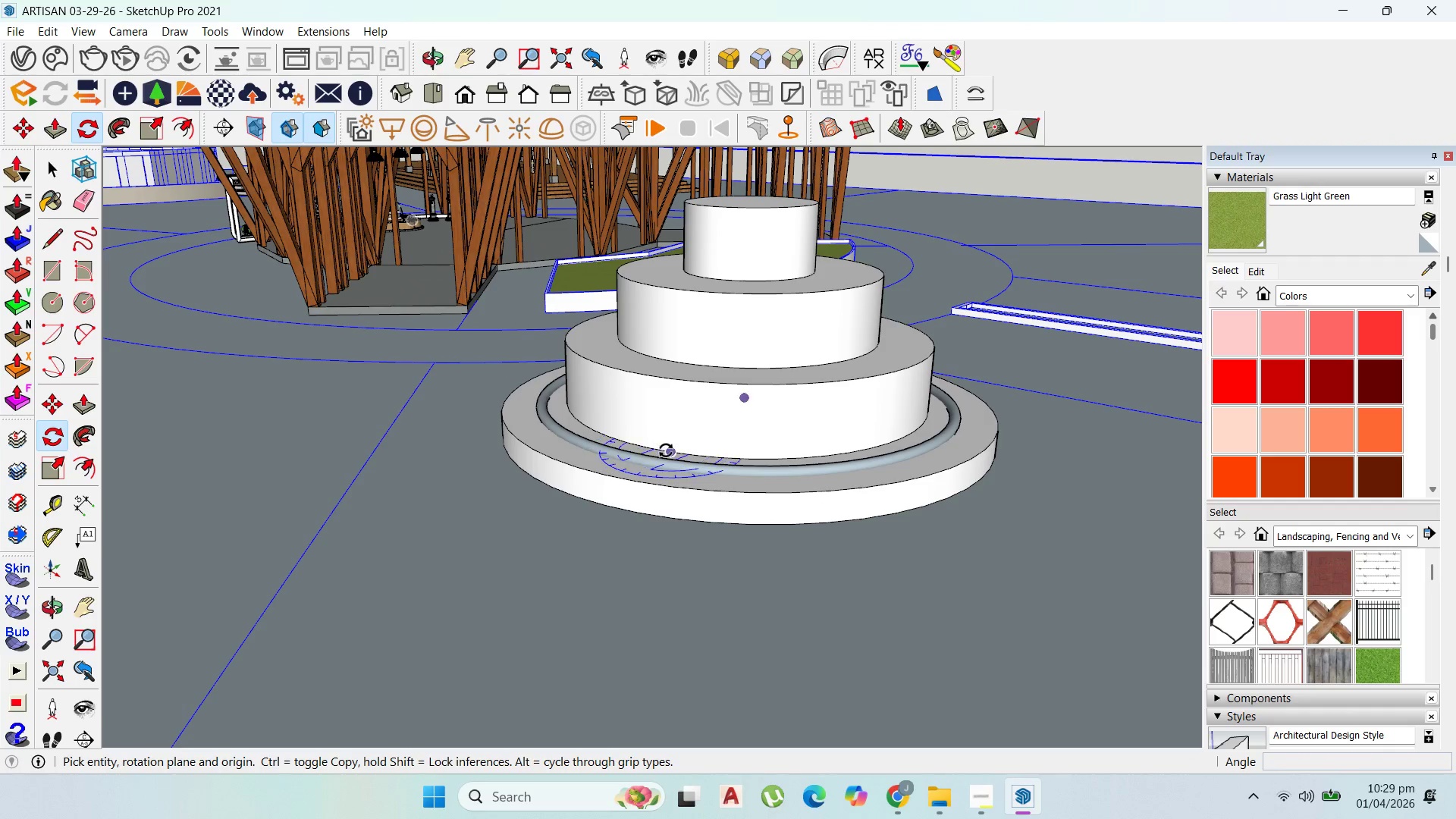 
key(ArrowLeft)
 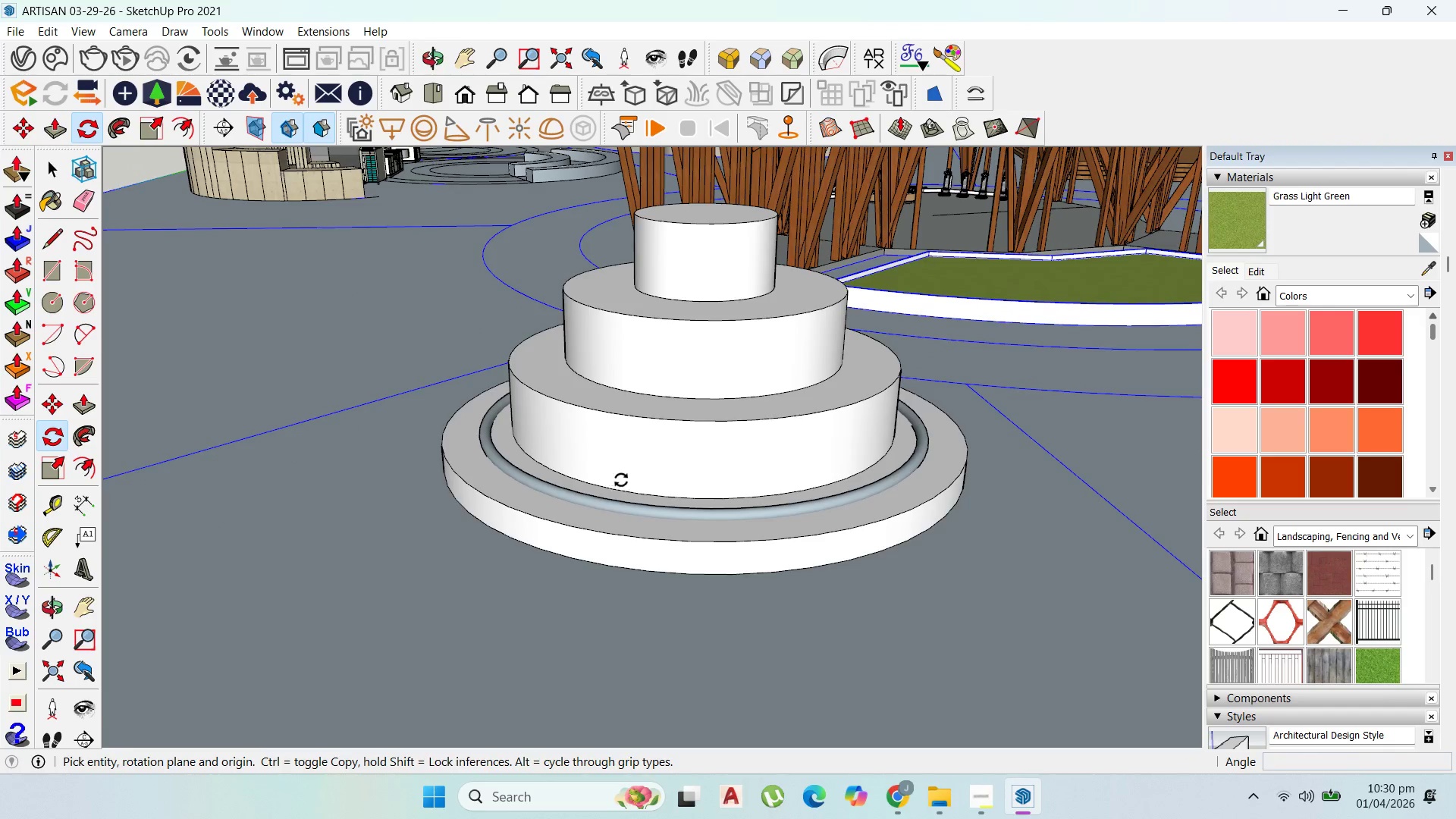 
left_click([635, 480])
 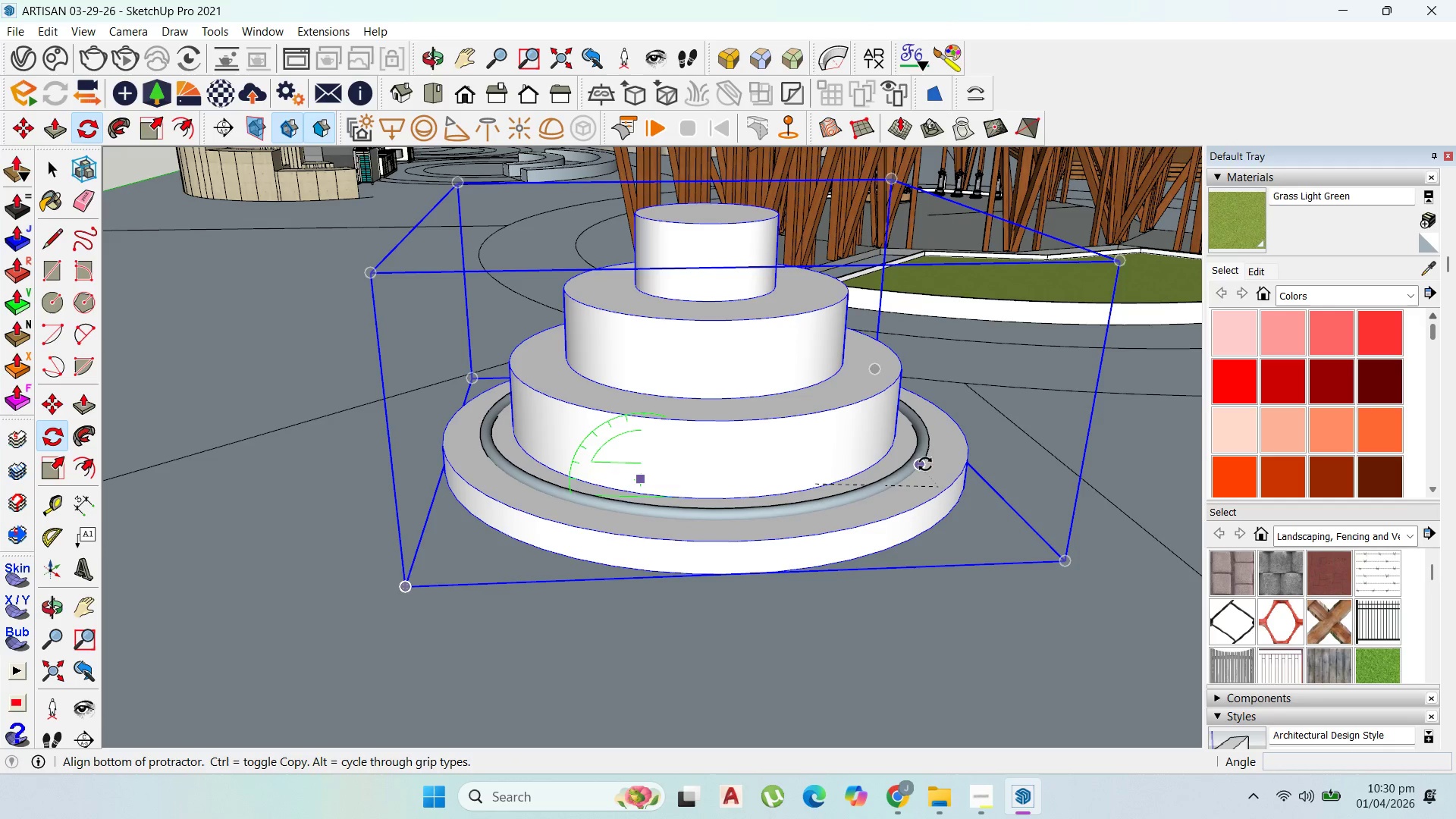 
left_click([925, 457])
 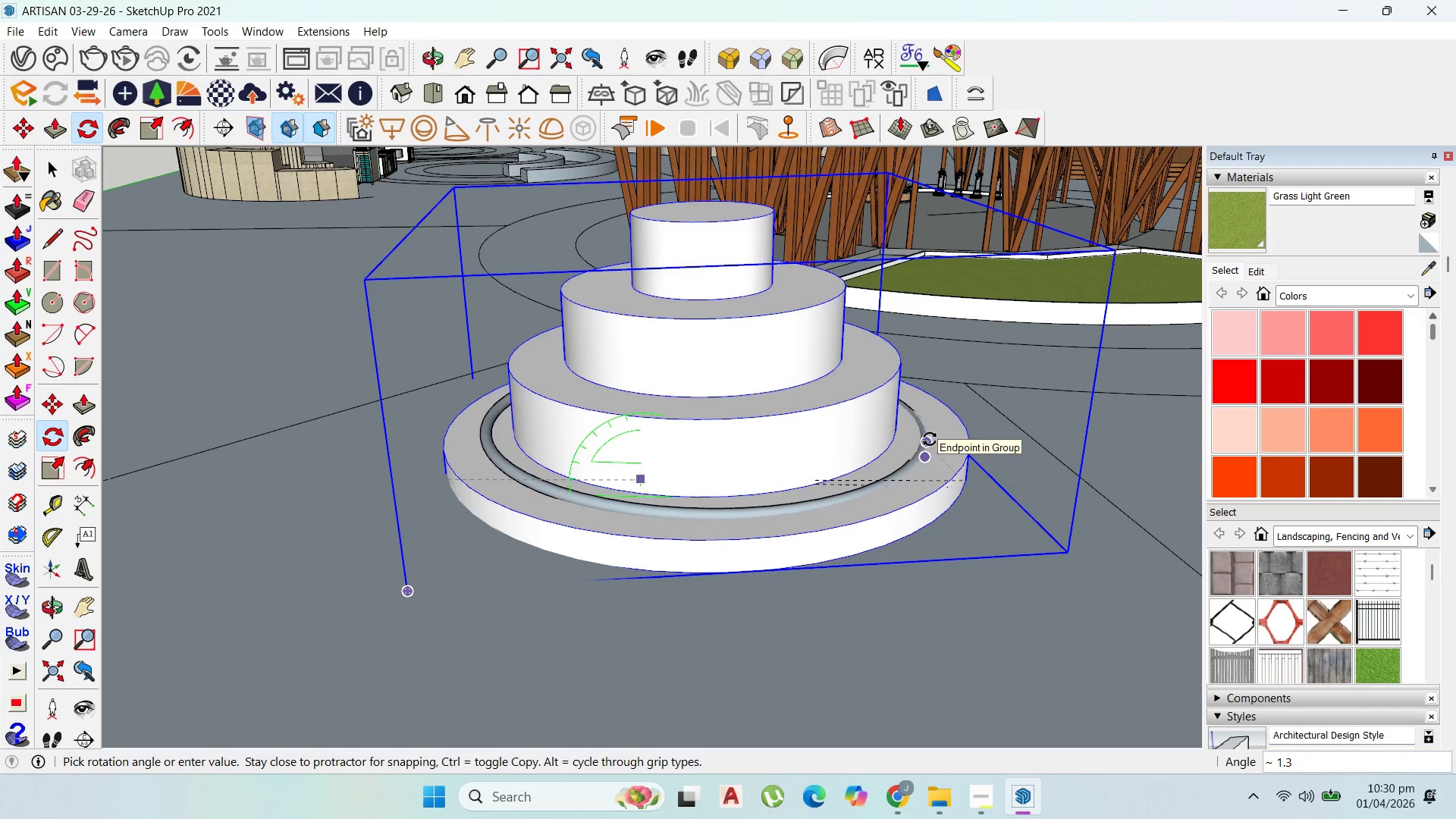 
key(Escape)
 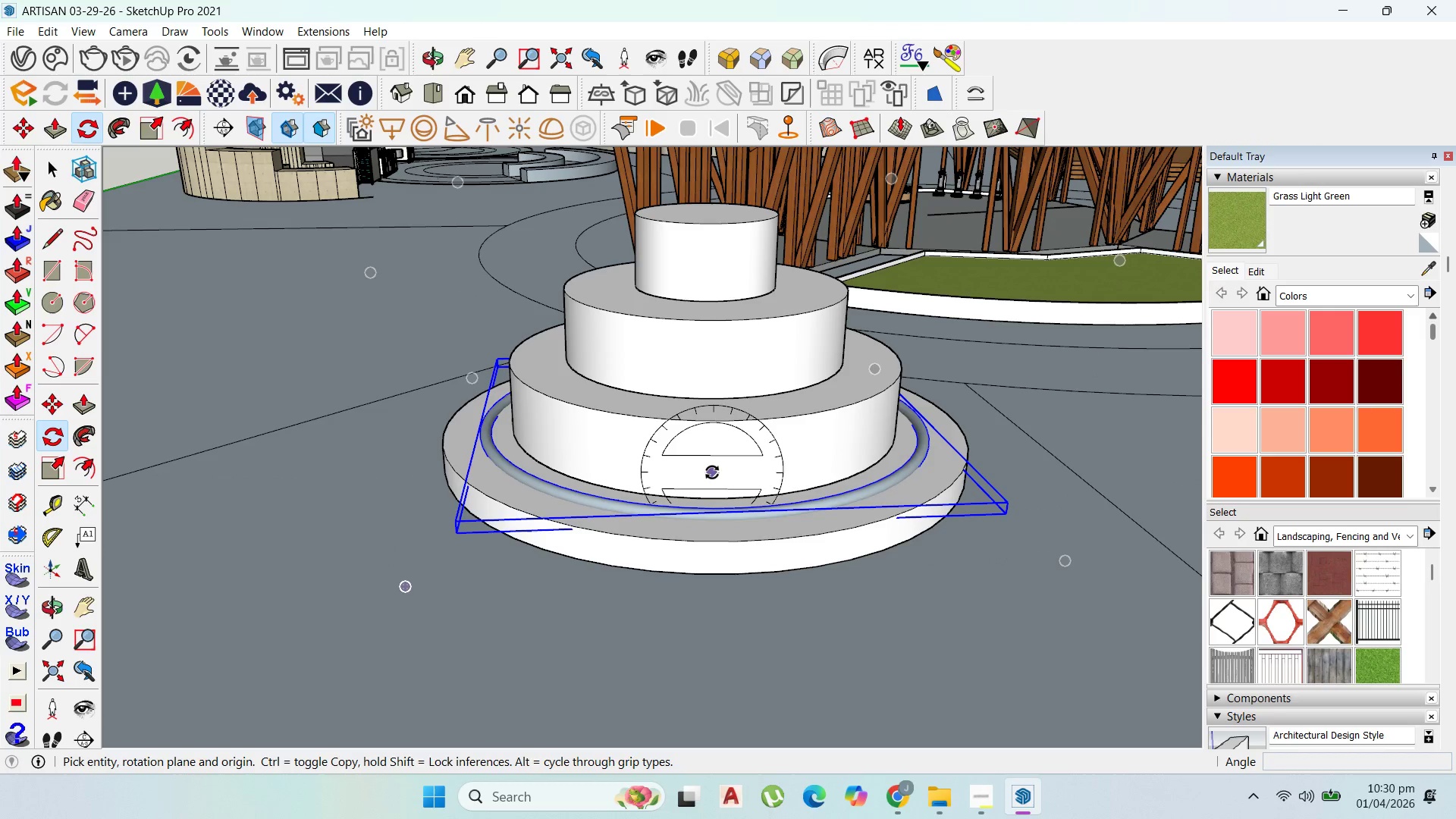 
left_click([714, 470])
 